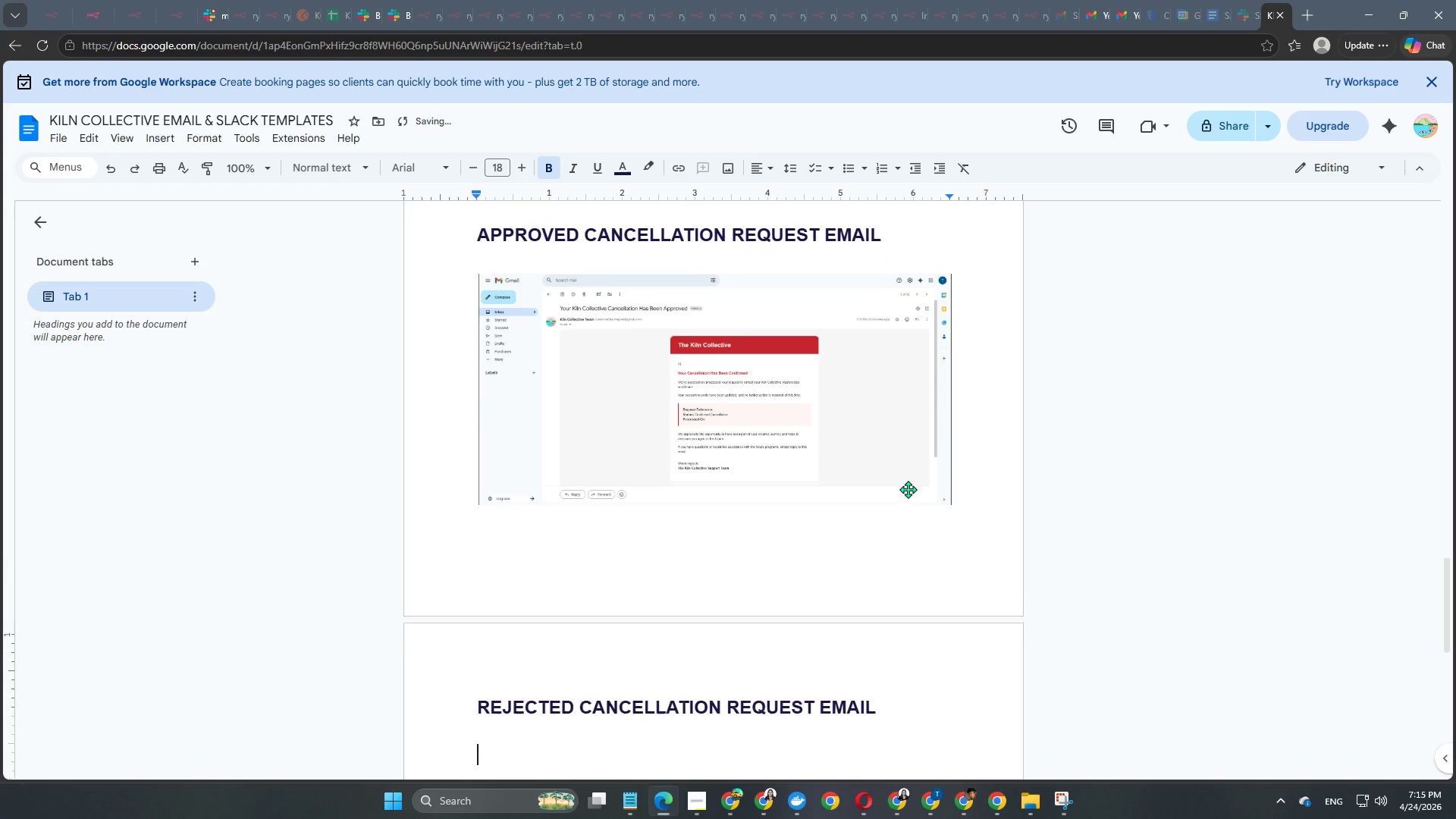 
key(Enter)
 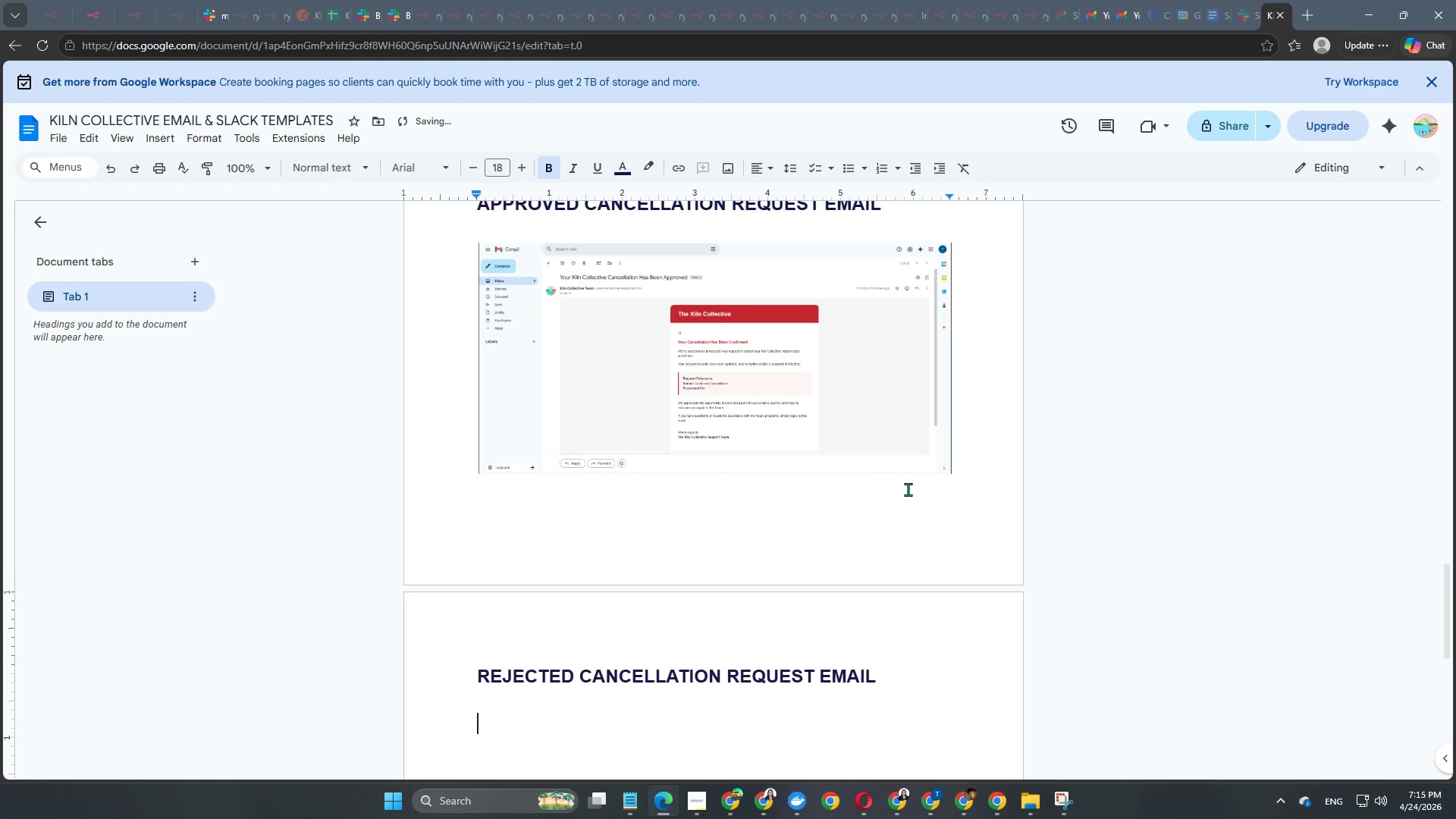 
scroll: coordinate [908, 489], scroll_direction: up, amount: 1.0
 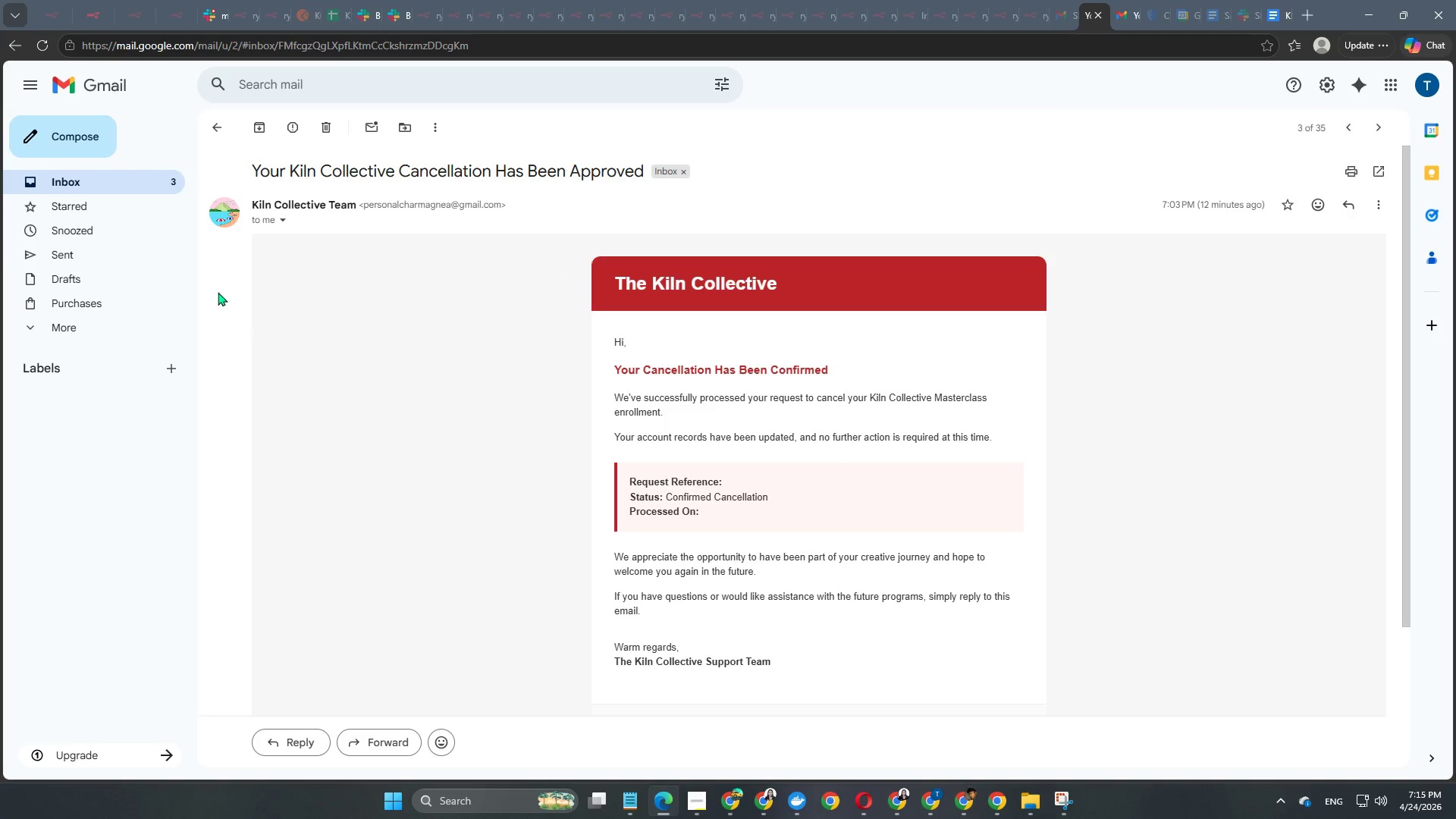 
left_click([152, 184])
 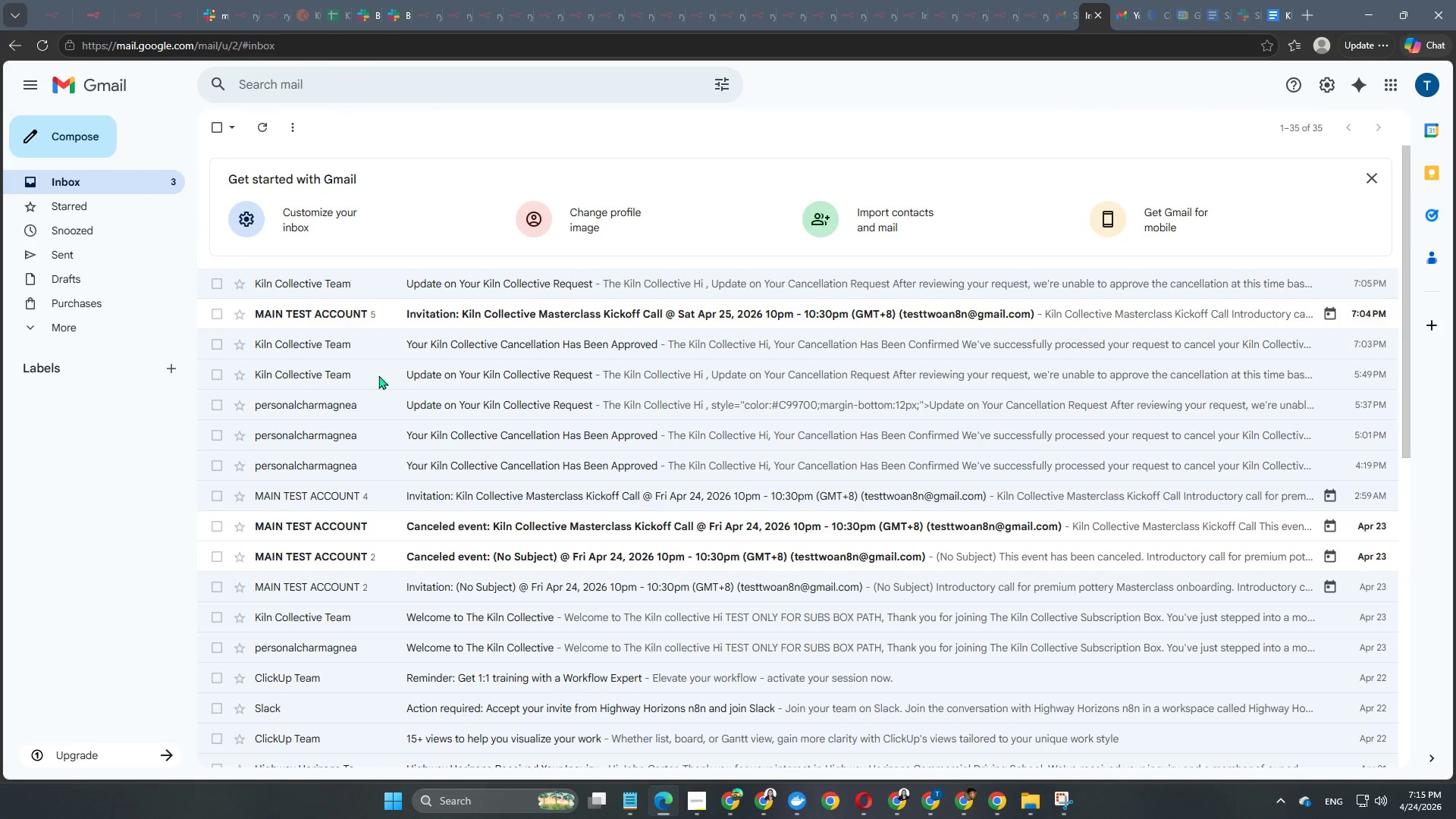 
scroll: coordinate [444, 433], scroll_direction: up, amount: 3.0
 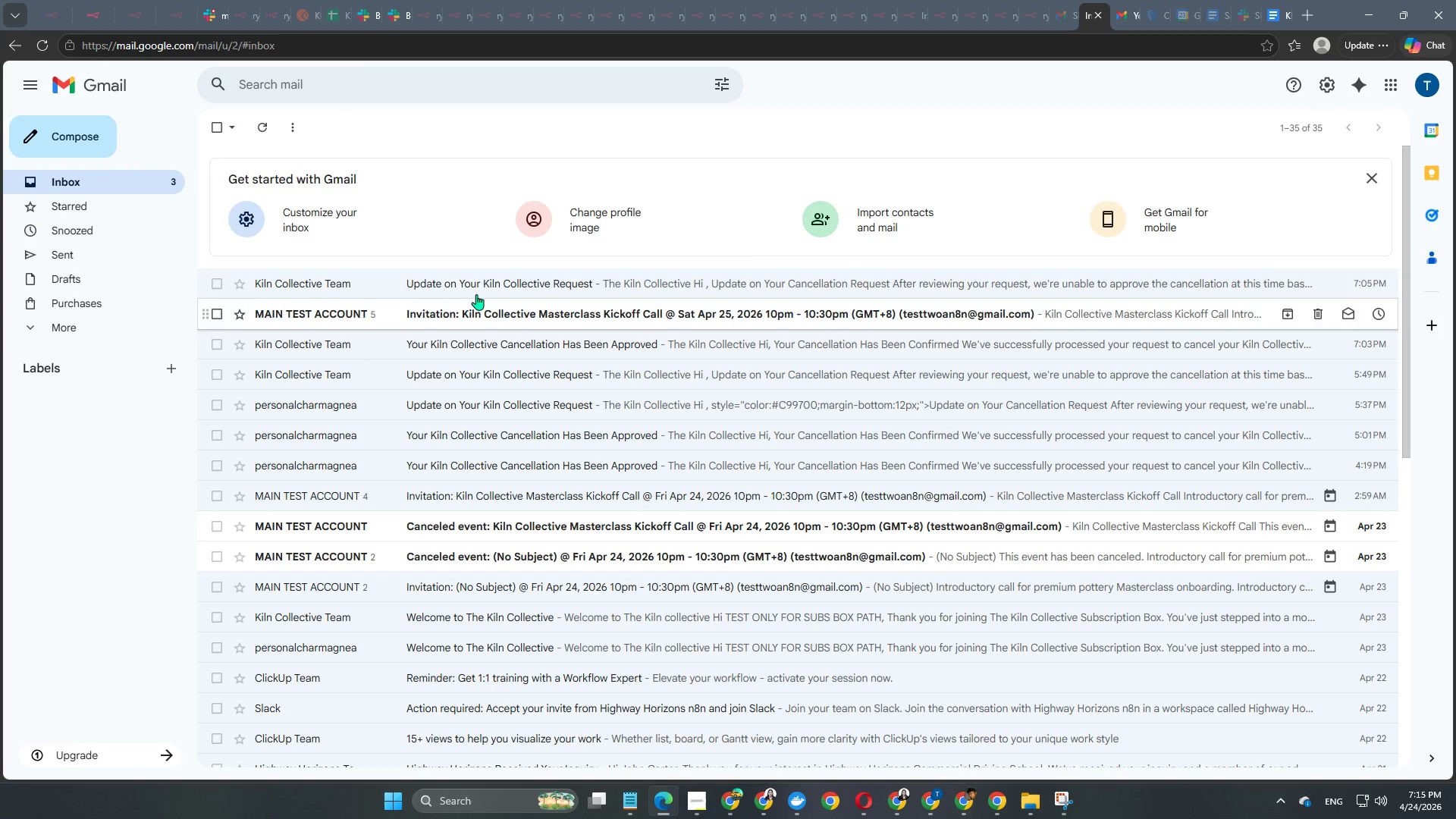 
left_click([484, 281])
 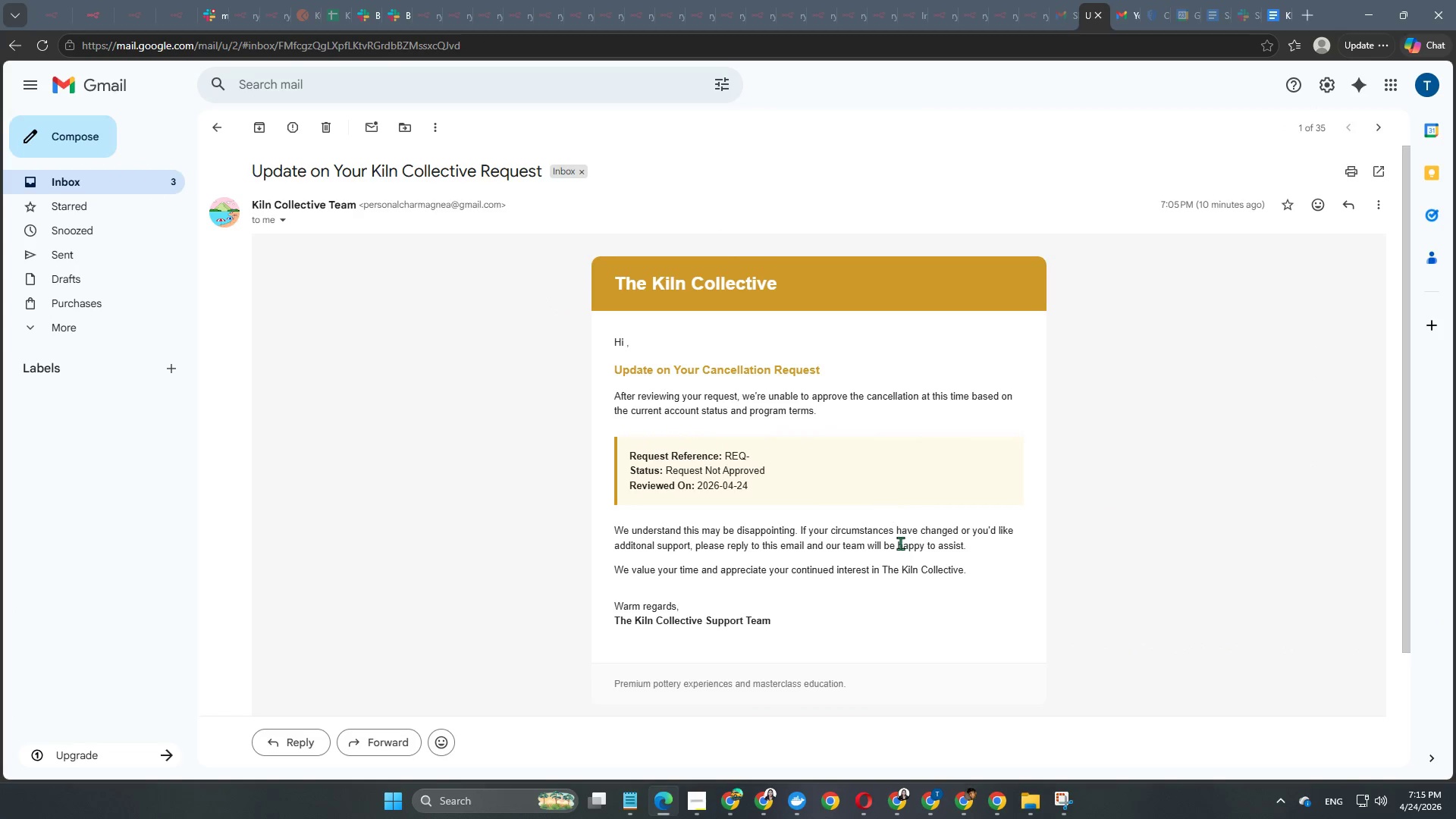 
scroll: coordinate [900, 544], scroll_direction: up, amount: 2.0
 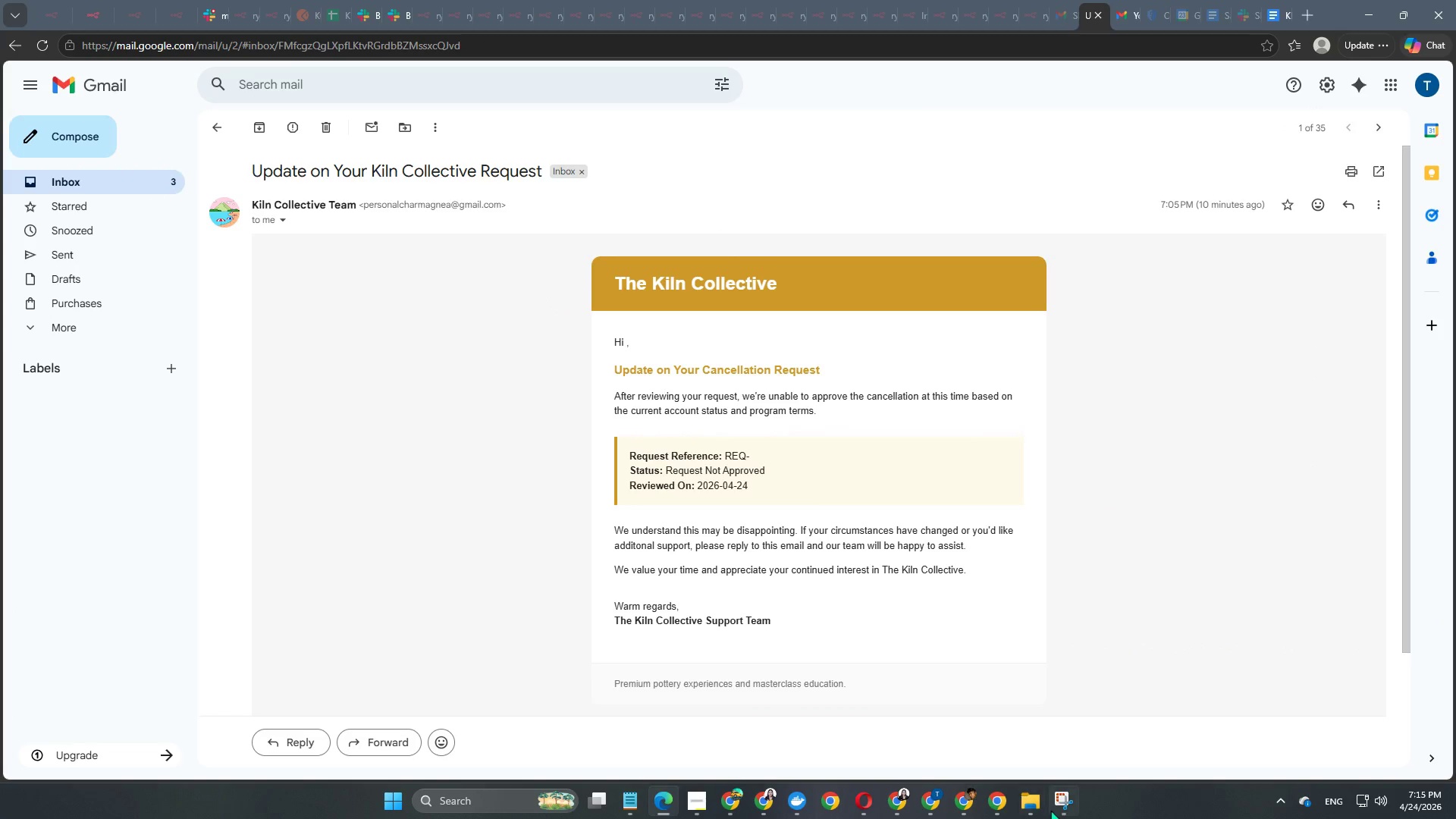 
left_click([1064, 808])
 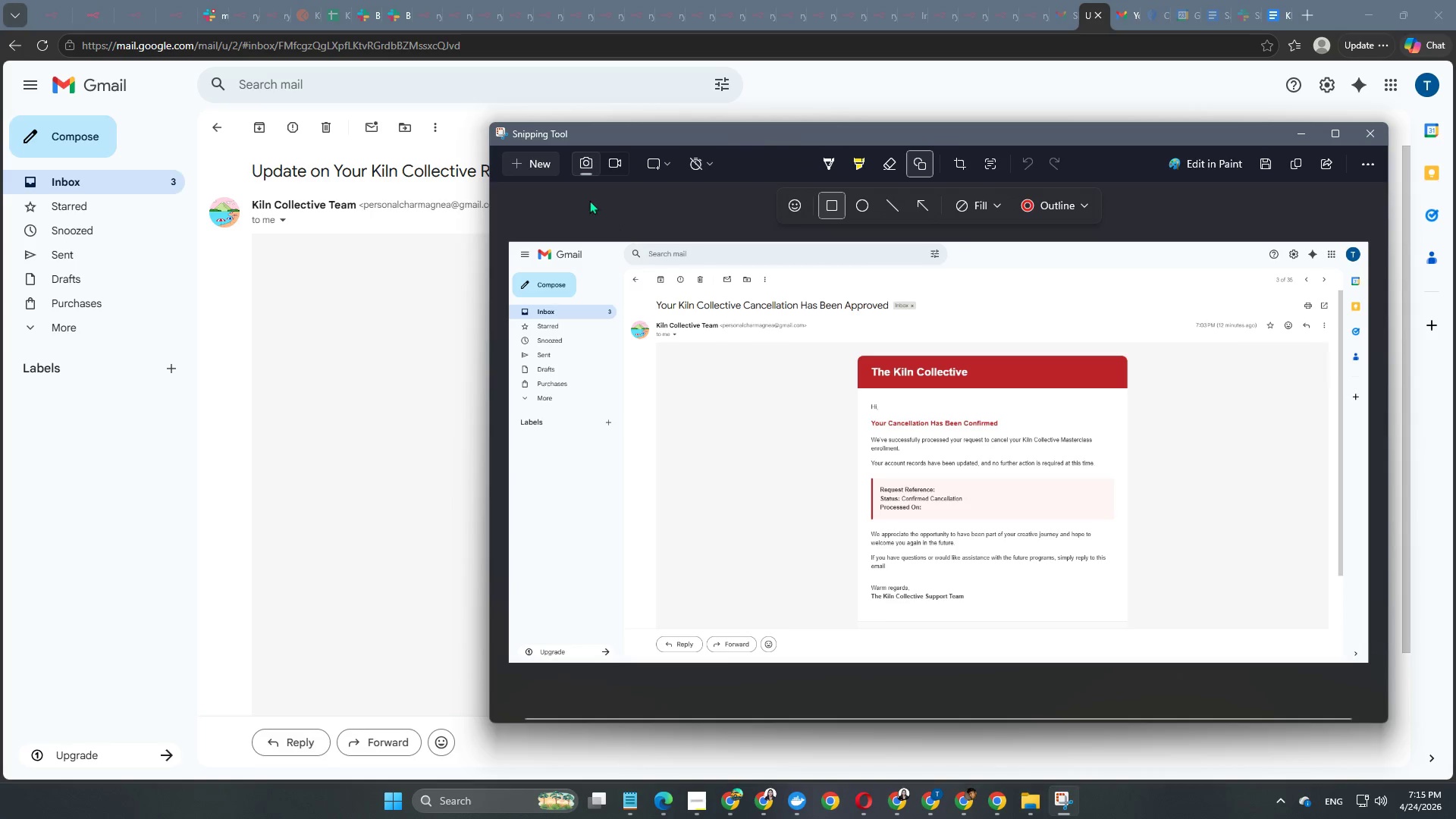 
left_click([536, 163])
 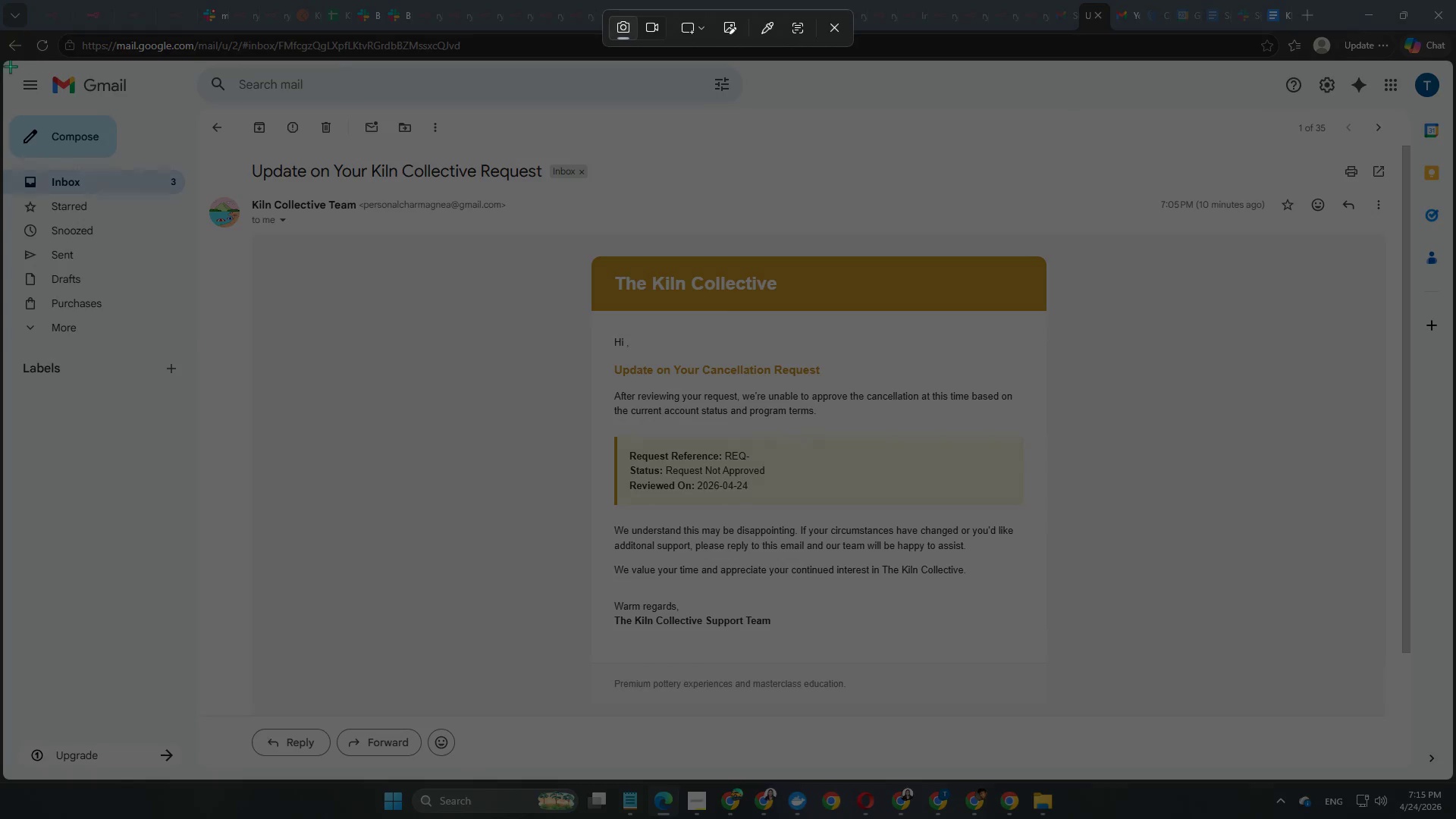 
left_click_drag(start_coordinate=[0, 63], to_coordinate=[1455, 779])
 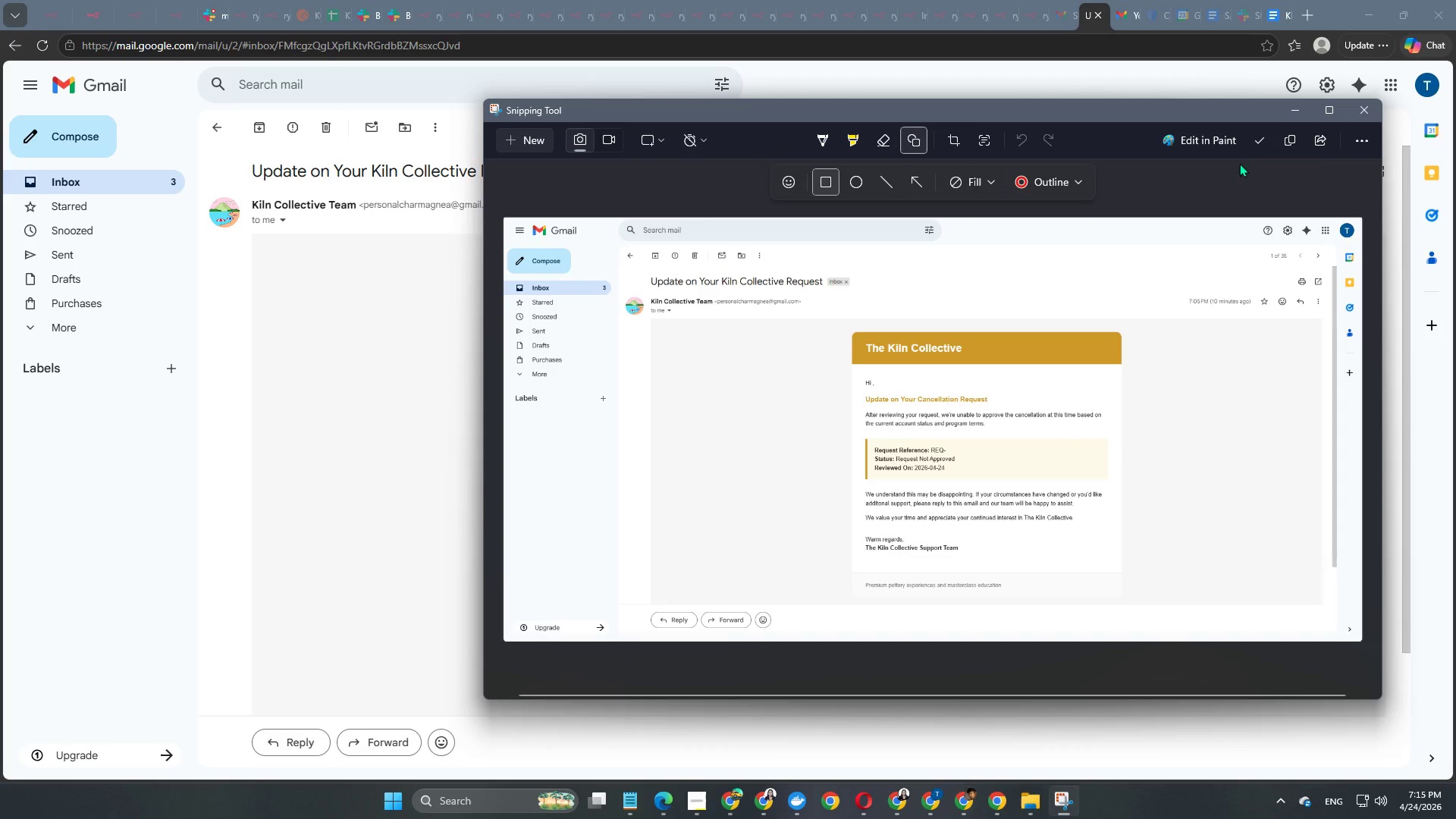 
left_click([1282, 143])
 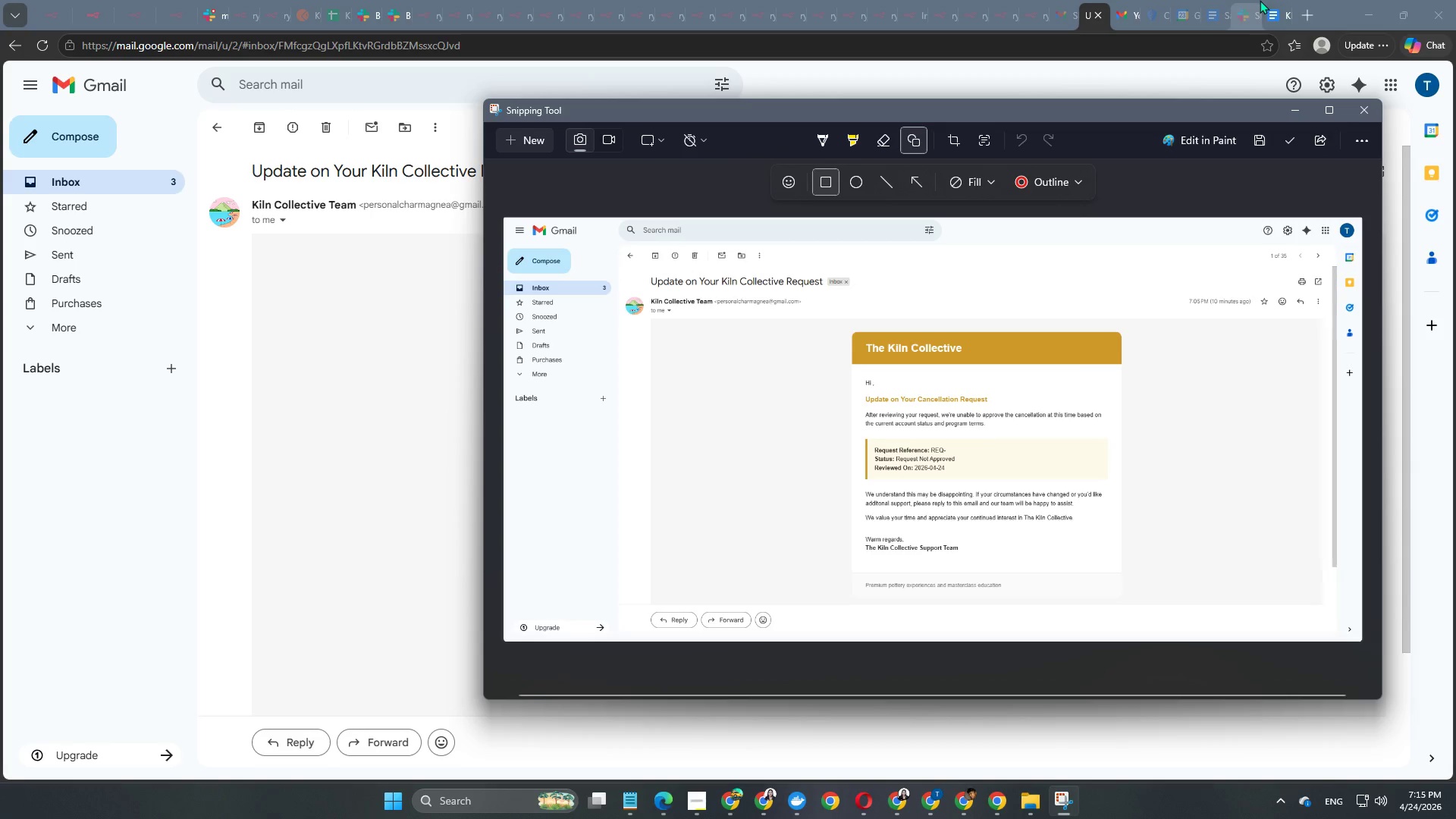 
left_click([1269, 11])
 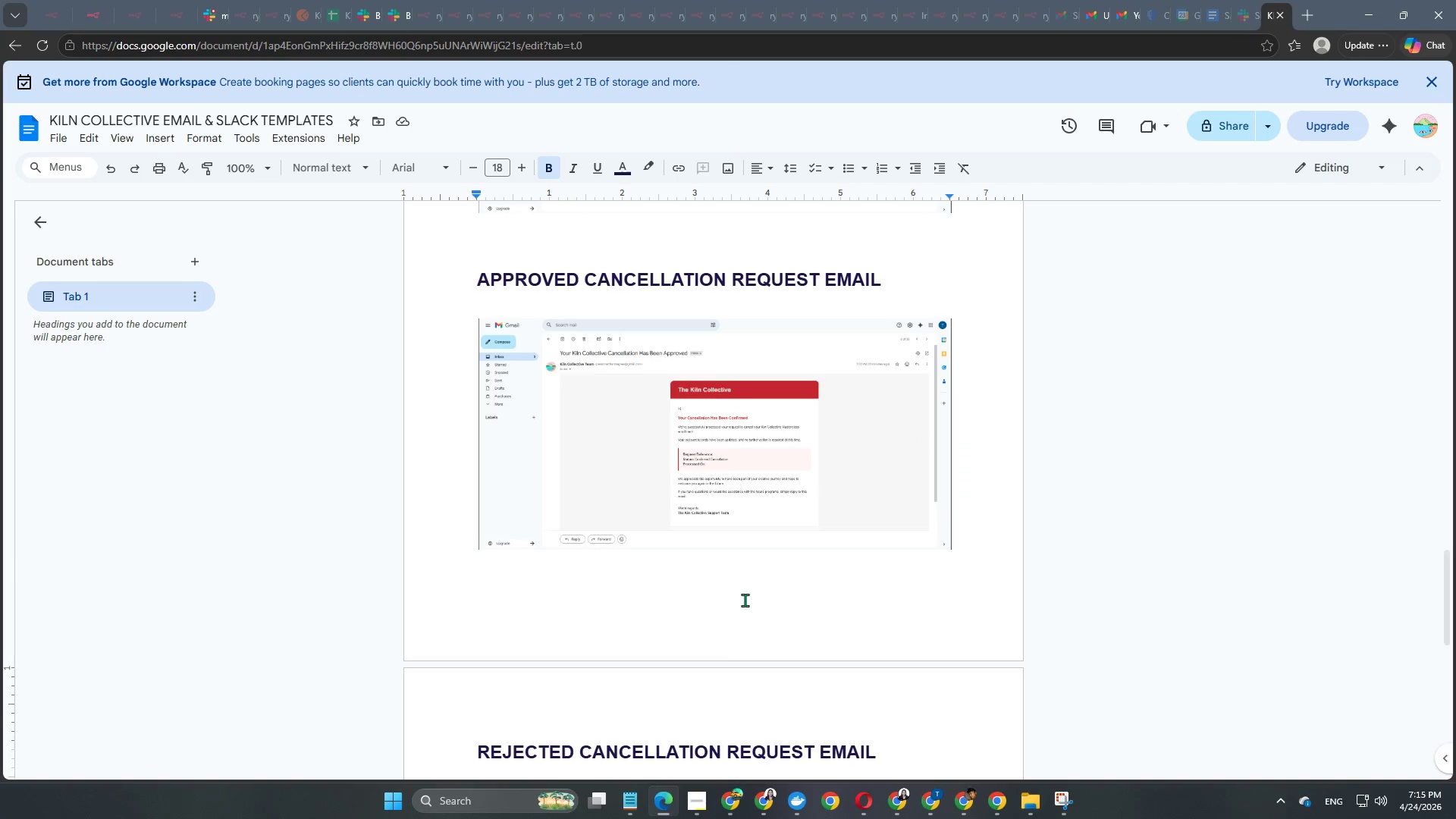 
scroll: coordinate [829, 611], scroll_direction: down, amount: 7.0
 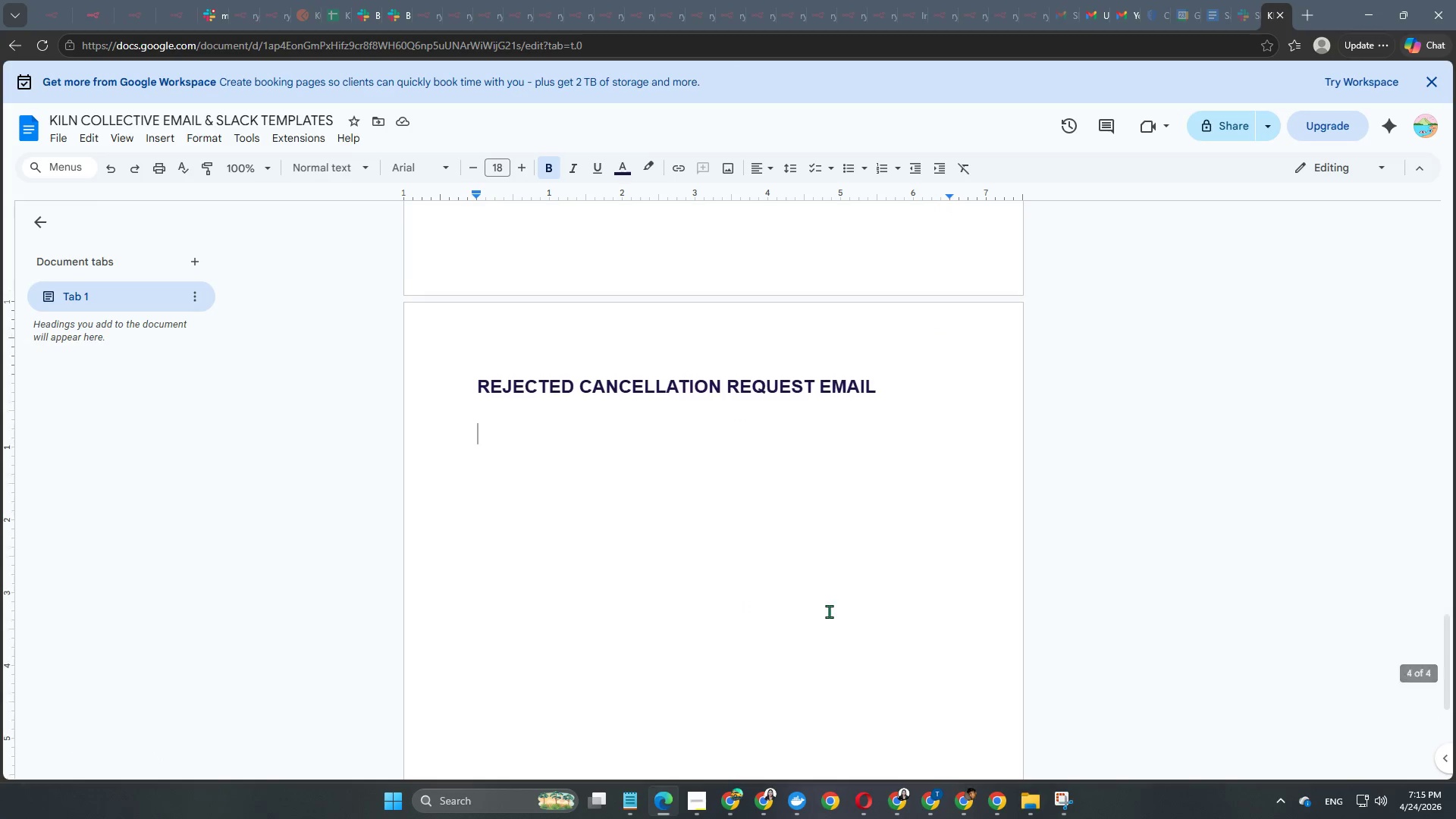 
key(Control+V)
 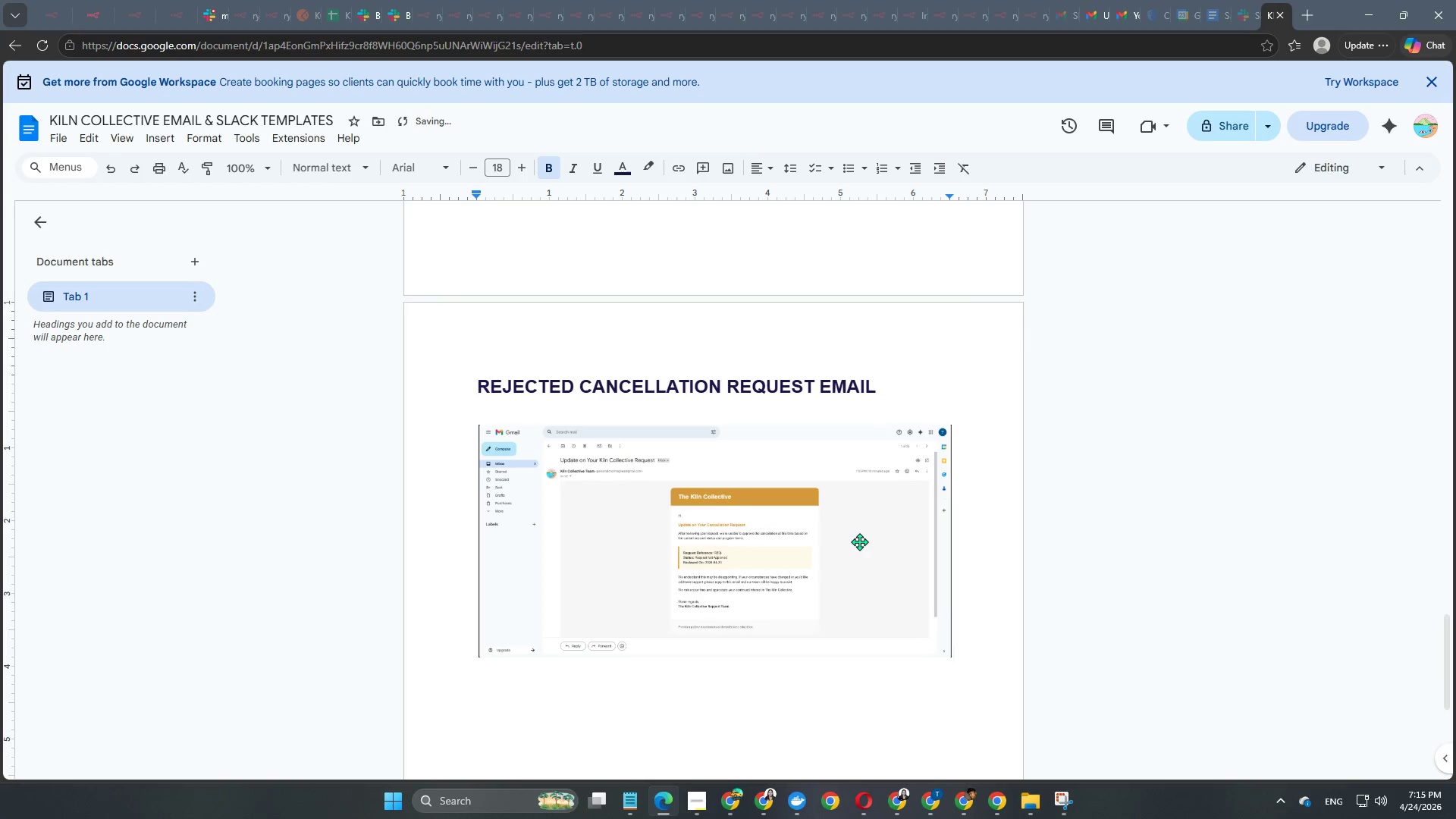 
key(Enter)
 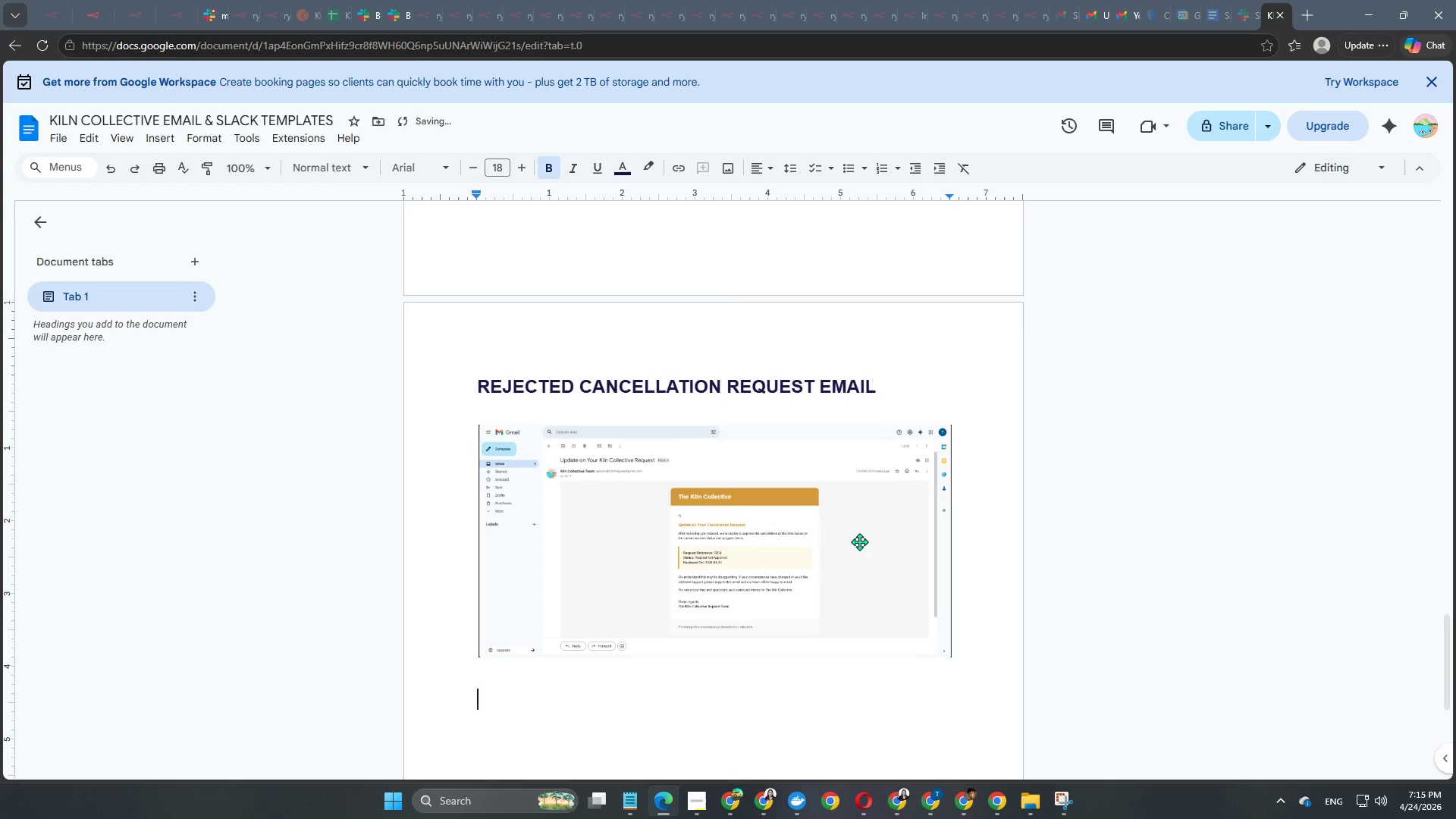 
key(Enter)
 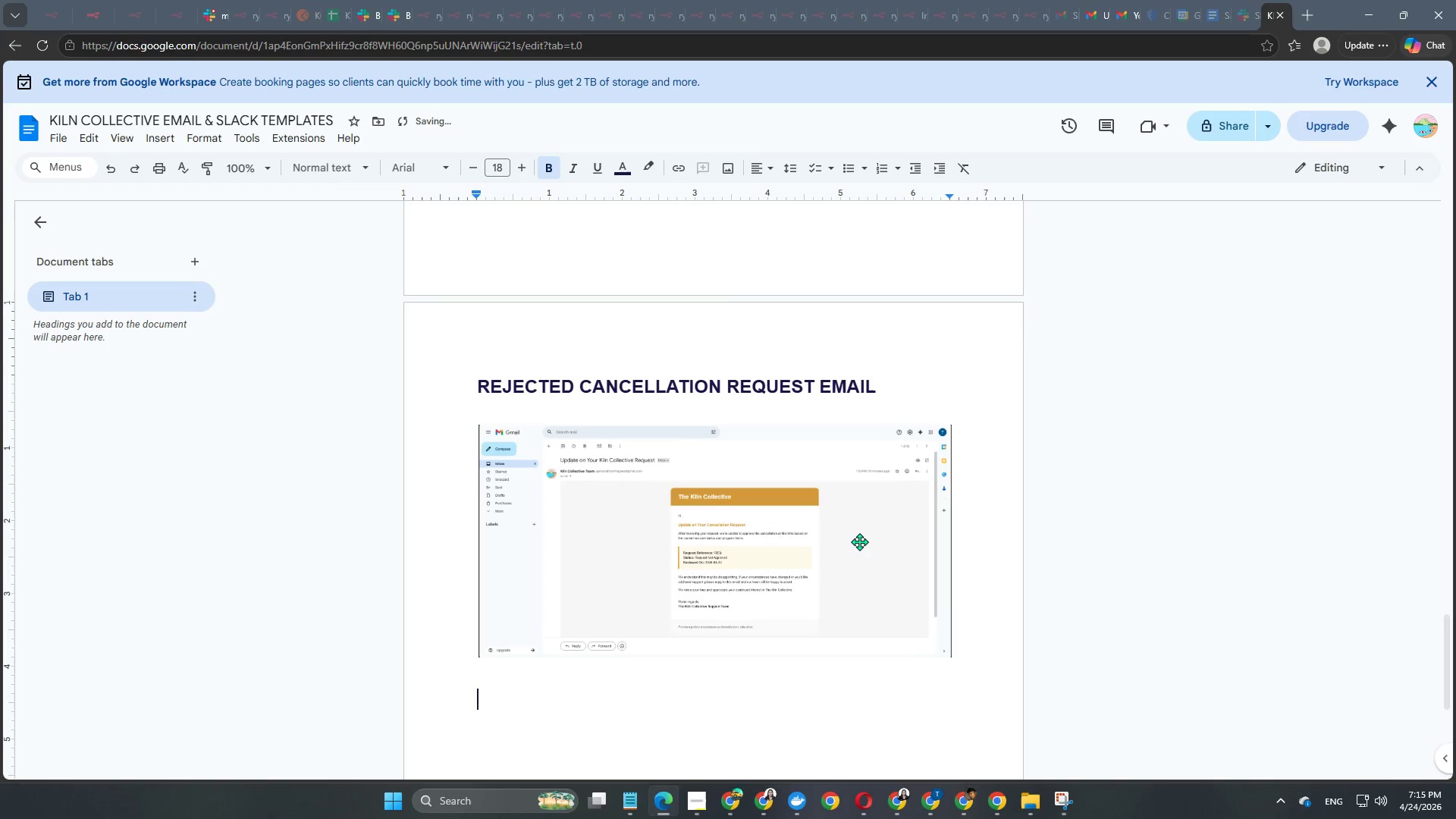 
type(CALENDAR INVITE FOR MARSTERCLASS KICKOFF EMAIL)
 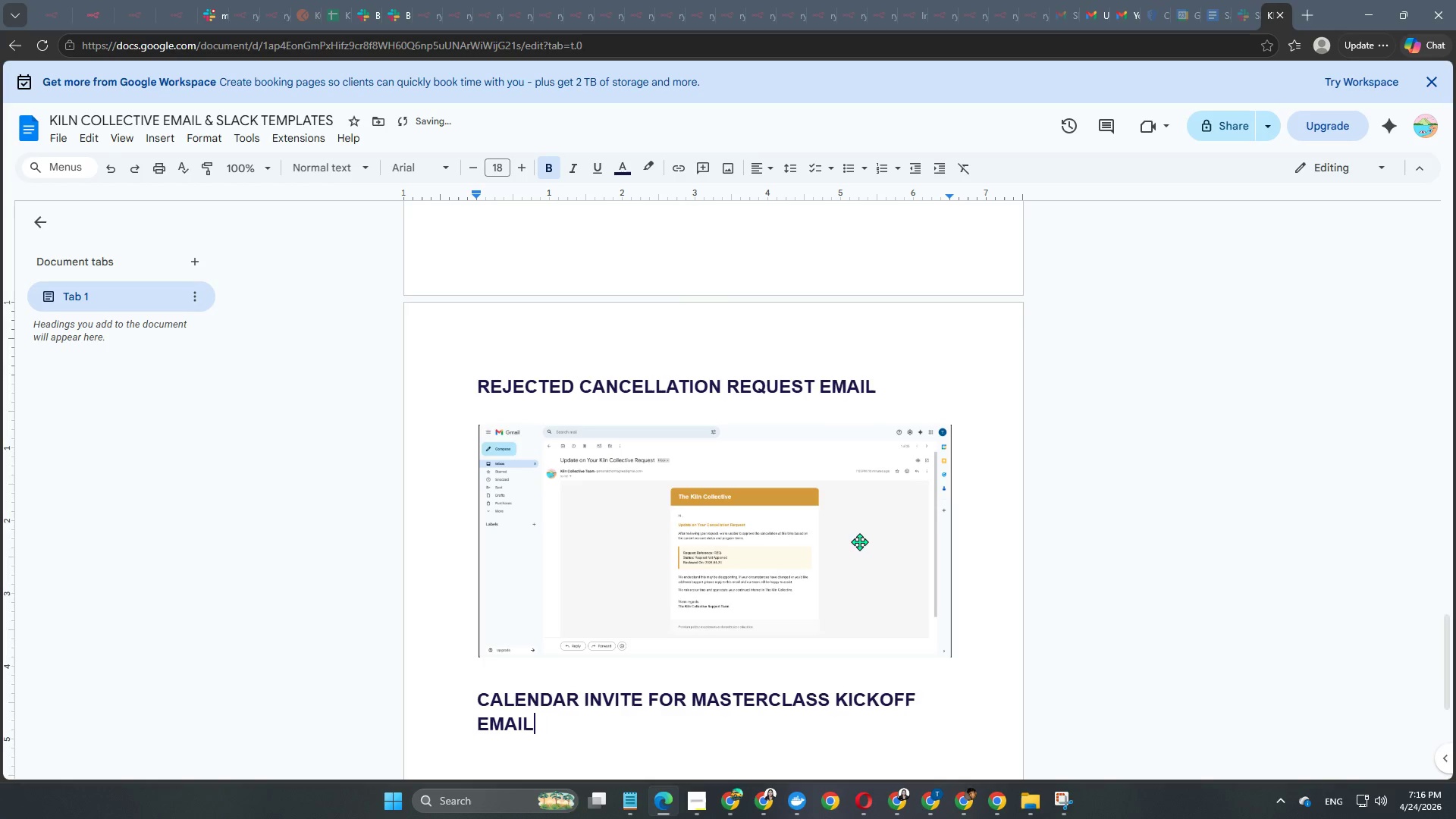 
hold_key(key=Backspace, duration=0.33)
 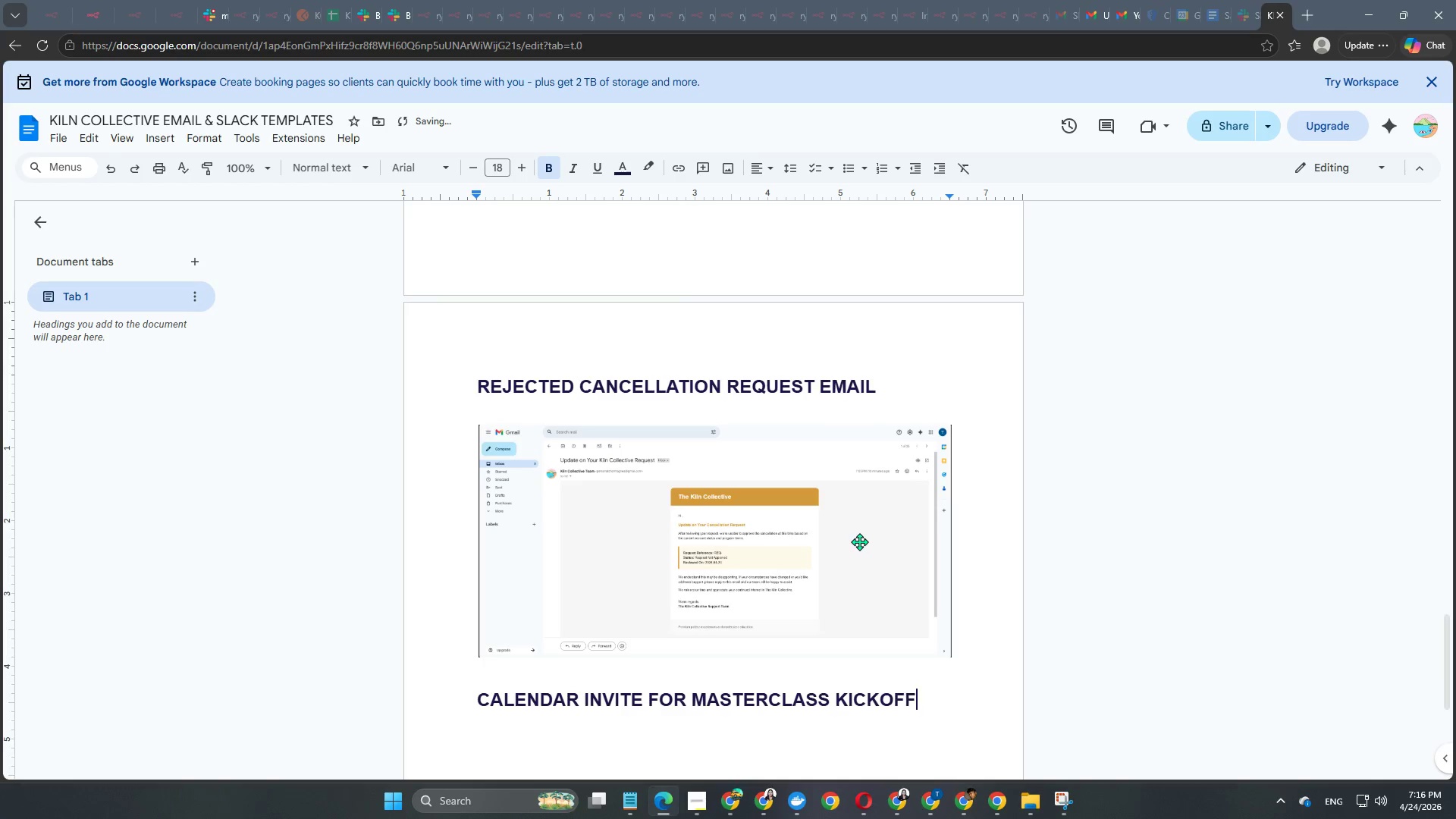 
key(Enter)
 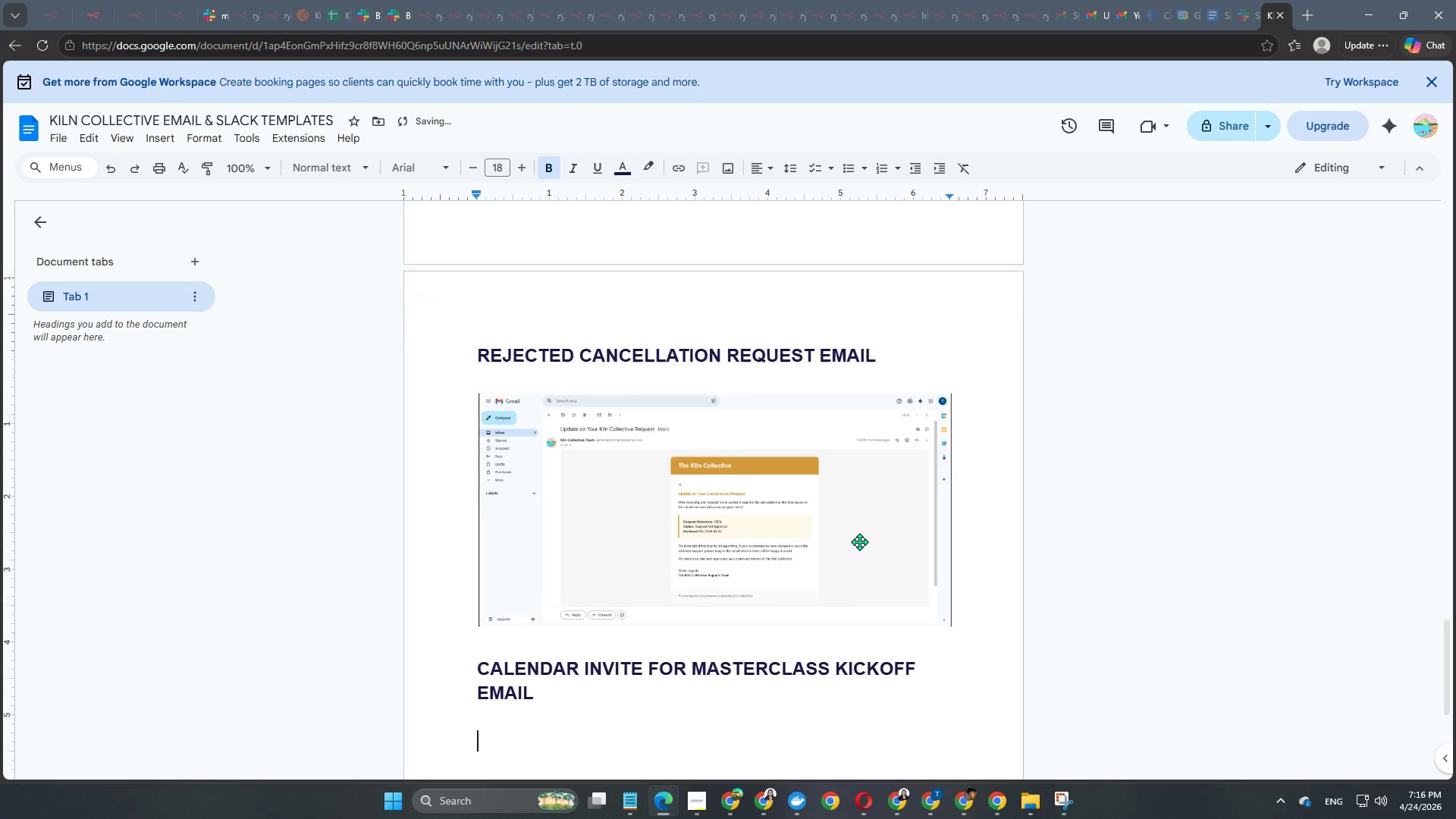 
key(Enter)
 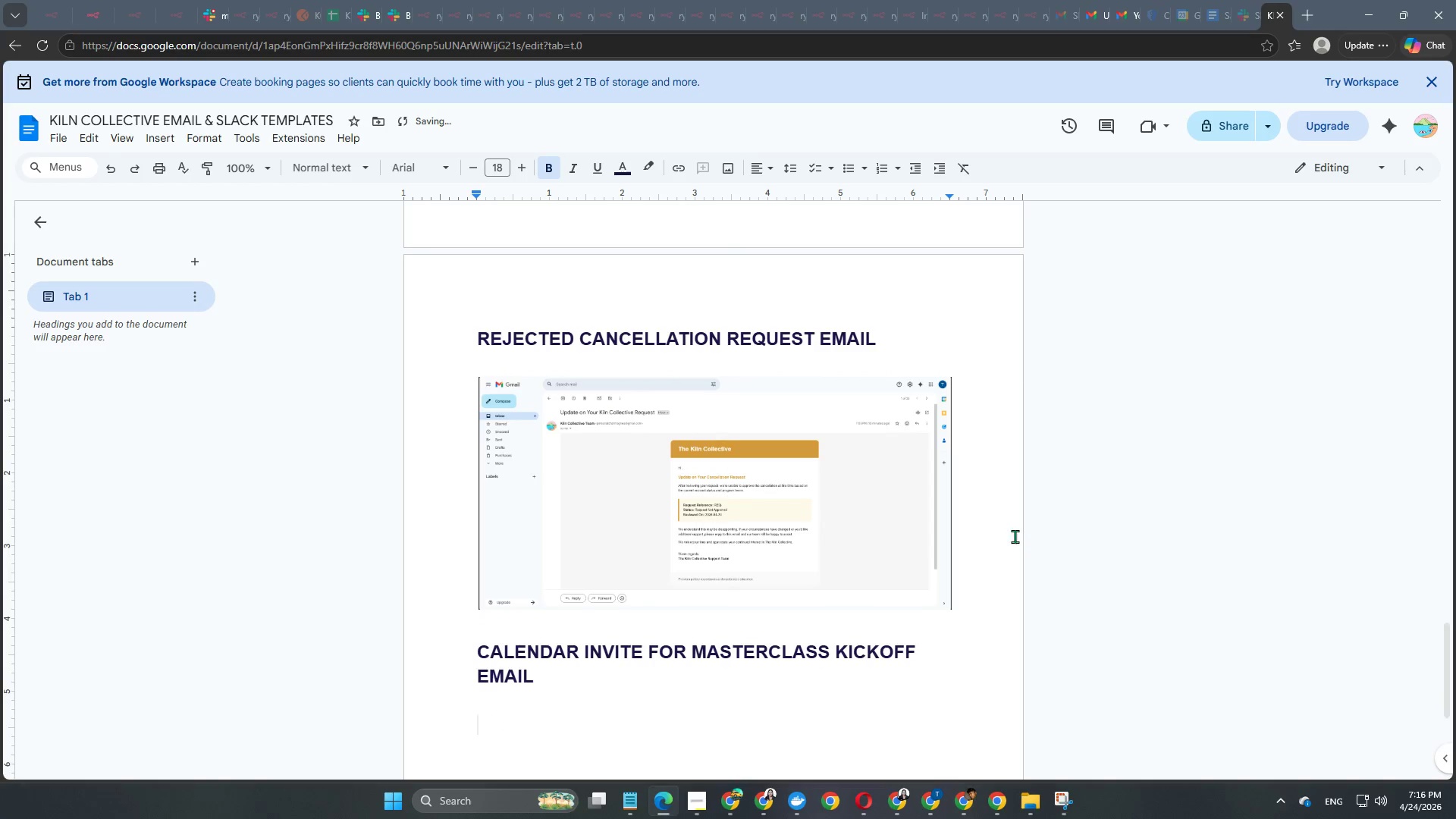 
scroll: coordinate [1015, 536], scroll_direction: up, amount: 2.0
 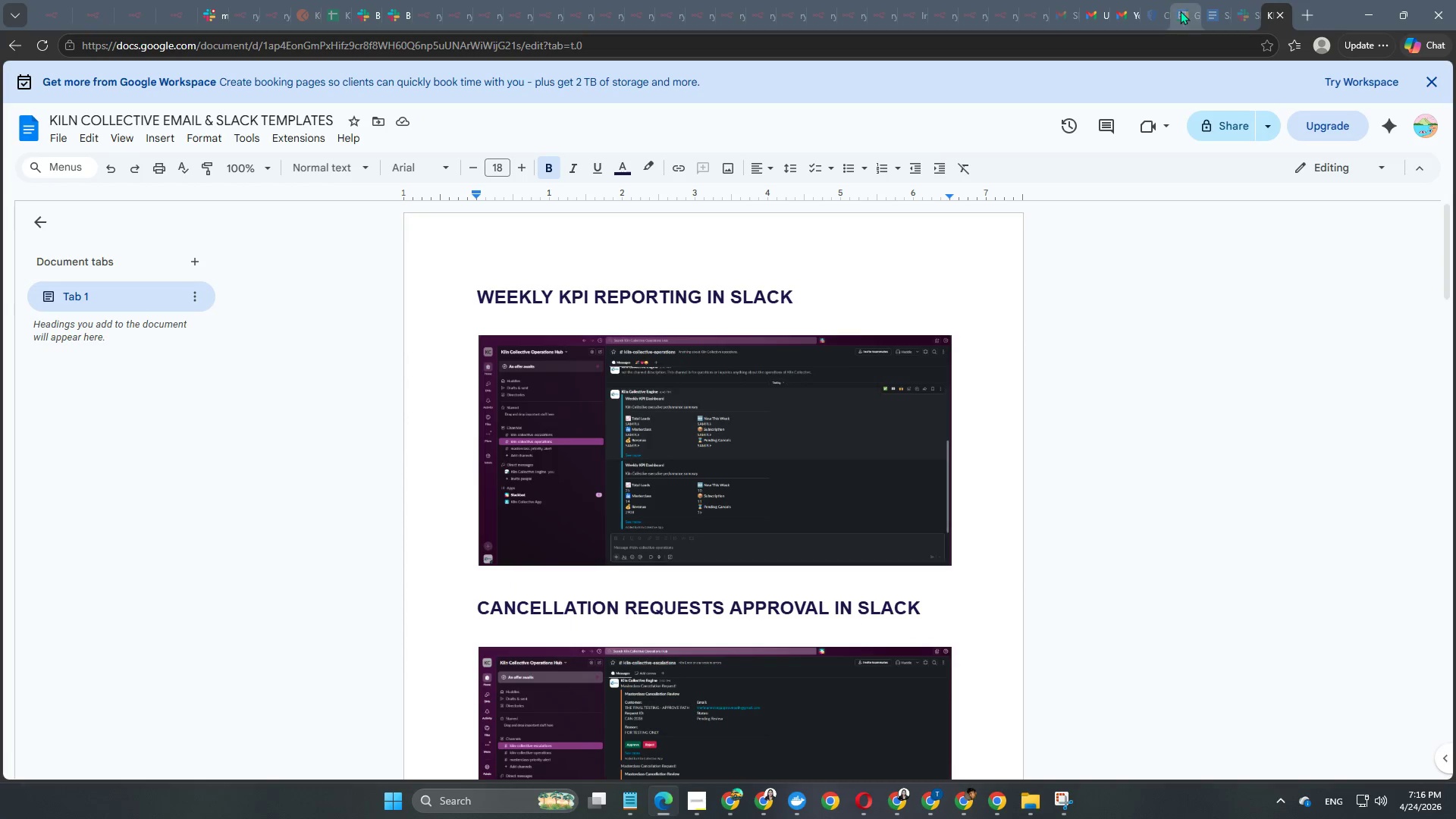 
left_click([1095, 13])
 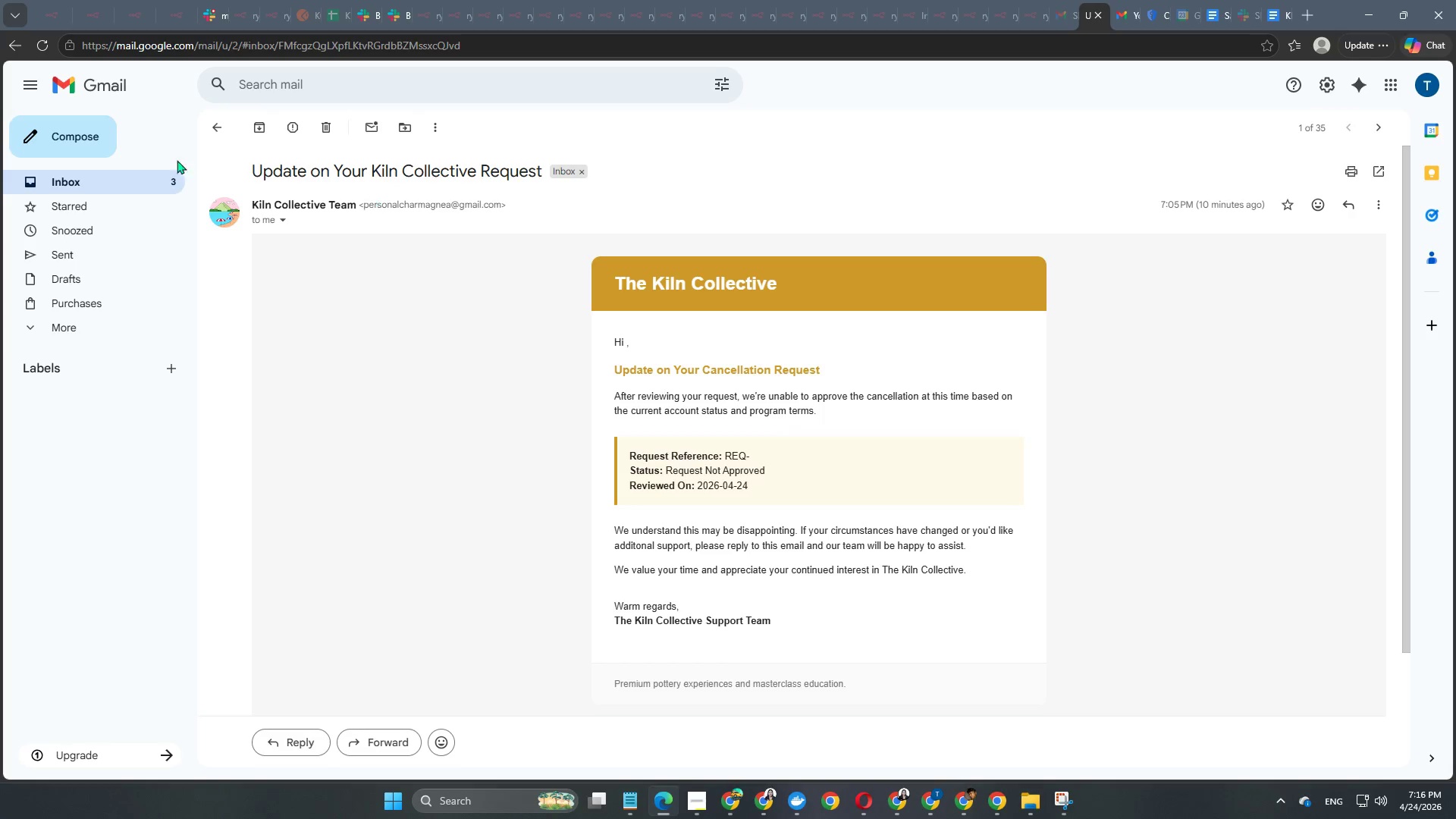 
left_click([147, 181])
 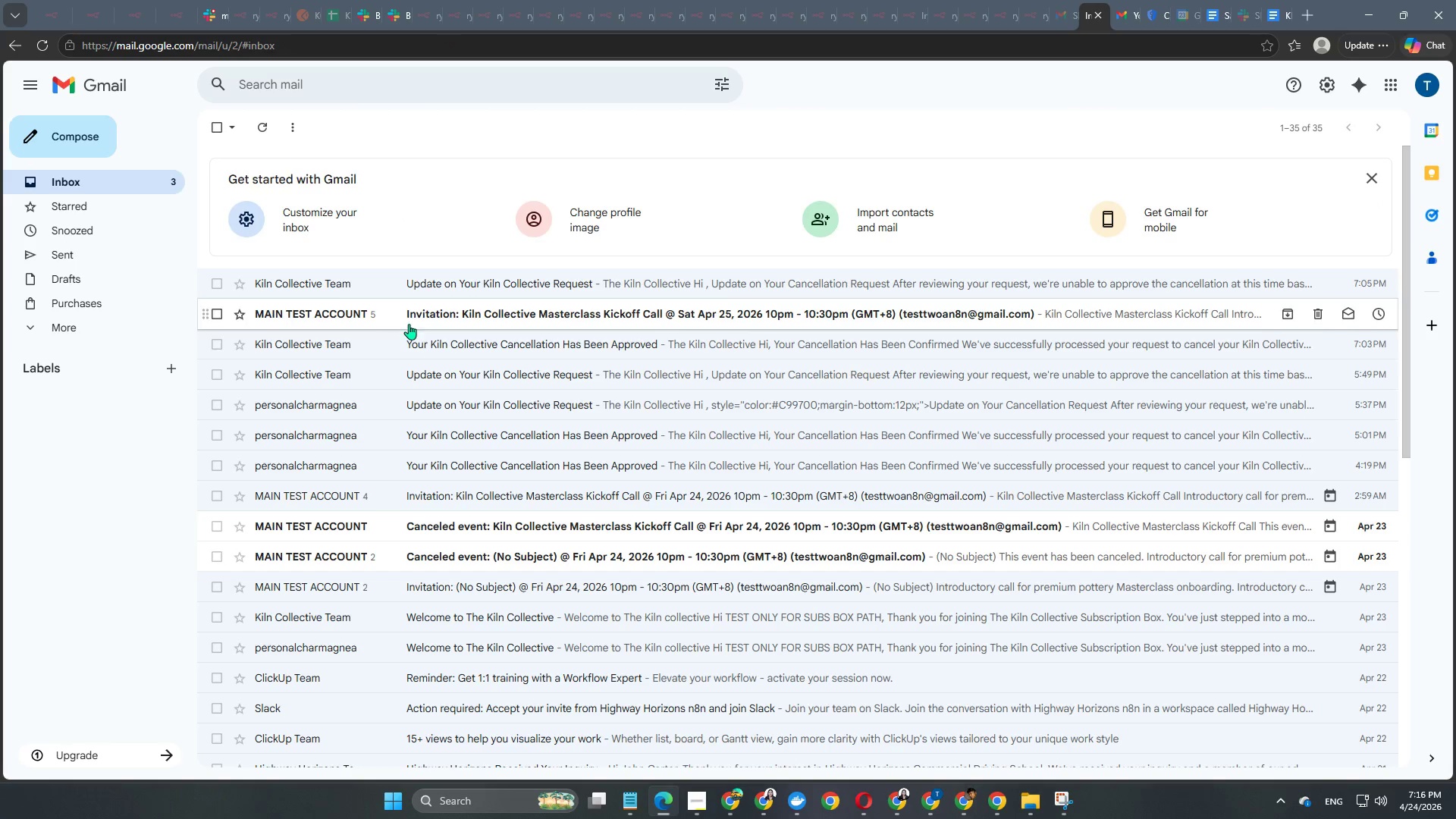 
left_click([560, 314])
 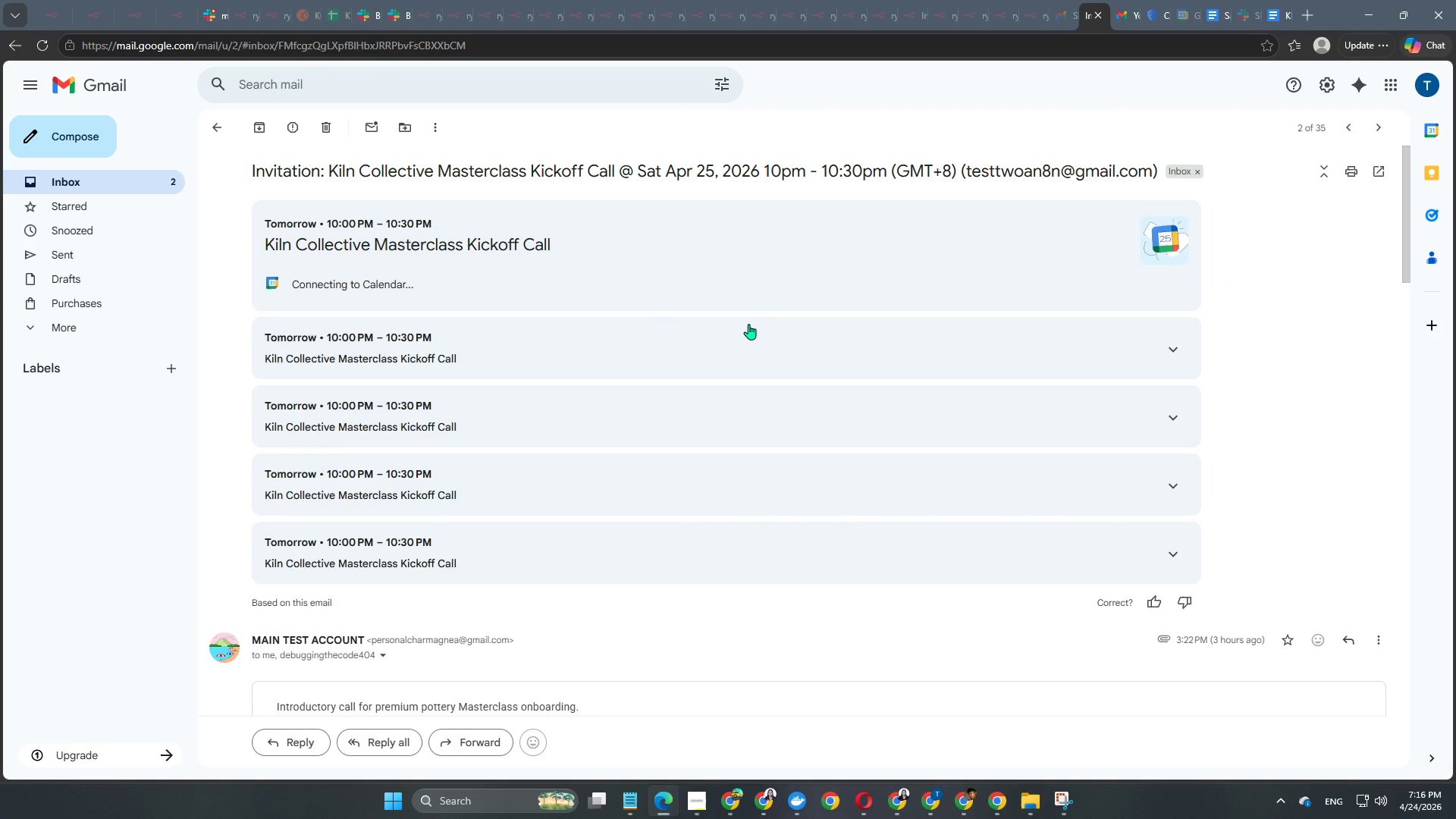 
scroll: coordinate [748, 324], scroll_direction: down, amount: 35.0
 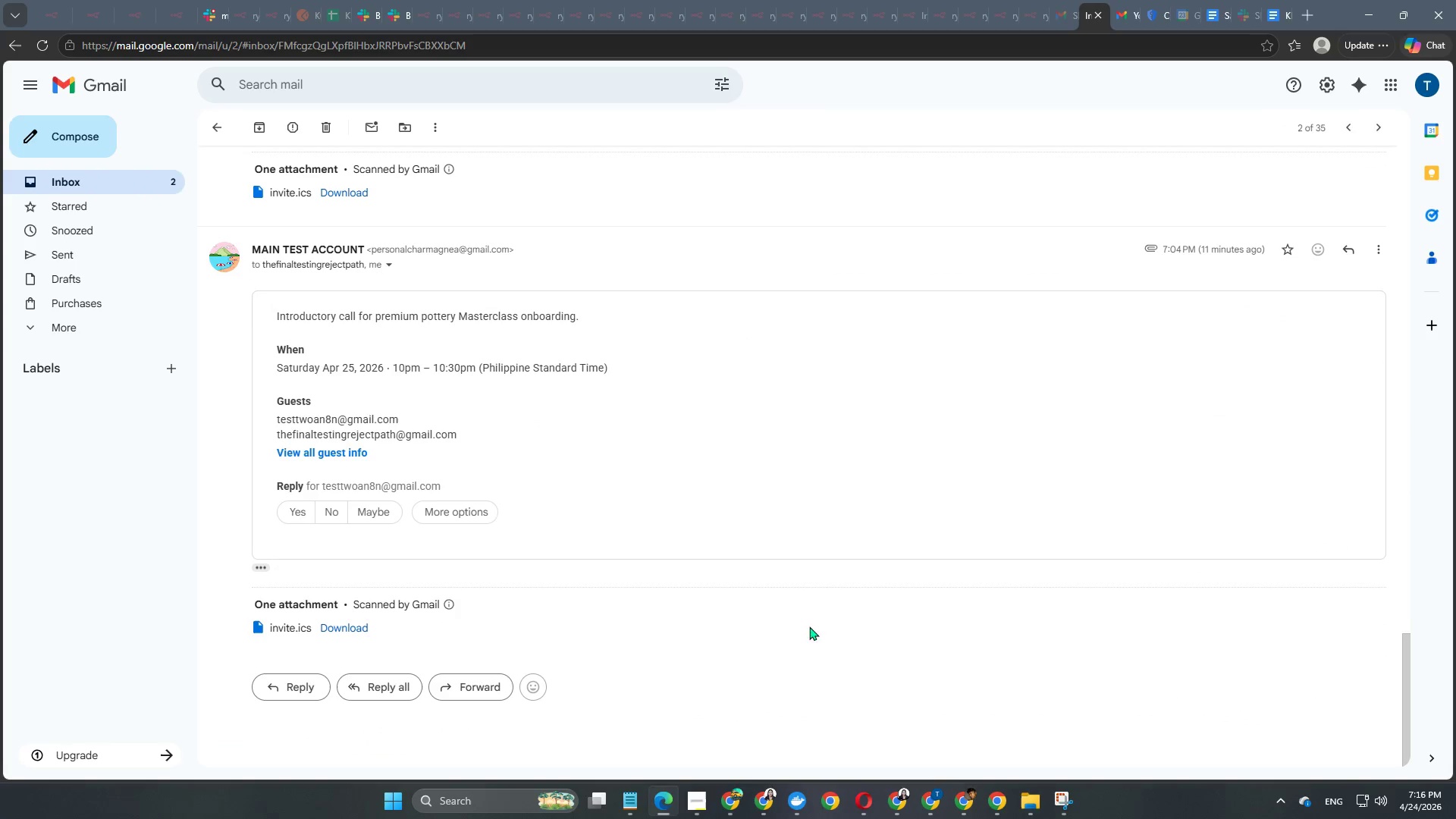 
left_click([1055, 804])
 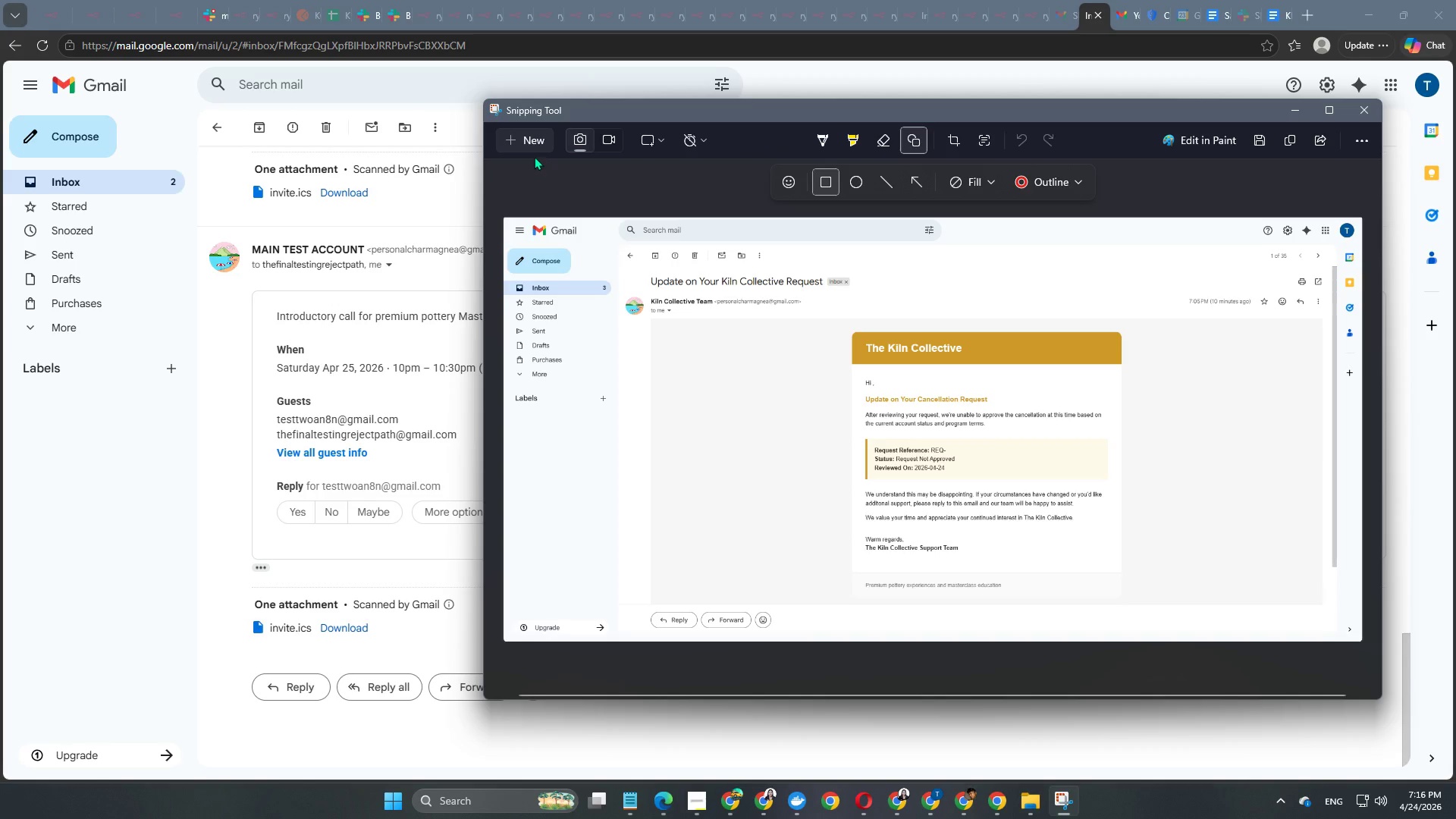 
left_click([534, 133])
 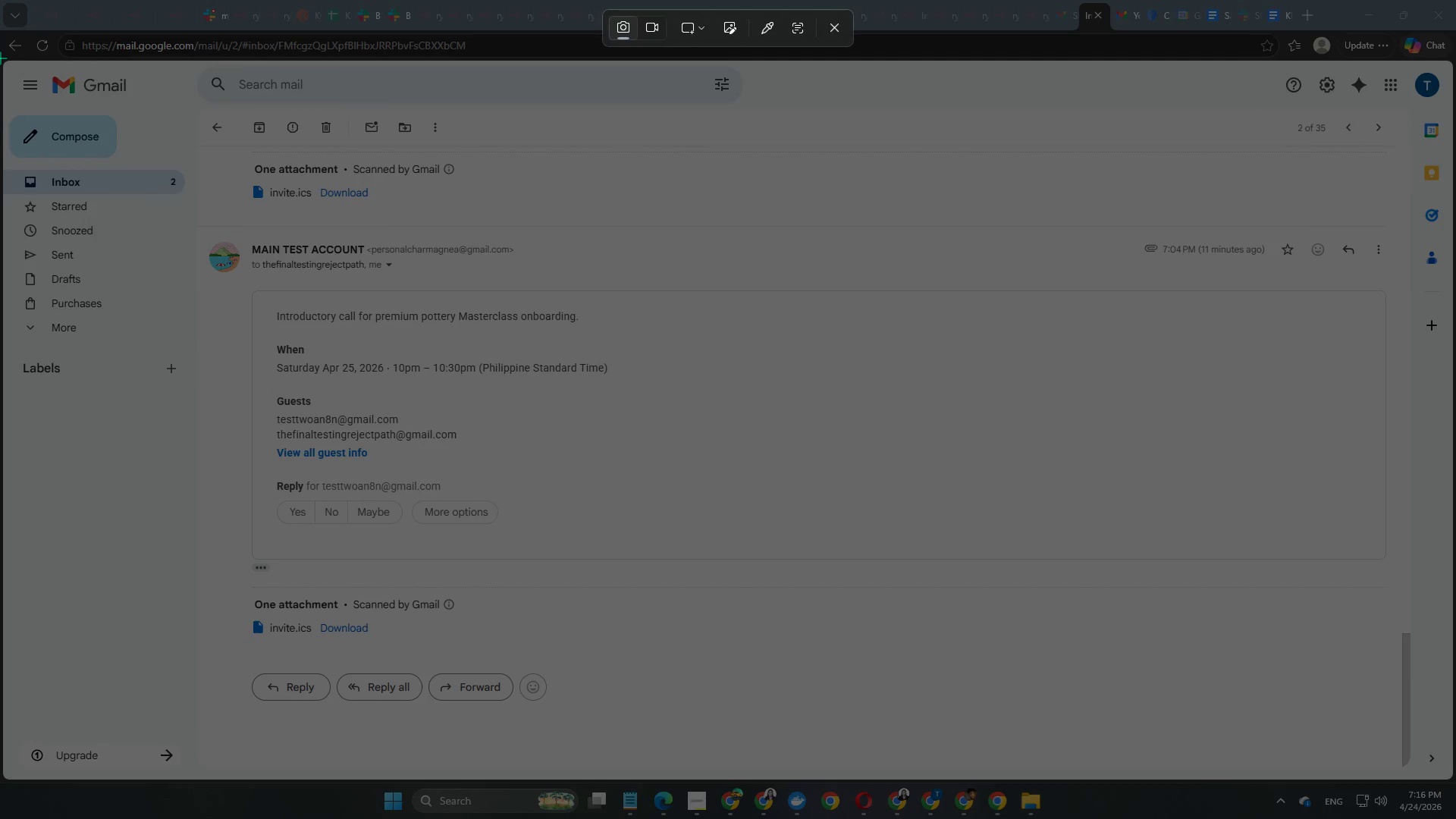 
left_click_drag(start_coordinate=[0, 62], to_coordinate=[1455, 771])
 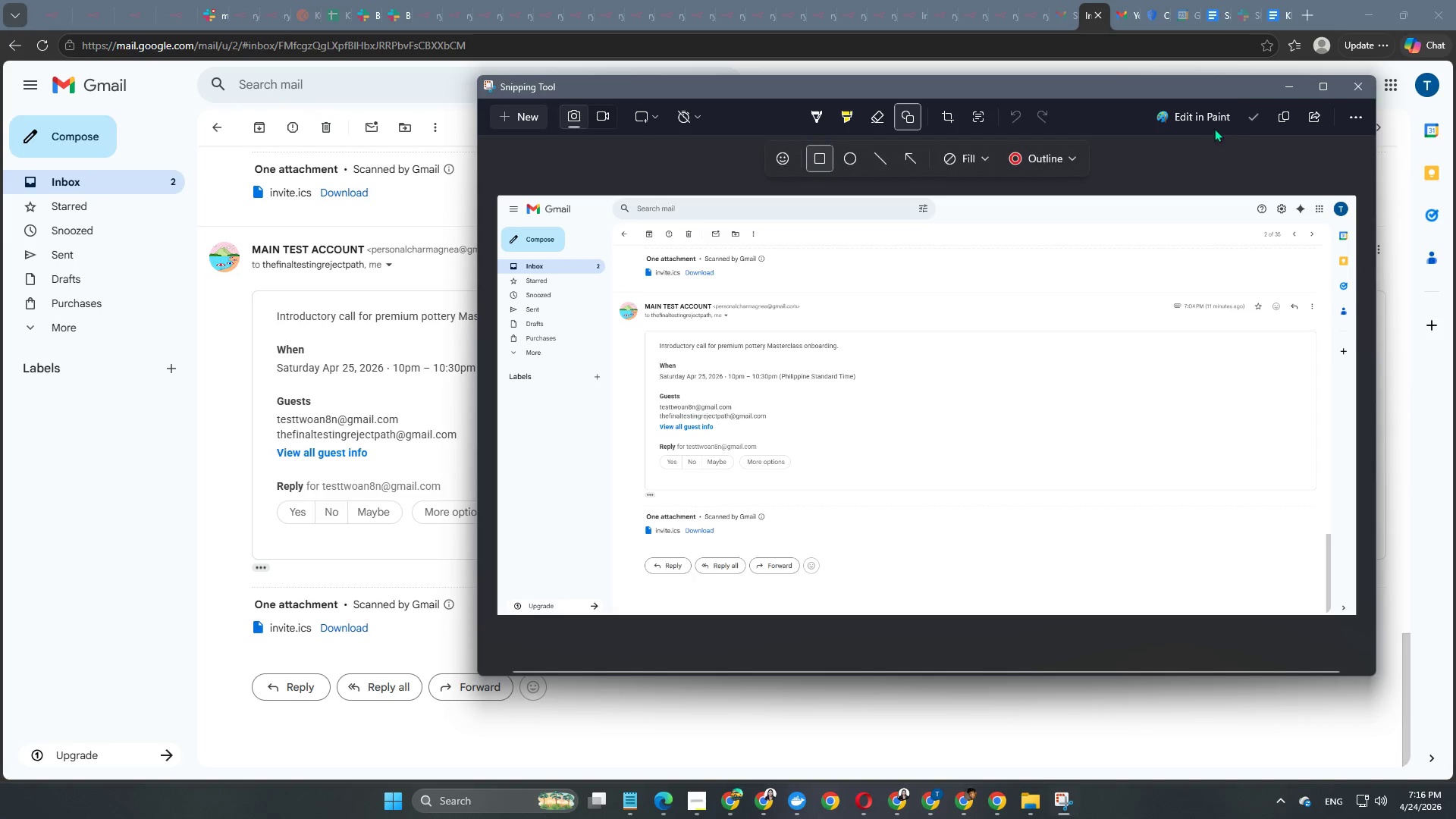 
left_click([1282, 112])
 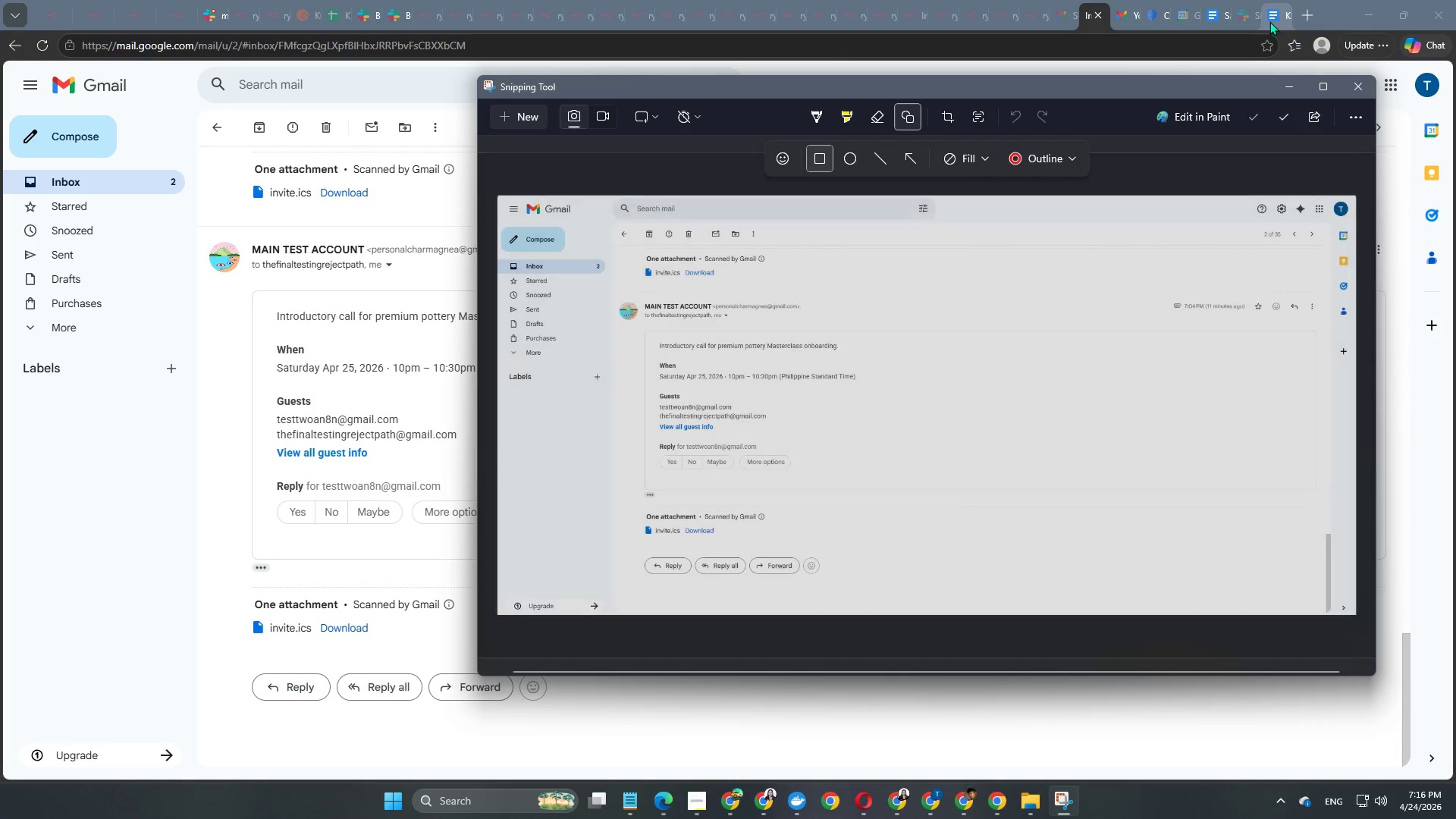 
left_click([1270, 18])
 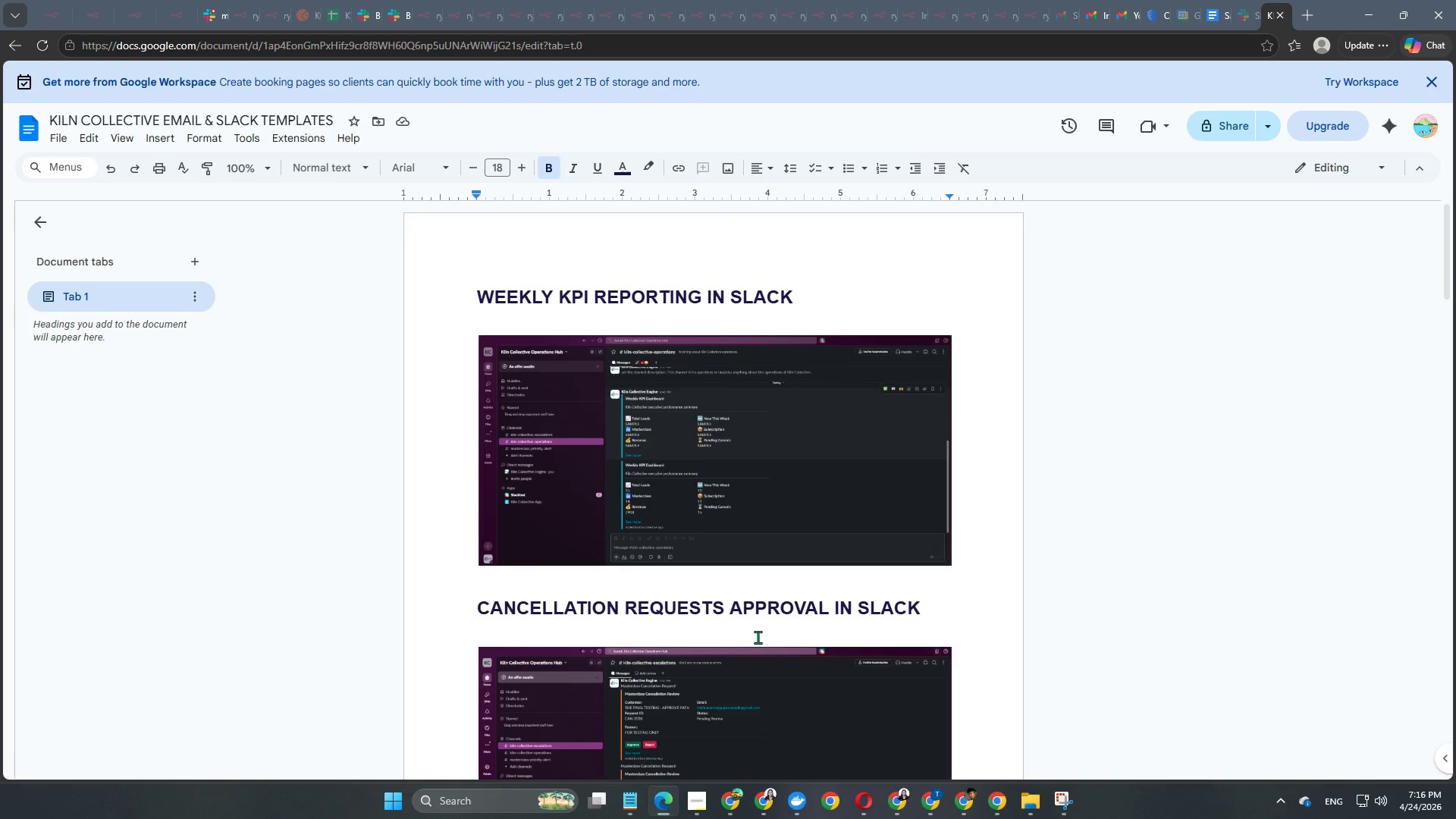 
key(Control+V)
 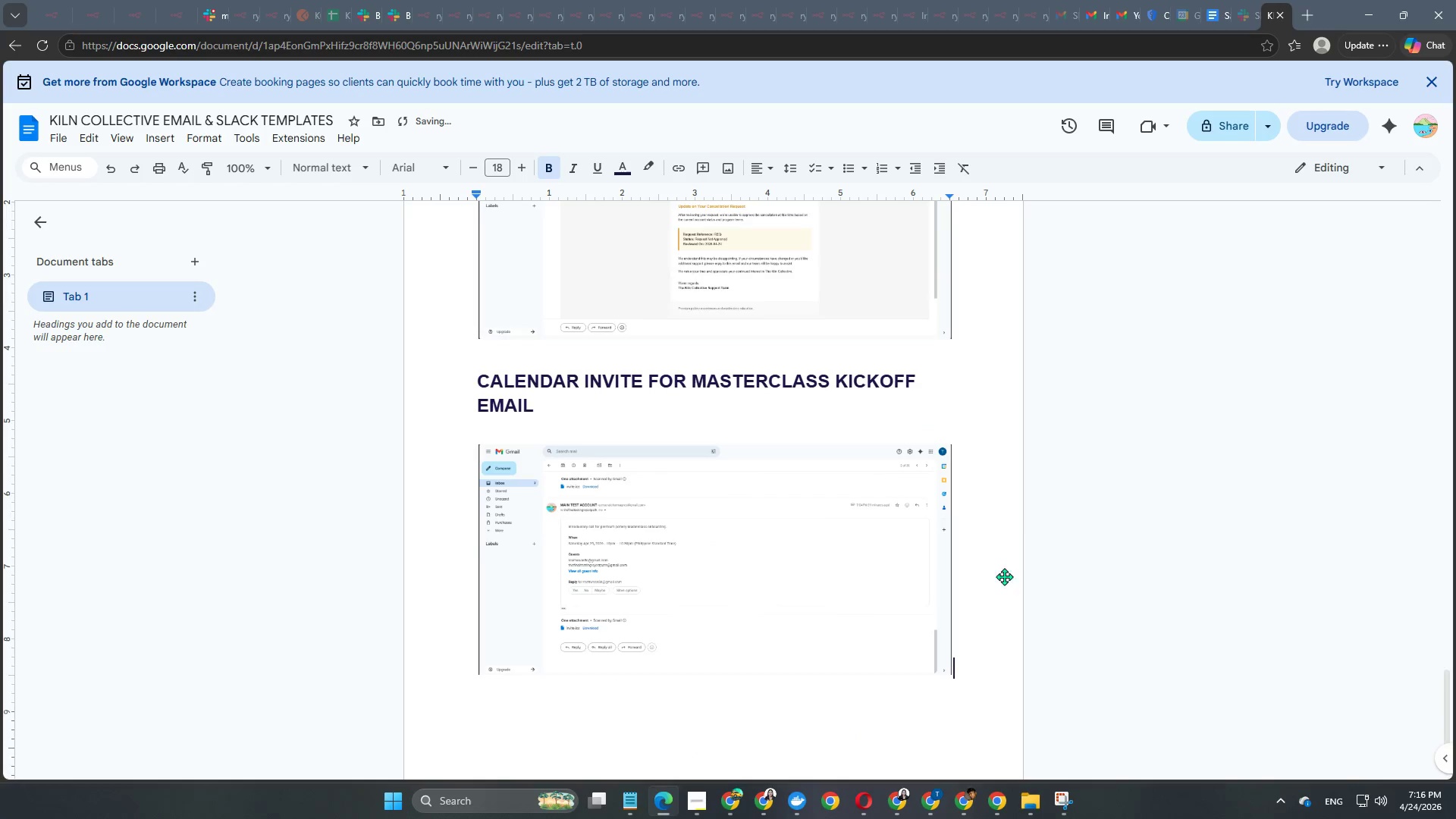 
scroll: coordinate [739, 629], scroll_direction: down, amount: 35.0
 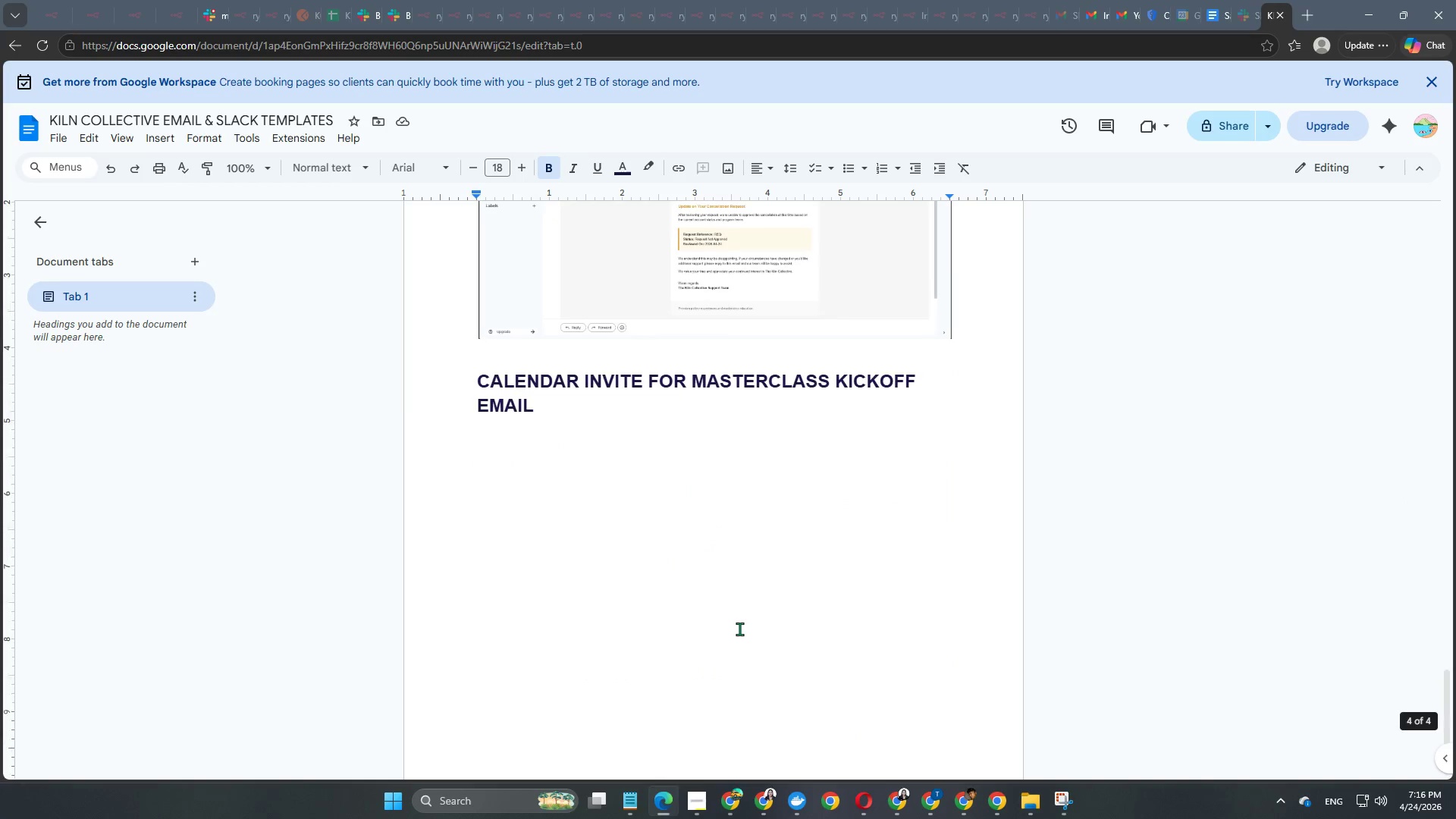 
left_click([1073, 583])
 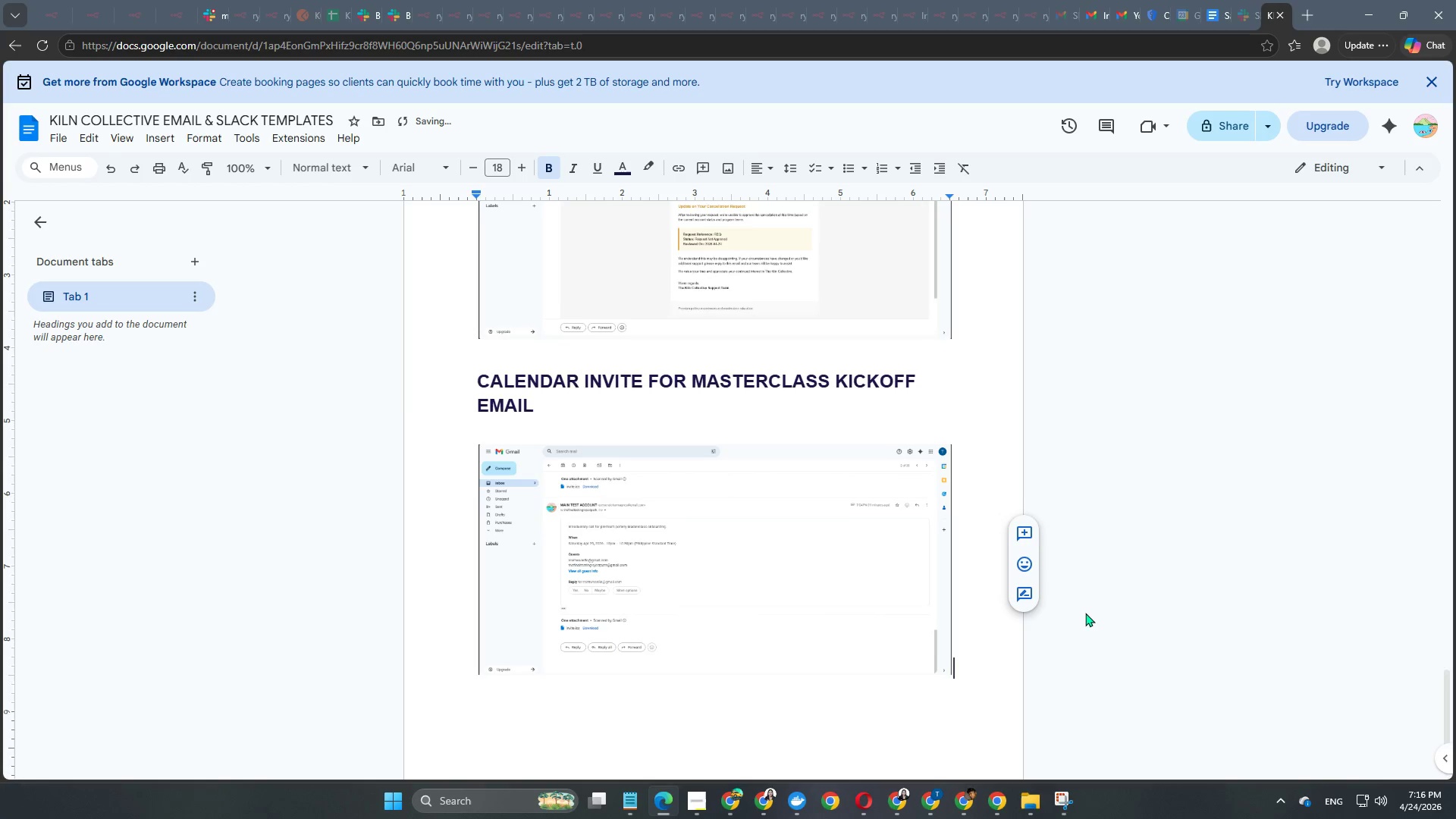 
scroll: coordinate [1085, 613], scroll_direction: up, amount: 42.0
 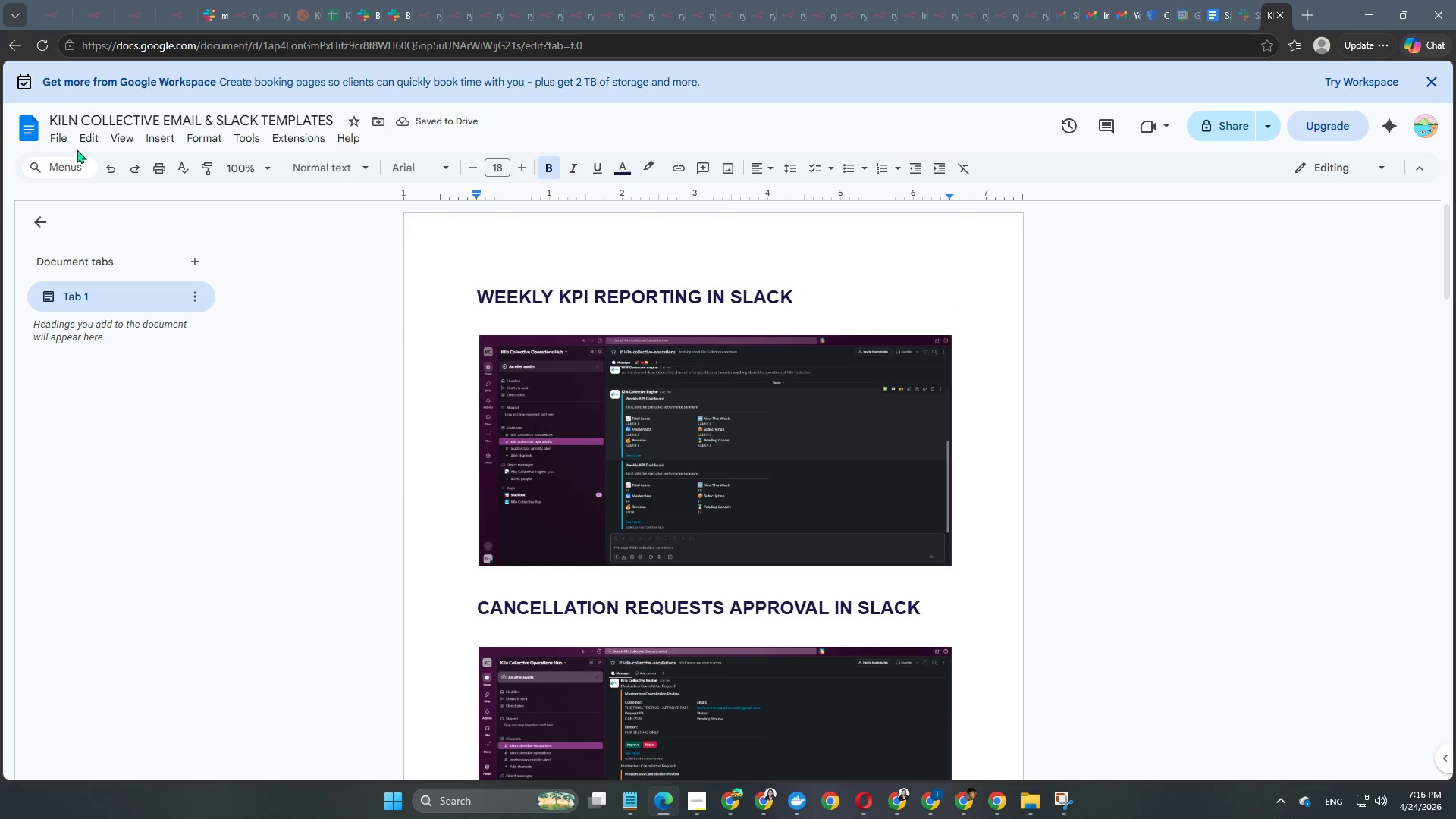 
left_click([57, 141])
 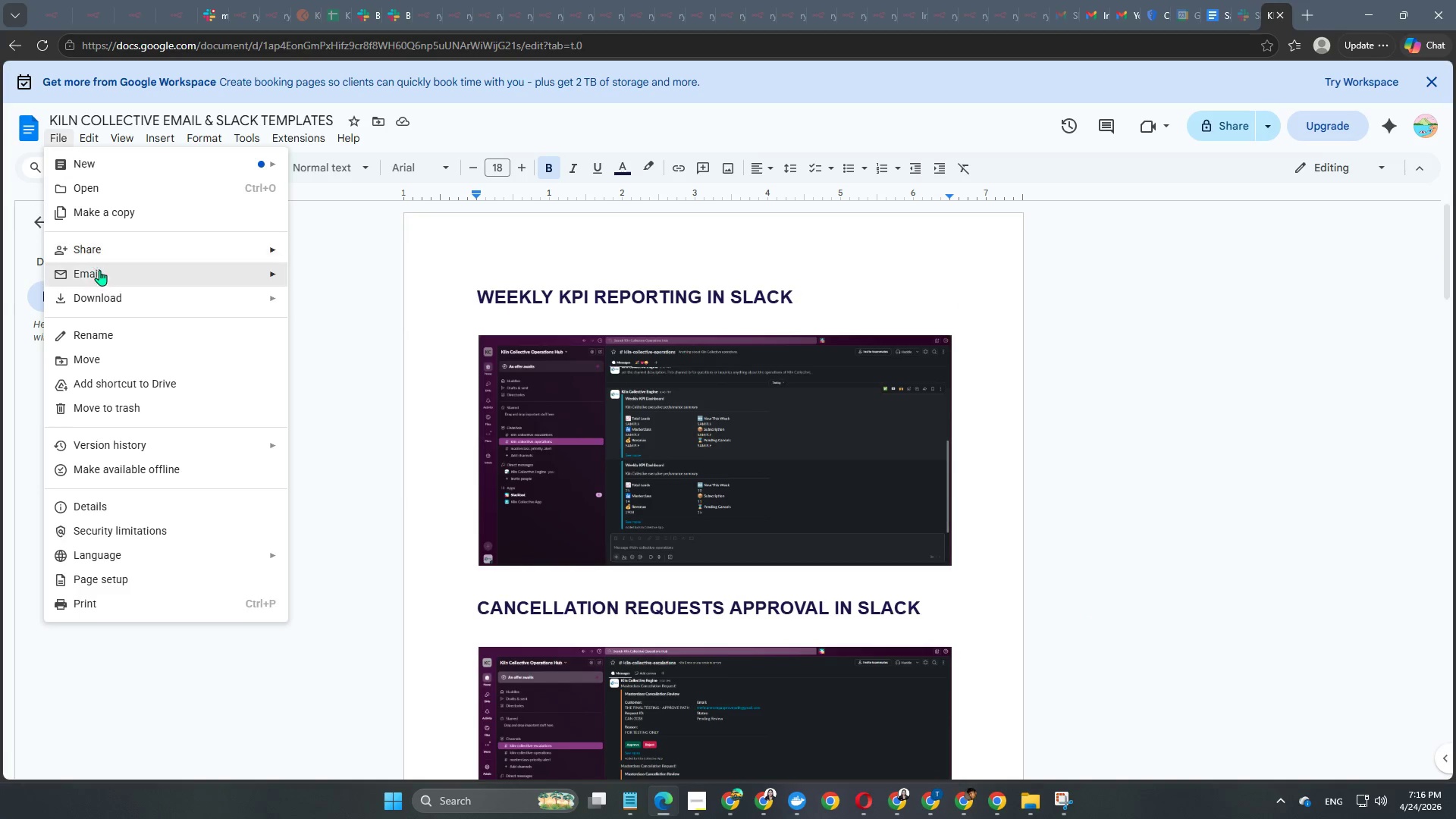 
left_click([100, 289])
 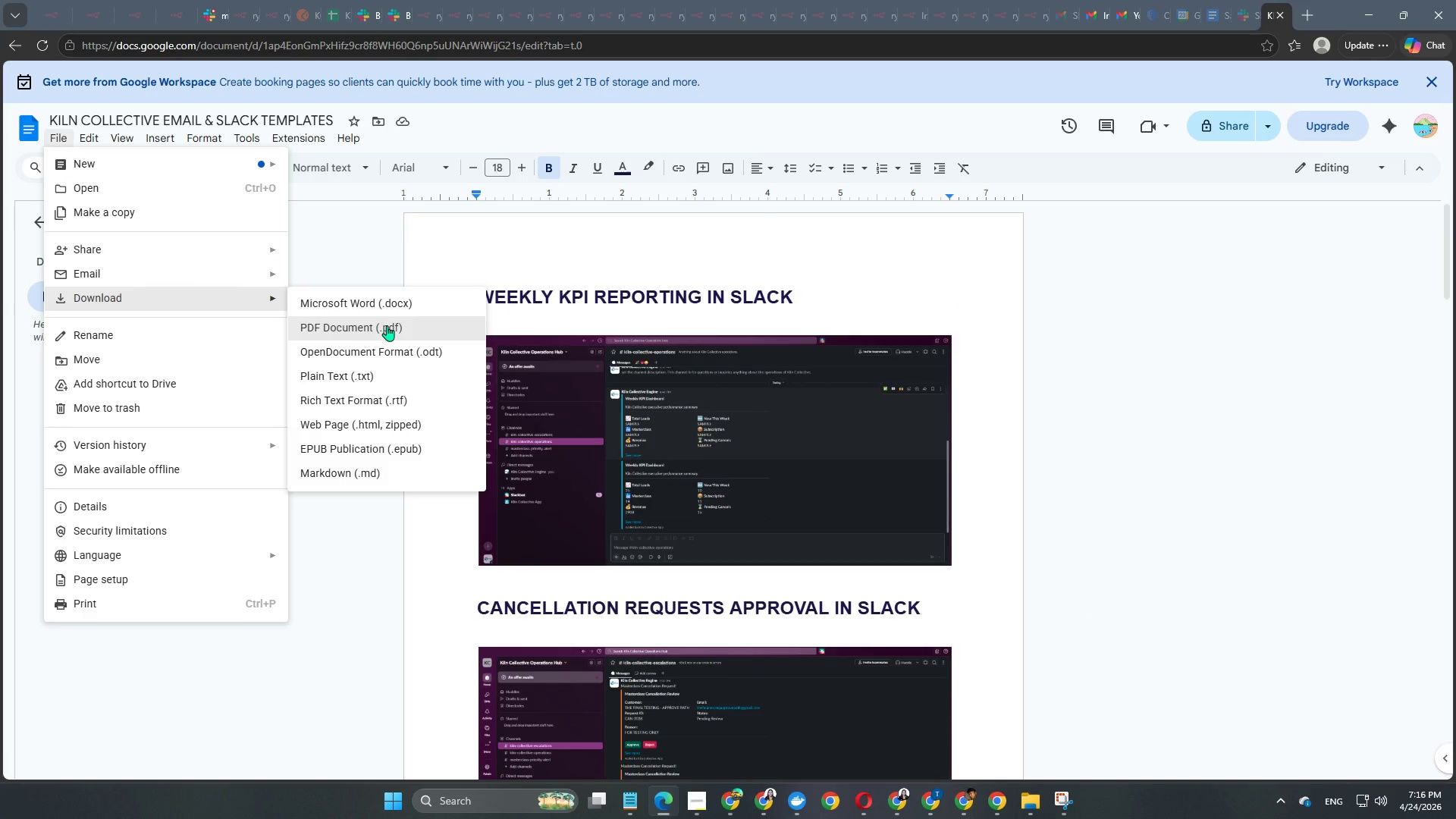 
left_click([387, 325])
 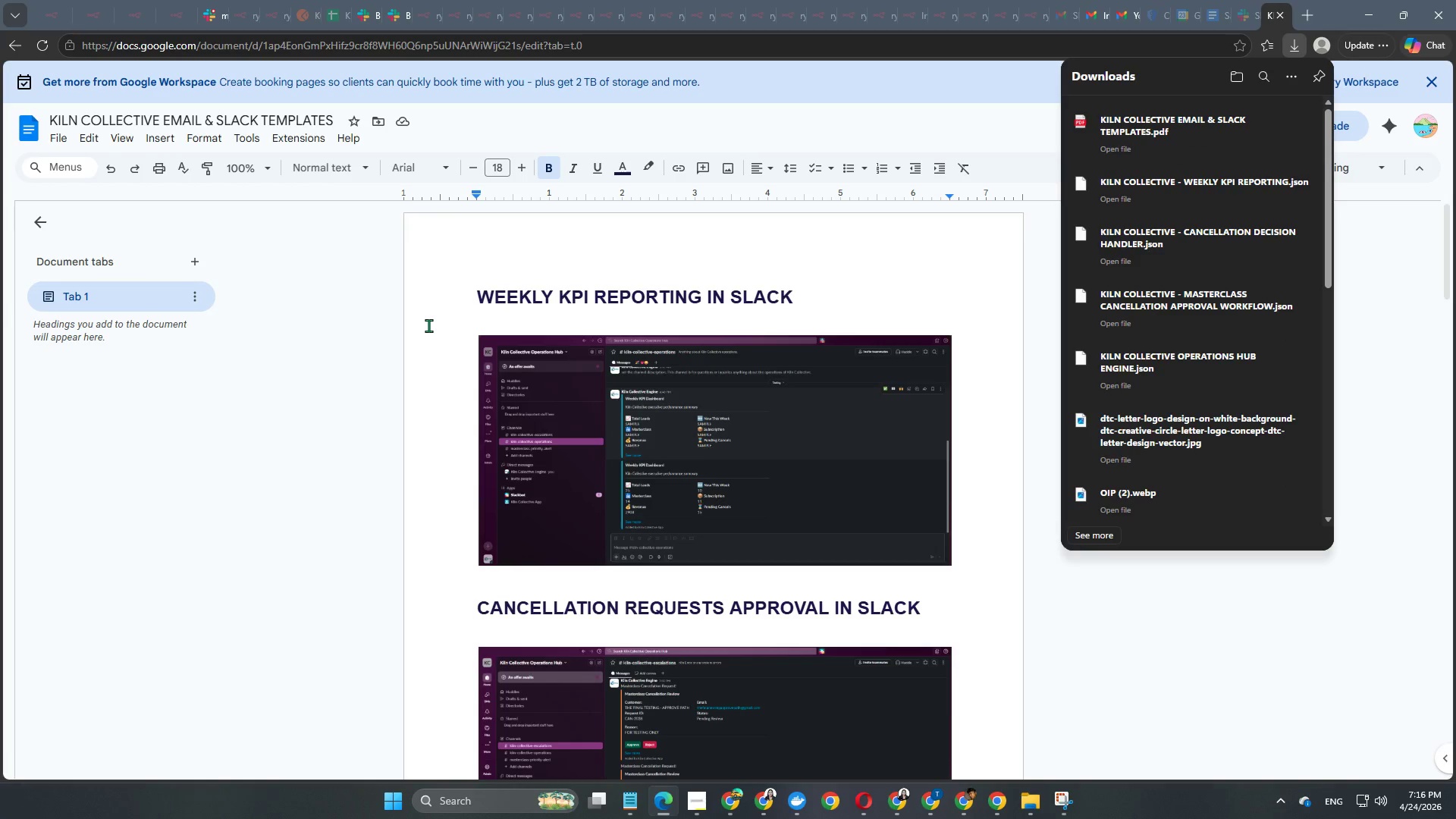 
left_click([33, 130])
 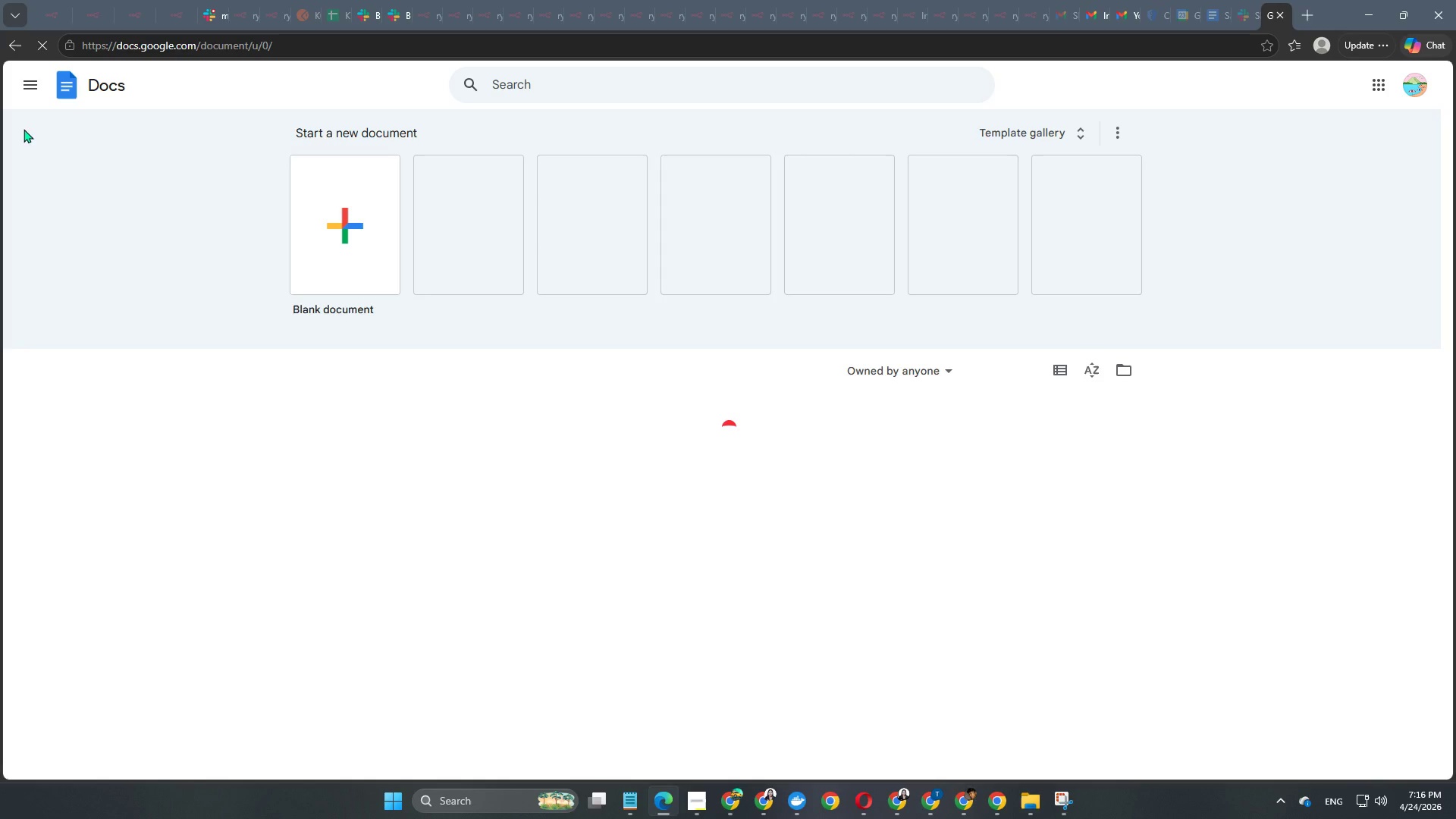 
left_click([340, 245])
 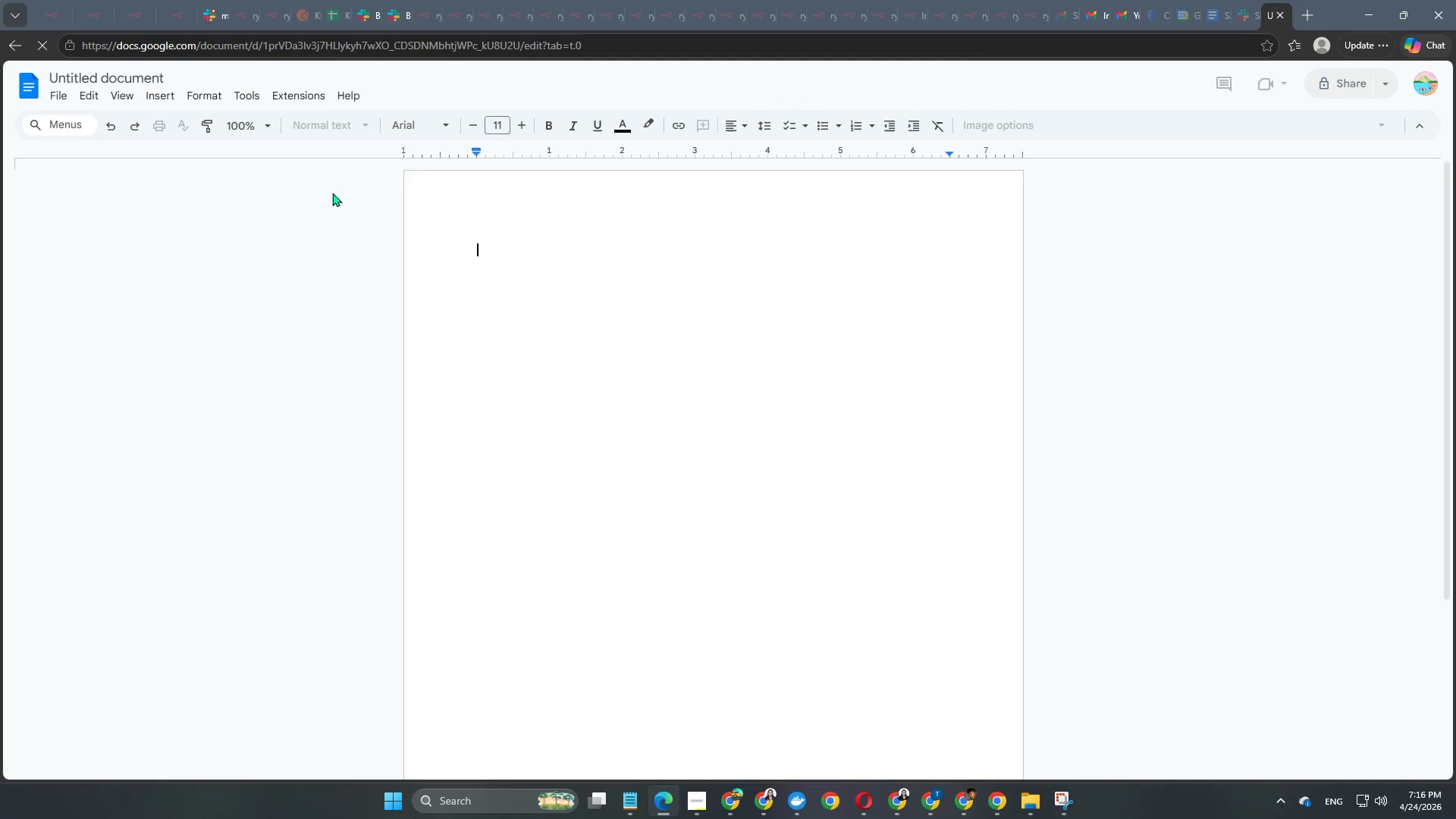 
left_click([128, 74])
 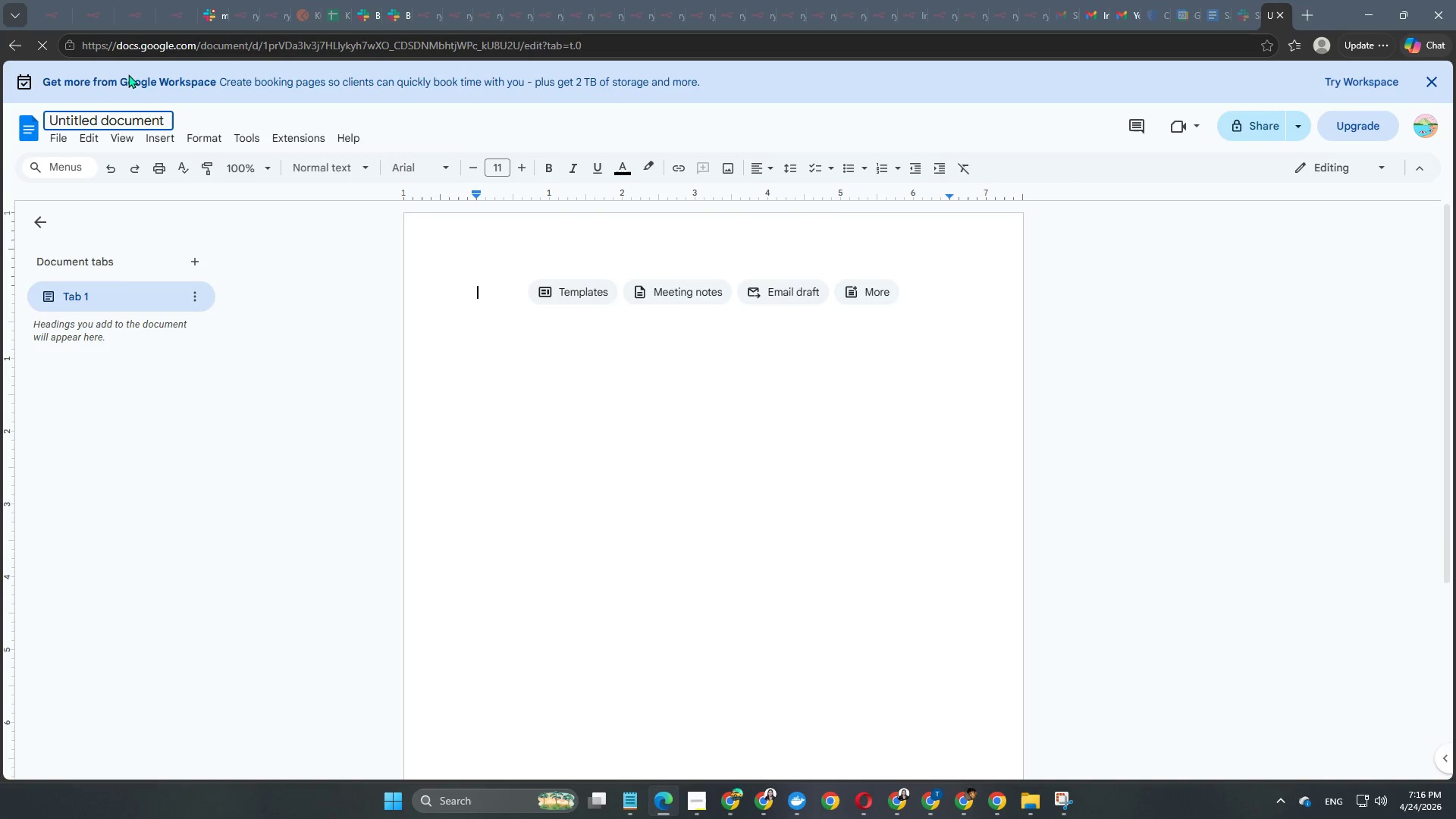 
key(Control+A)
 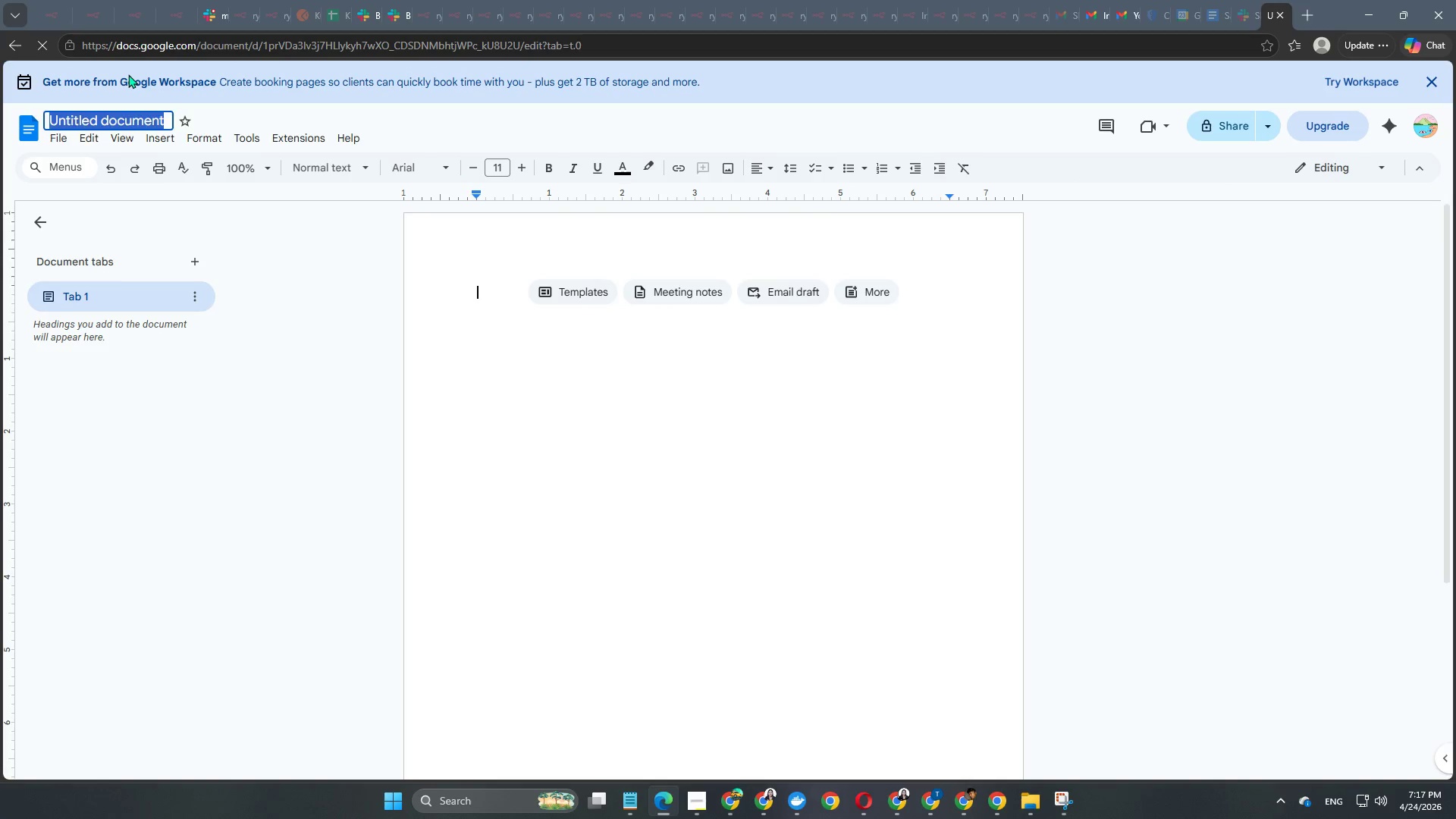 
type(KILN COLLECTIVE PAUY)
key(Backspace)
key(Backspace)
type(YLOADS (POSTMAN))
 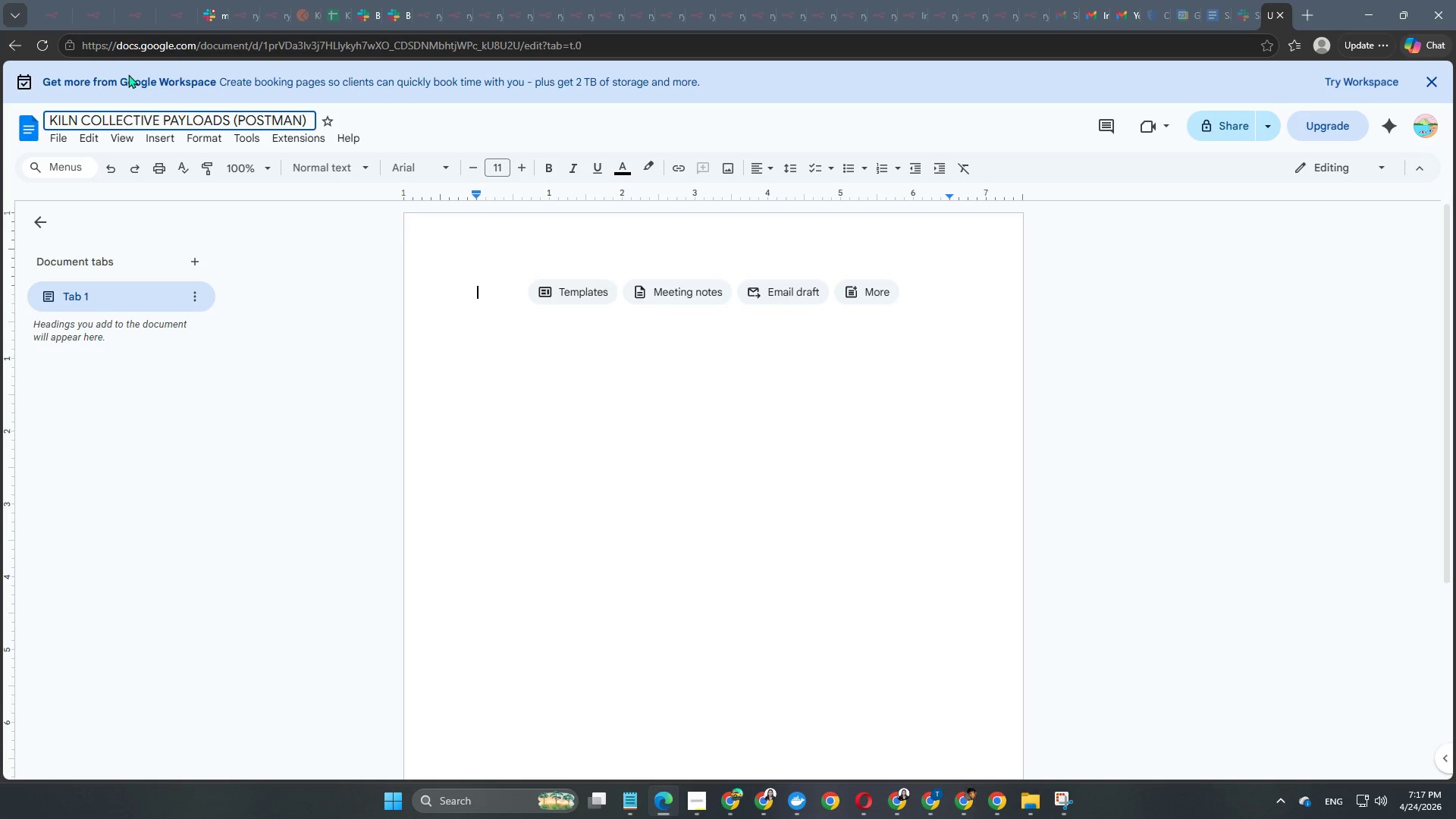 
left_click([526, 303])
 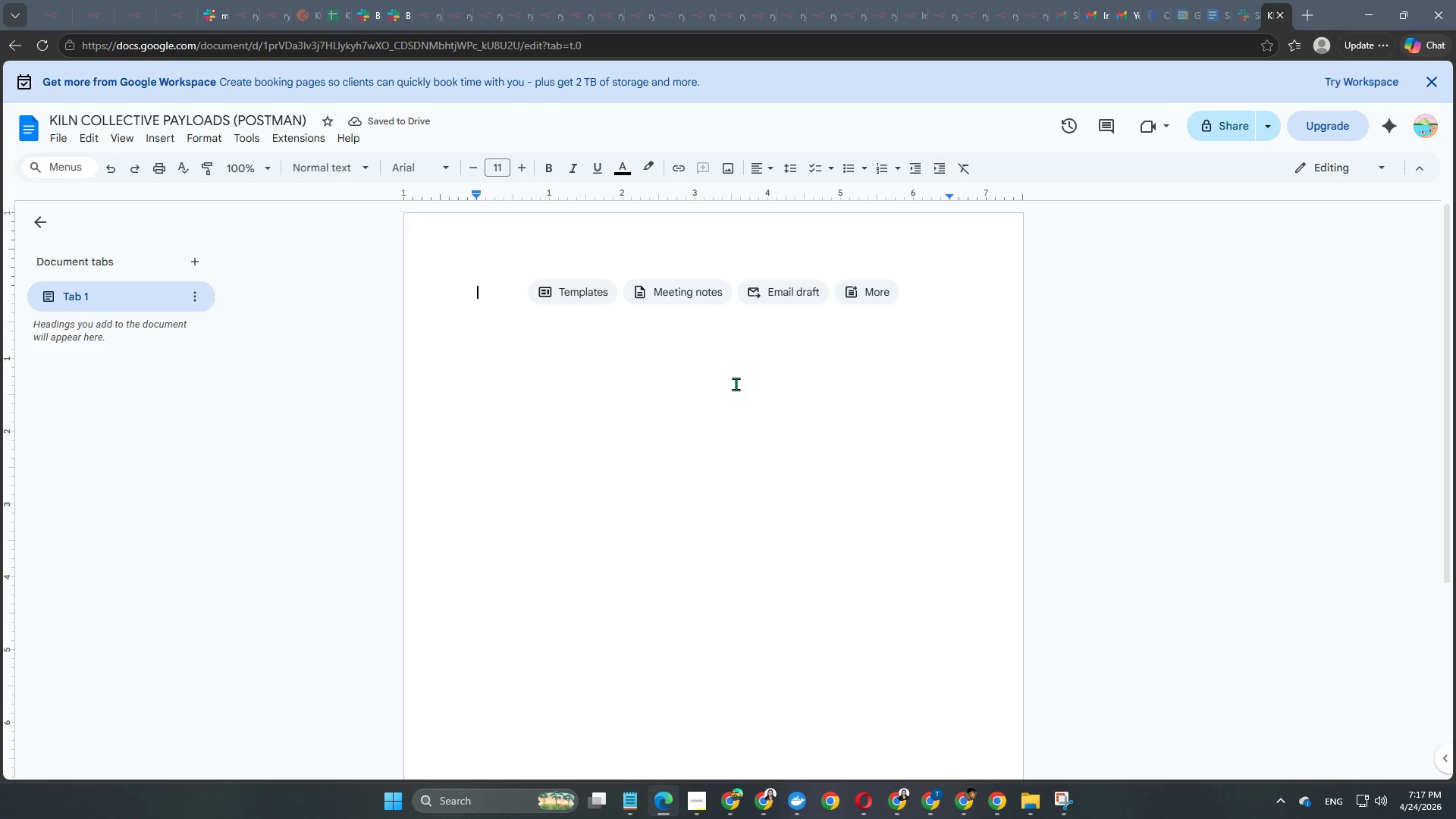 
type(APPROV)
key(Backspace)
key(Backspace)
key(Backspace)
key(Backspace)
key(Backspace)
key(Backspace)
 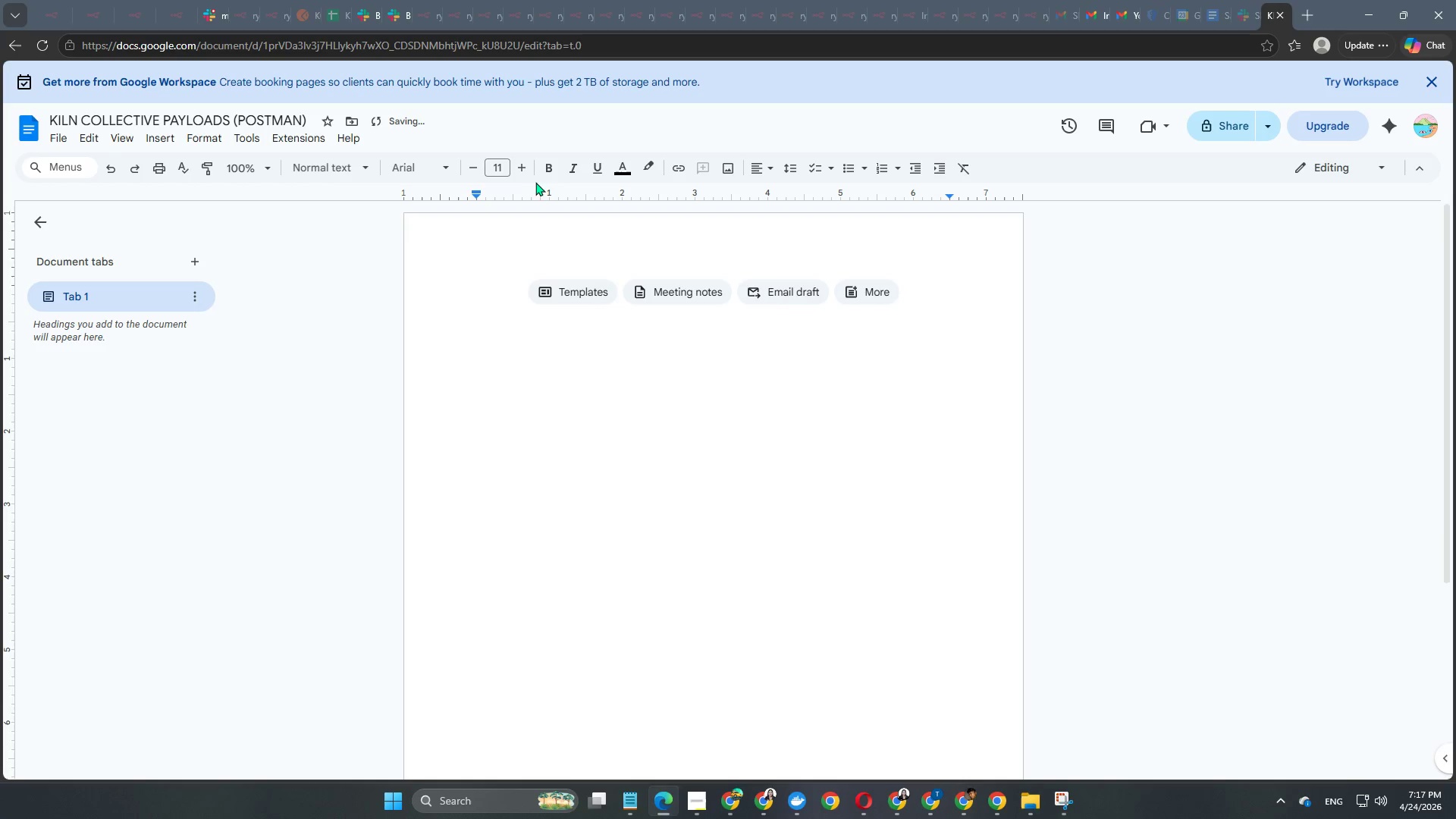 
double_click([519, 169])
 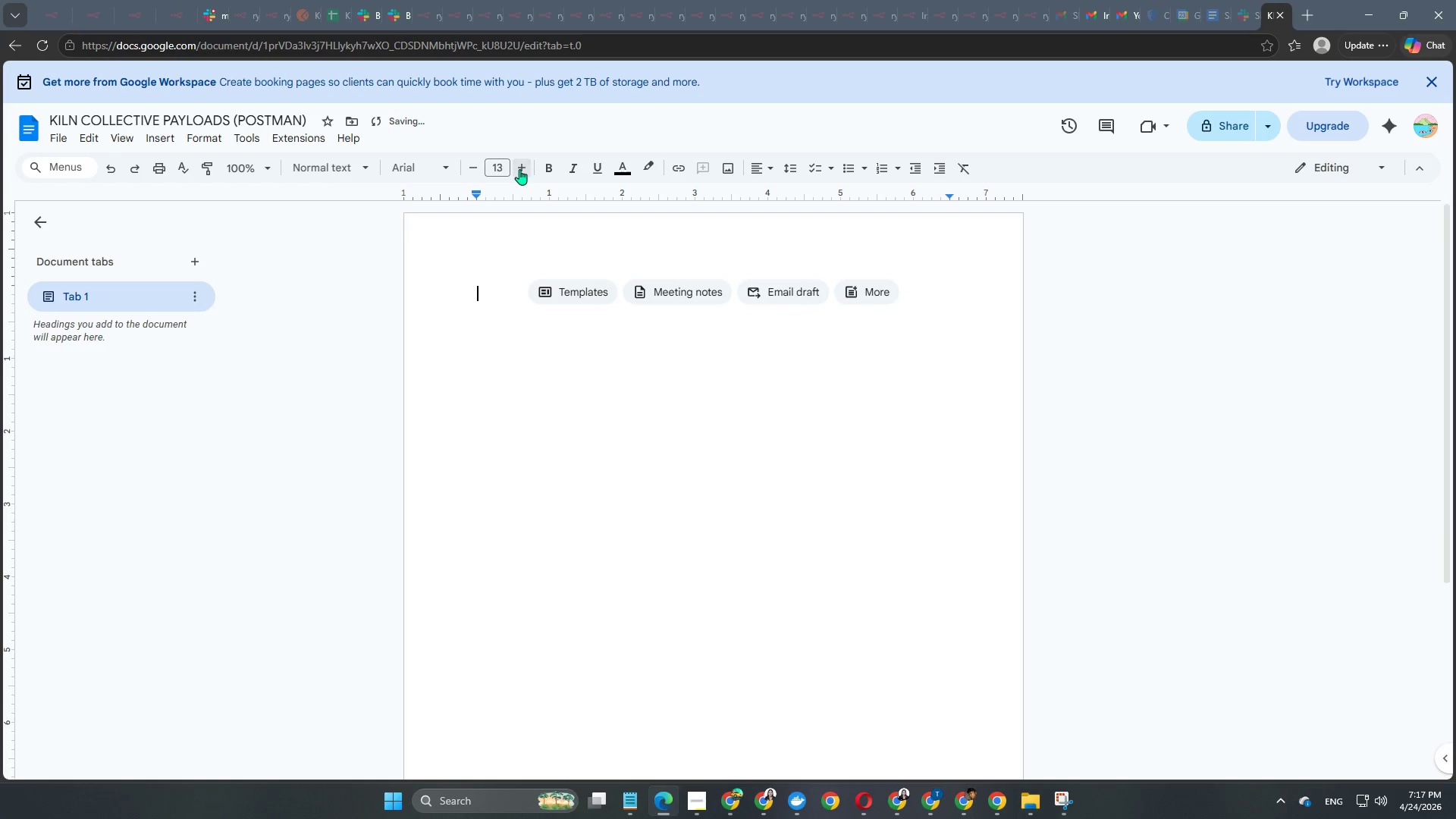 
triple_click([519, 169])
 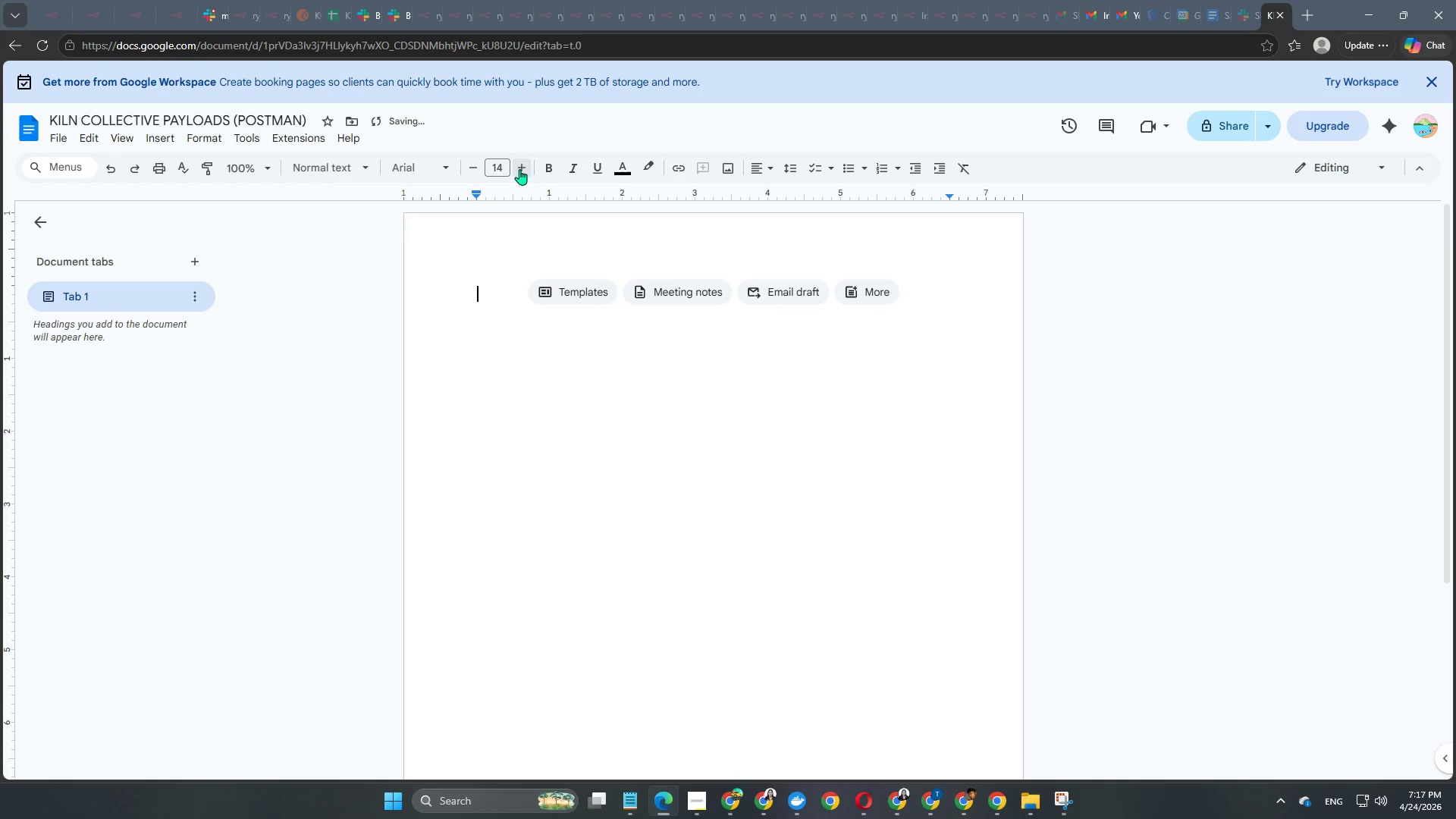 
triple_click([519, 169])
 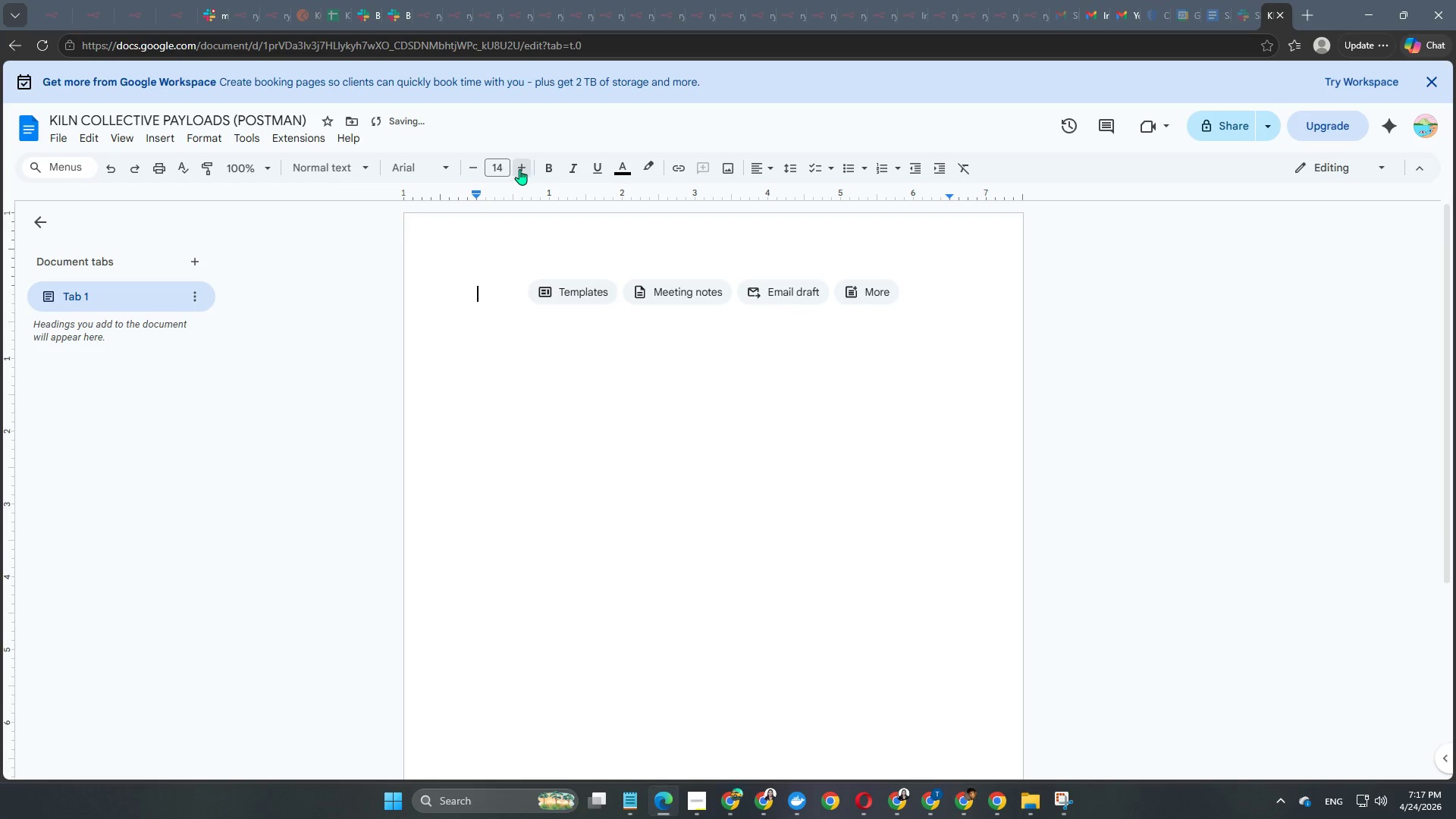 
triple_click([519, 169])
 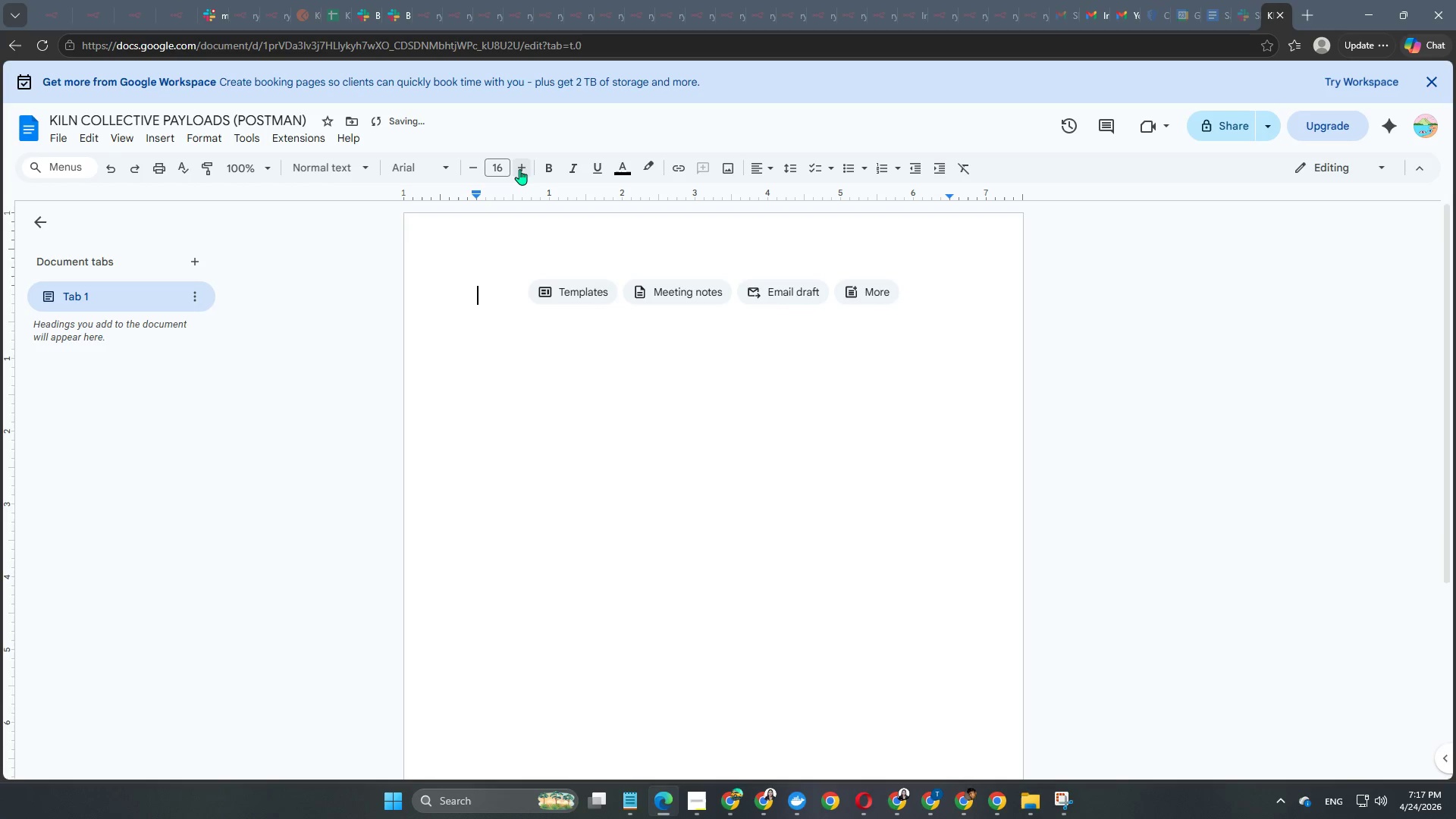 
triple_click([519, 169])
 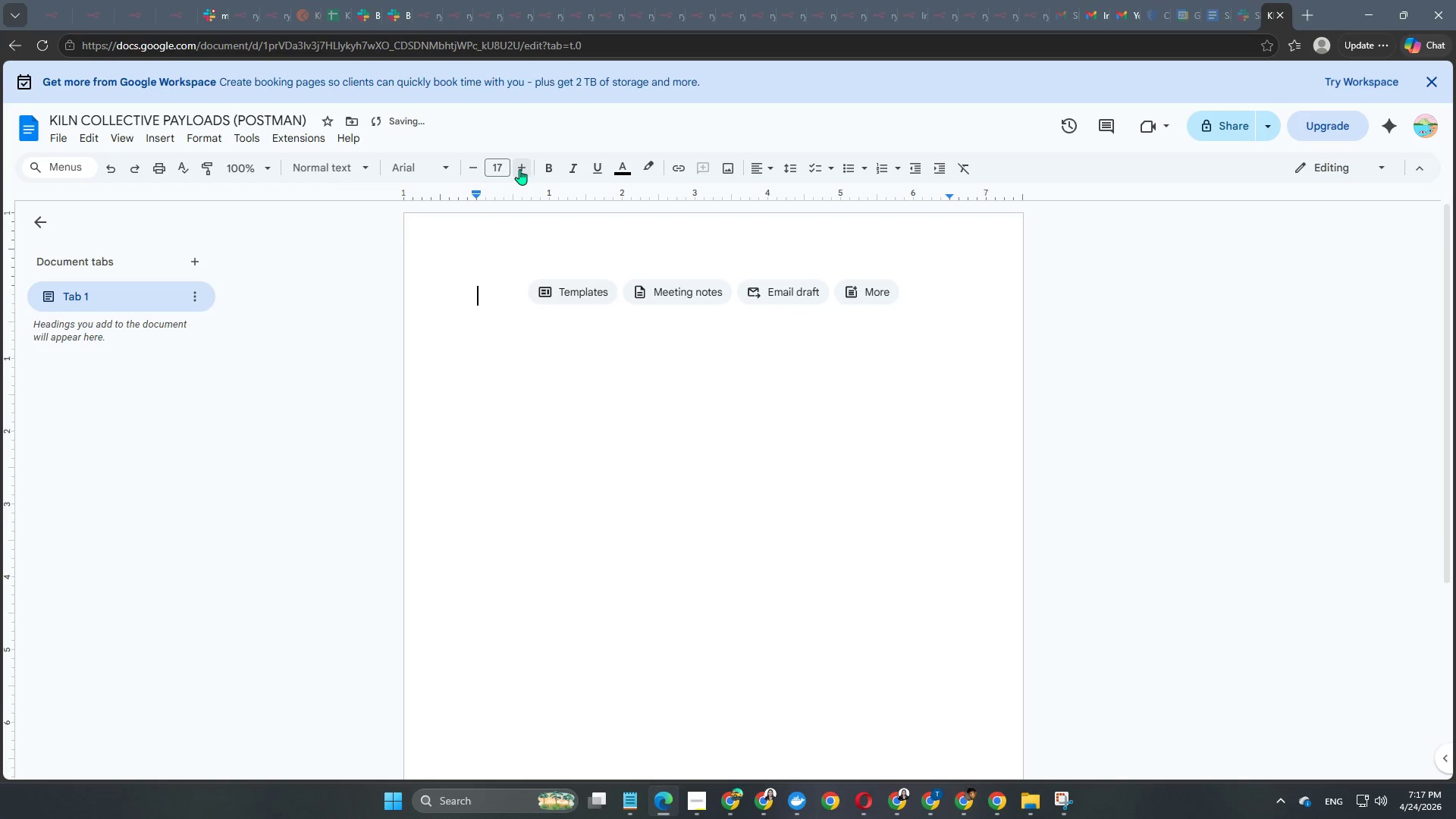 
triple_click([519, 169])
 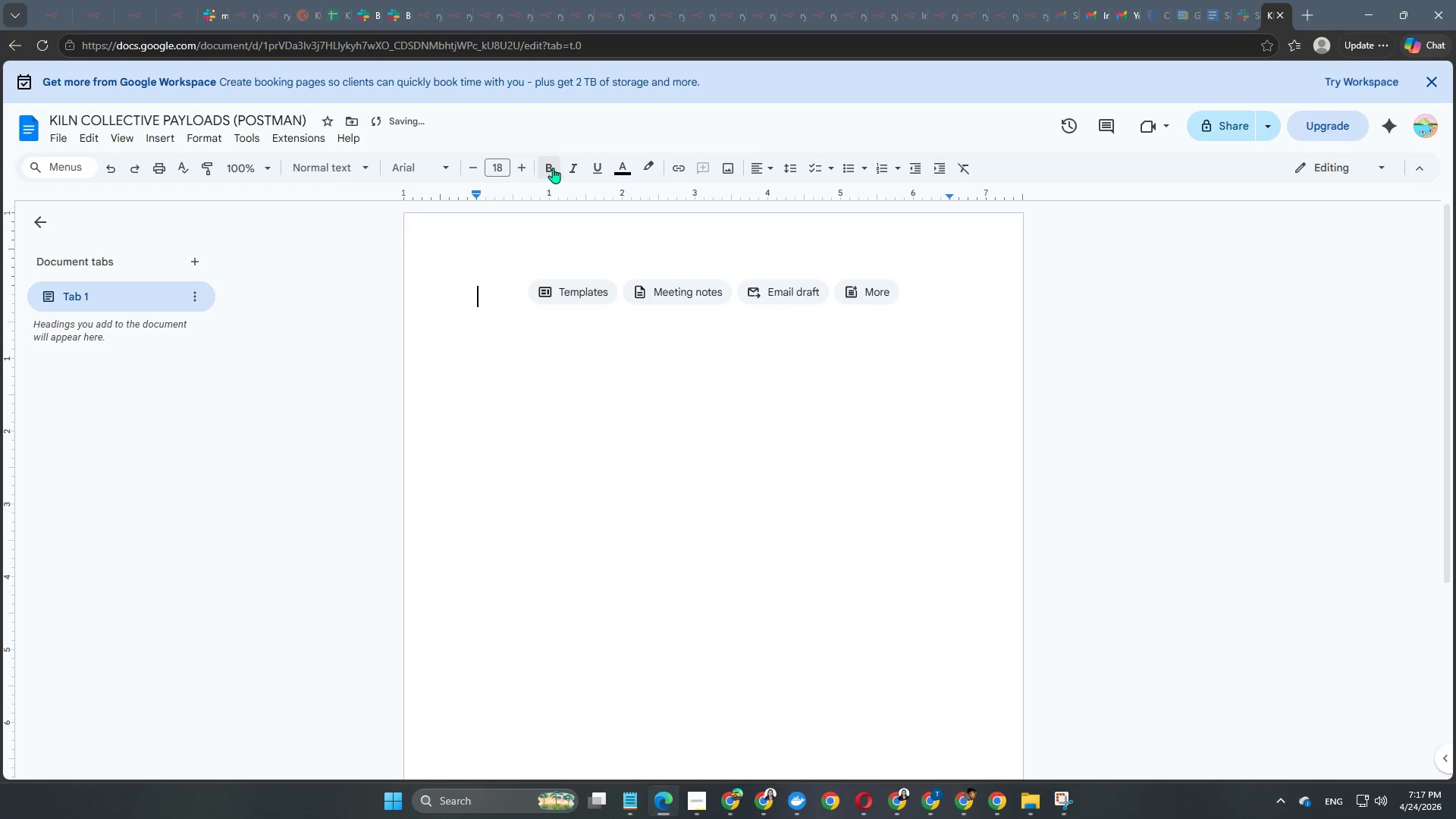 
left_click([553, 168])
 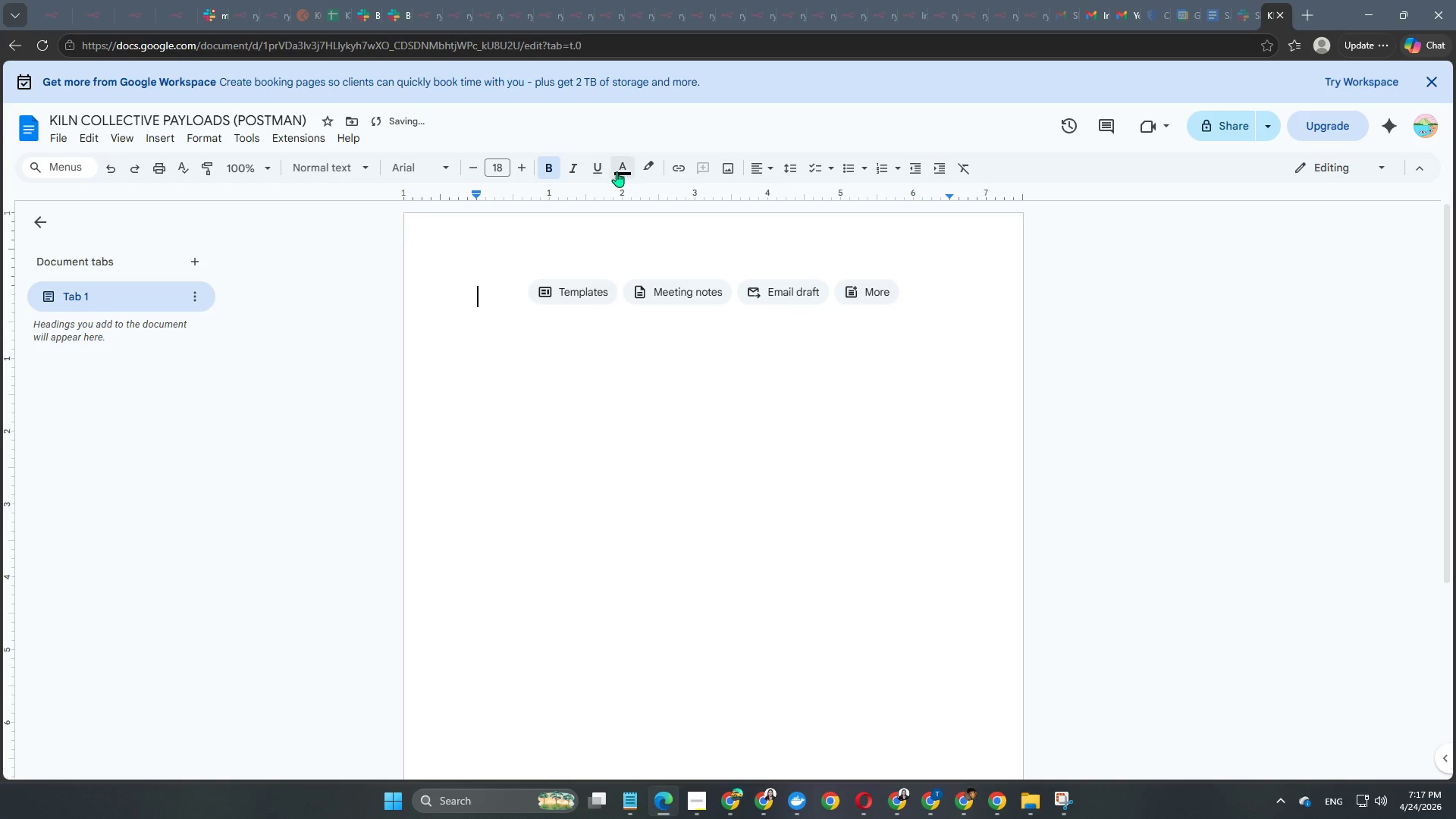 
left_click([623, 171])
 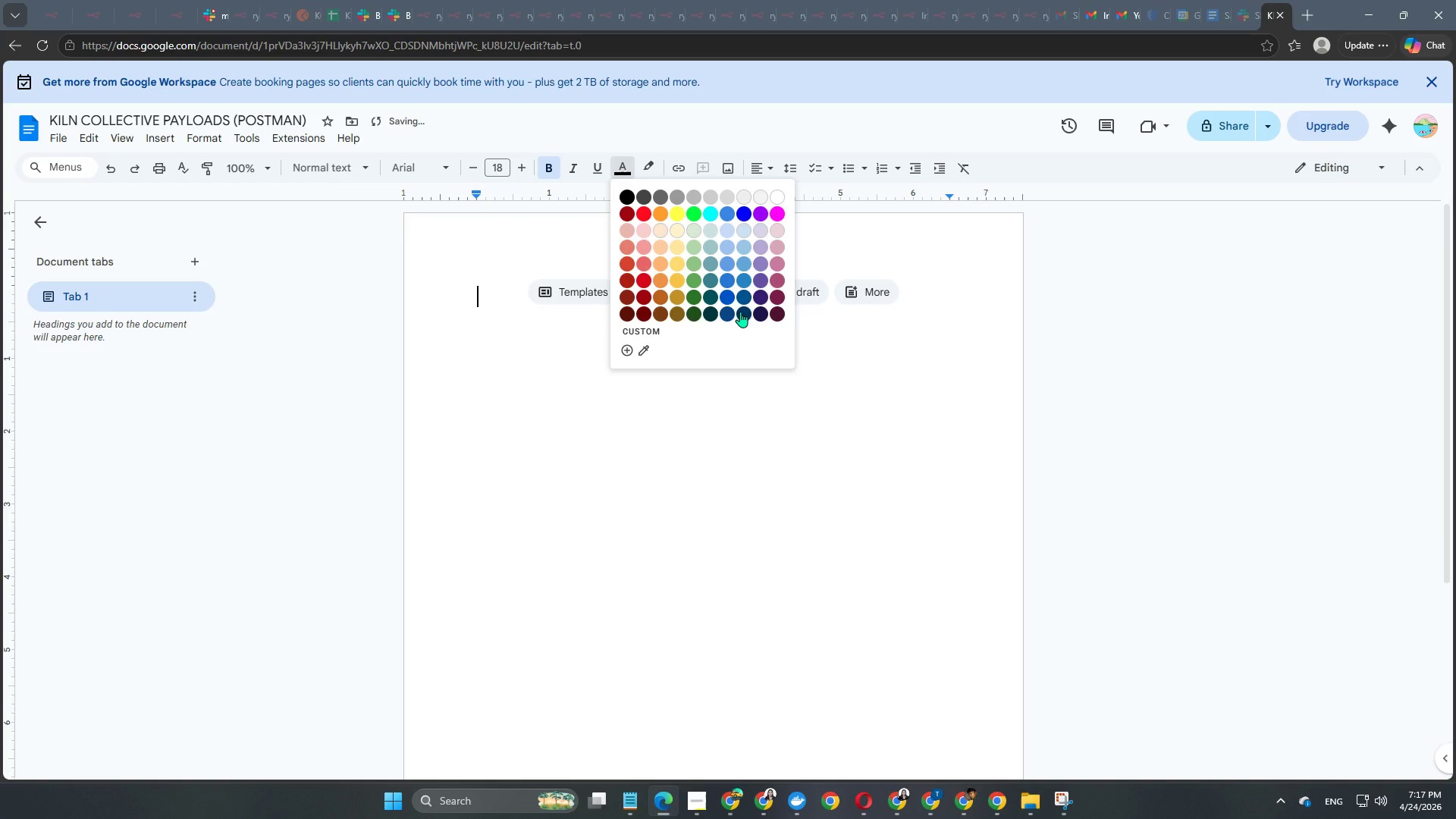 
left_click([740, 312])
 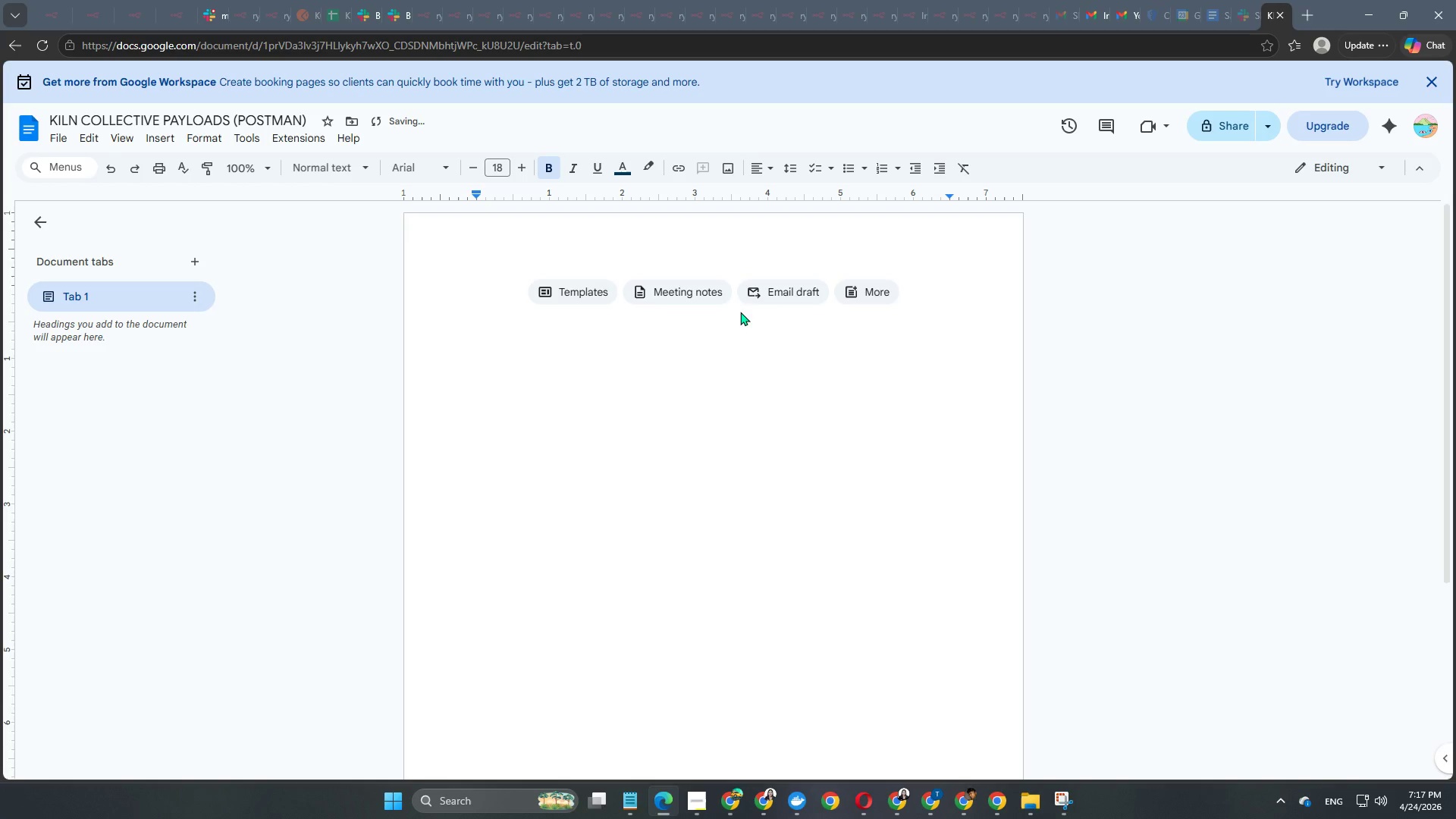 
type(APPROVE PATH)
 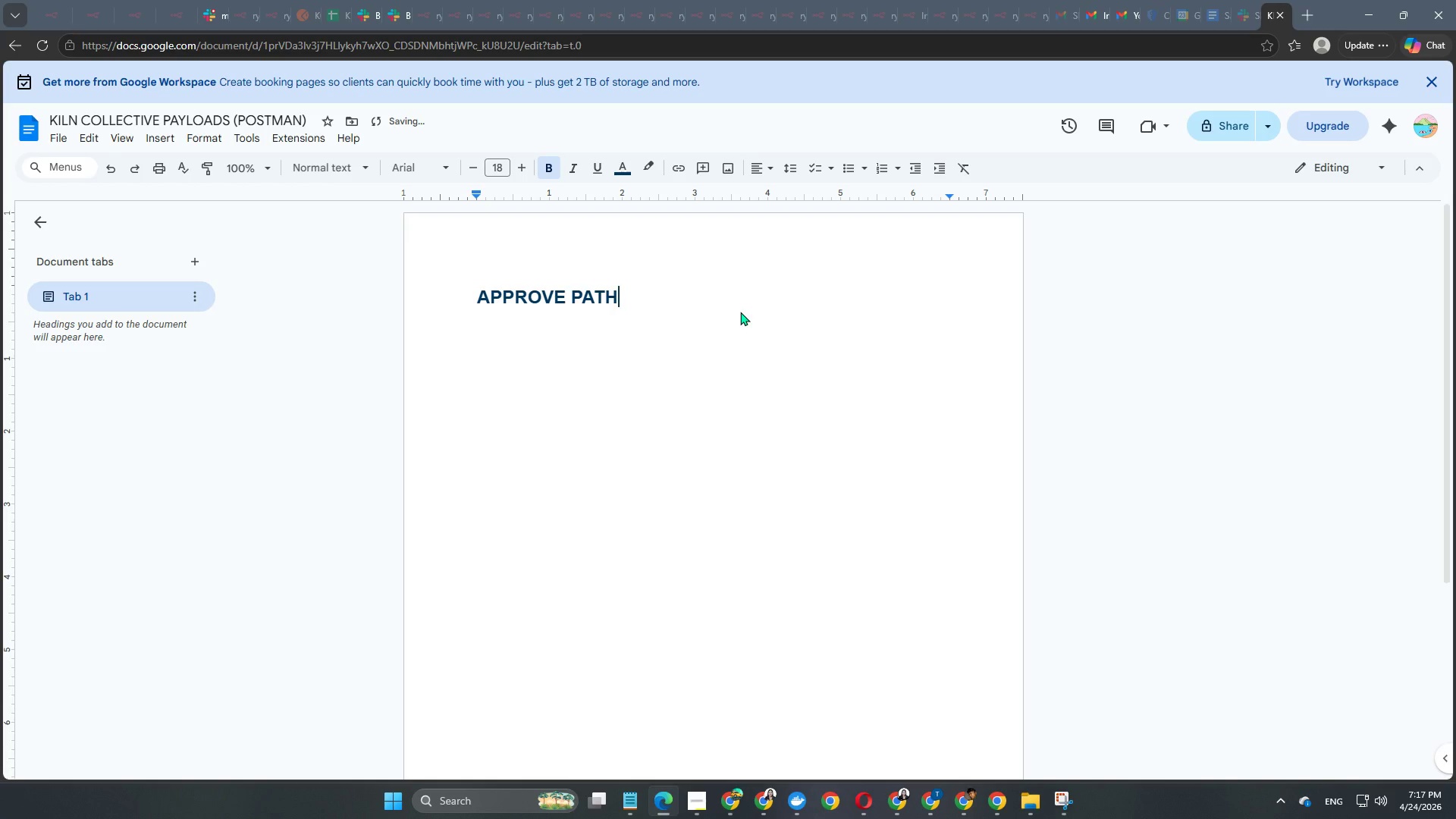 
key(Enter)
 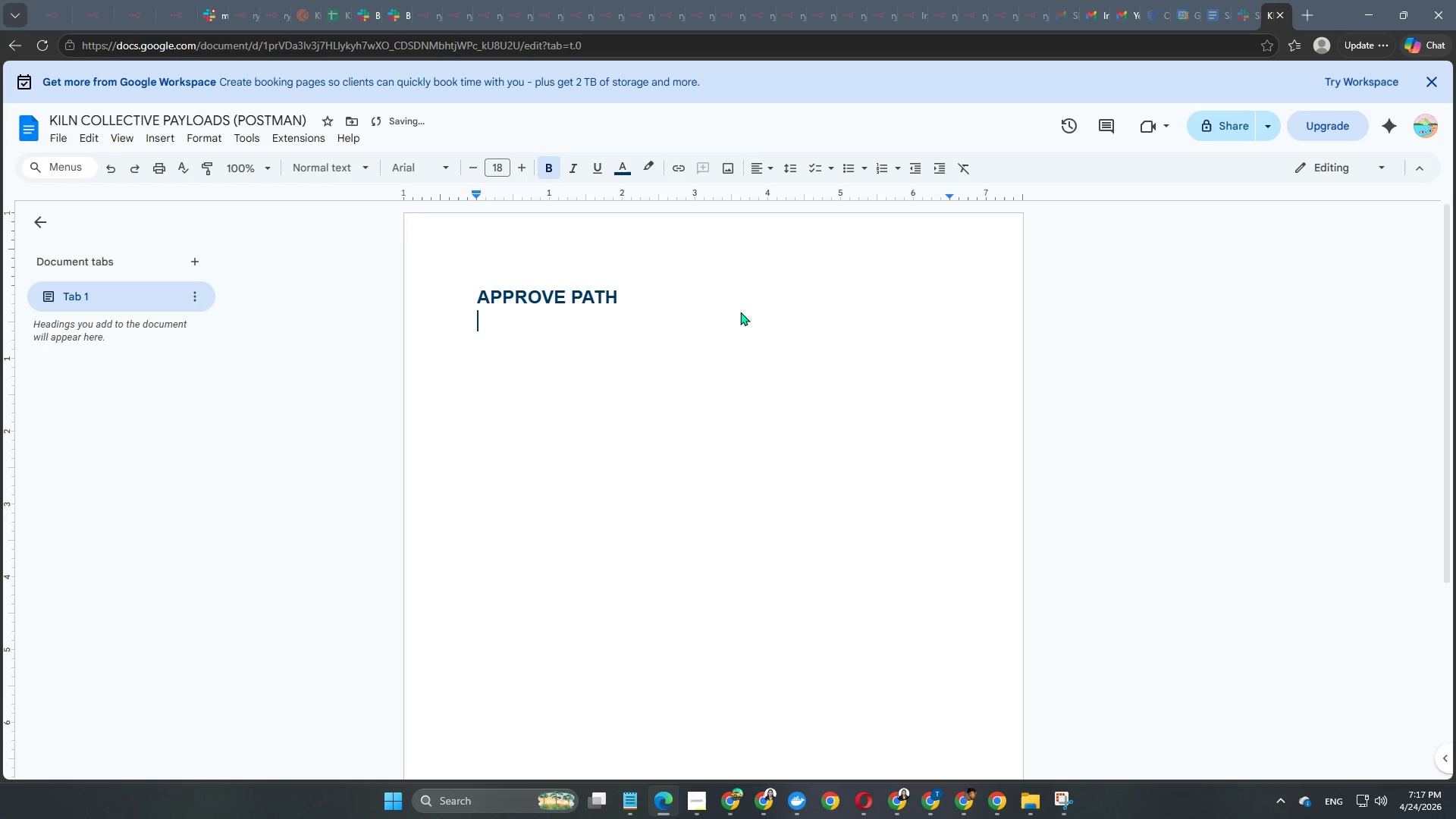 
key(Enter)
 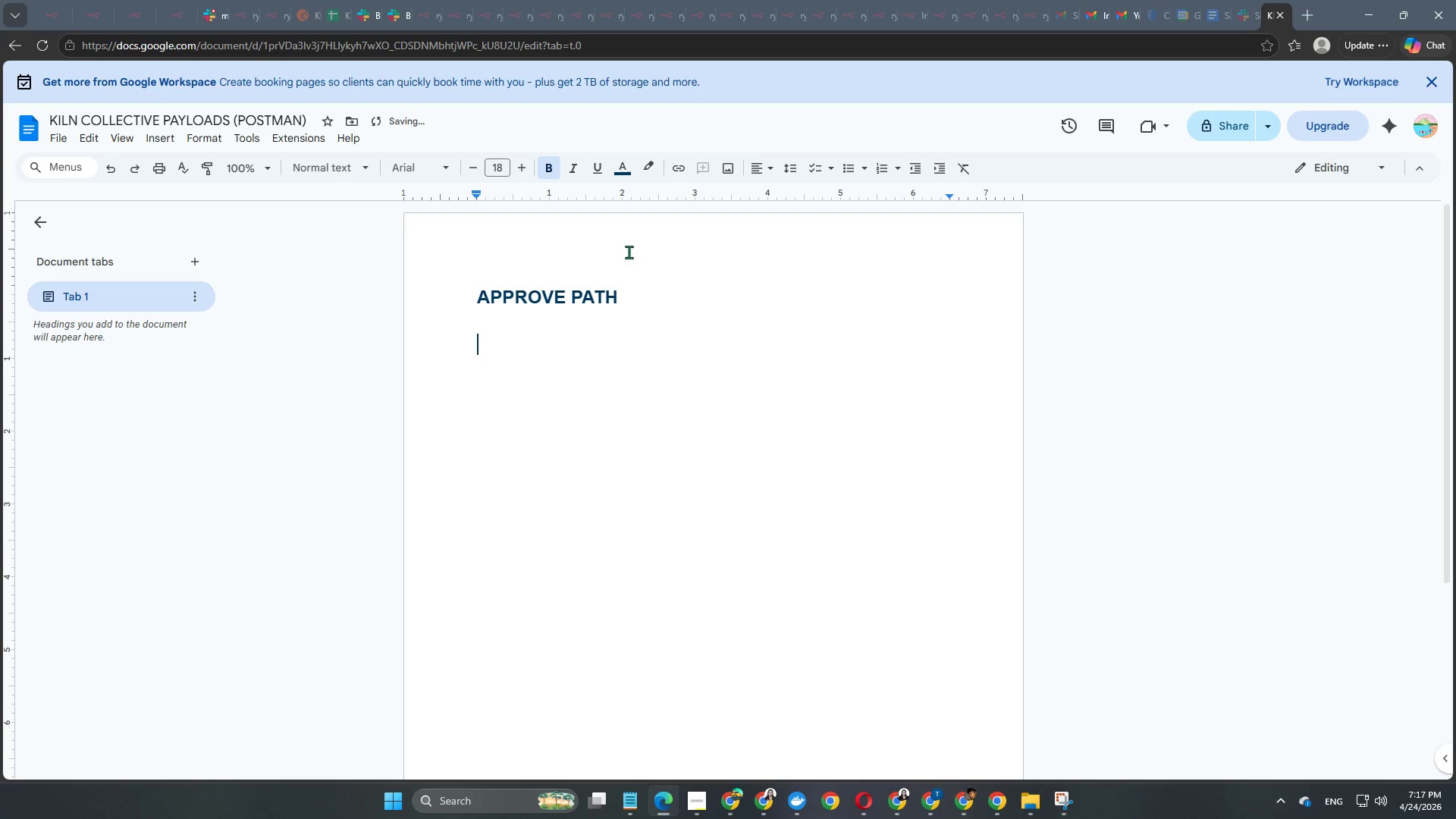 
mouse_move([201, 13])
 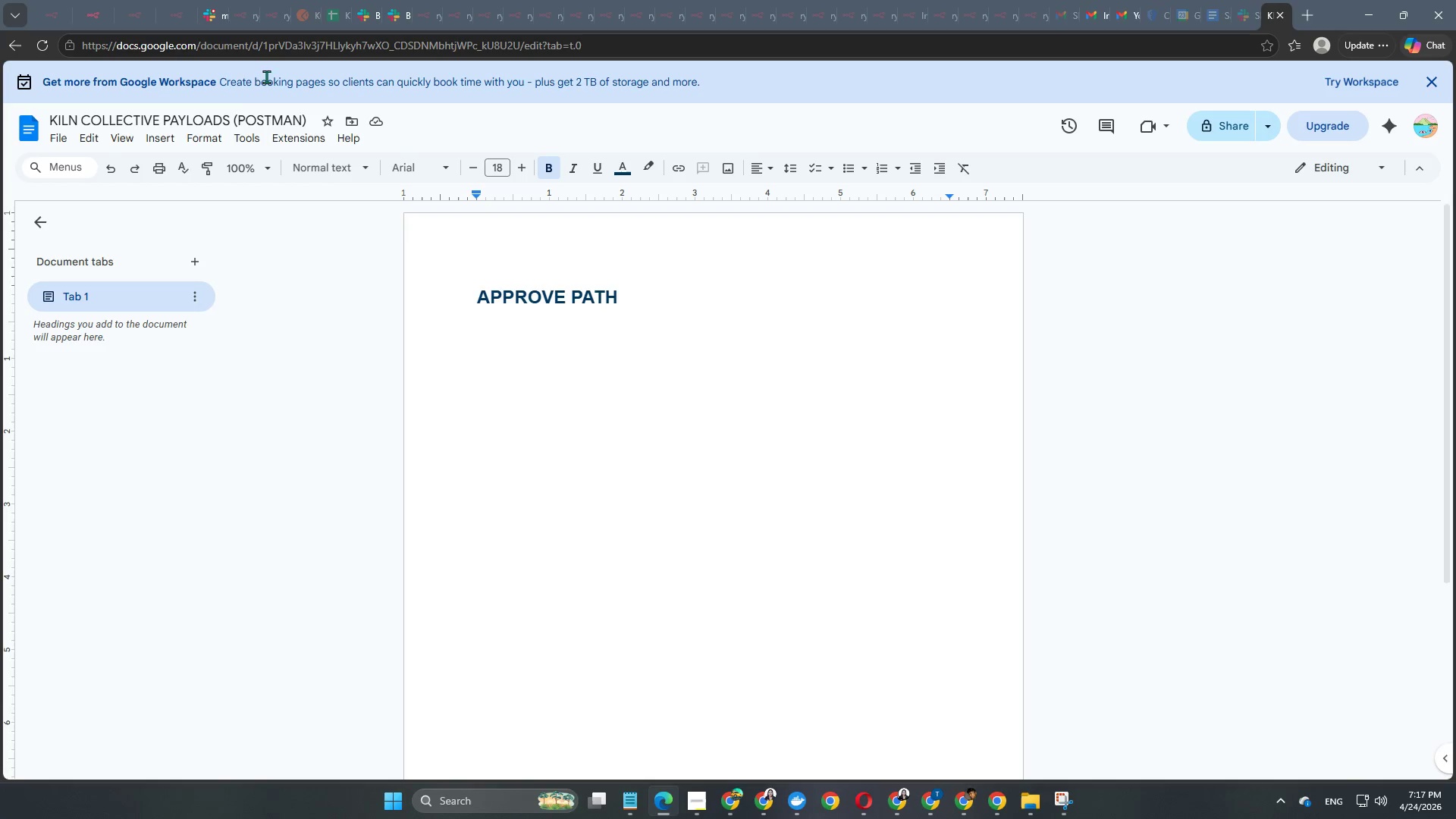 
wait(7.18)
 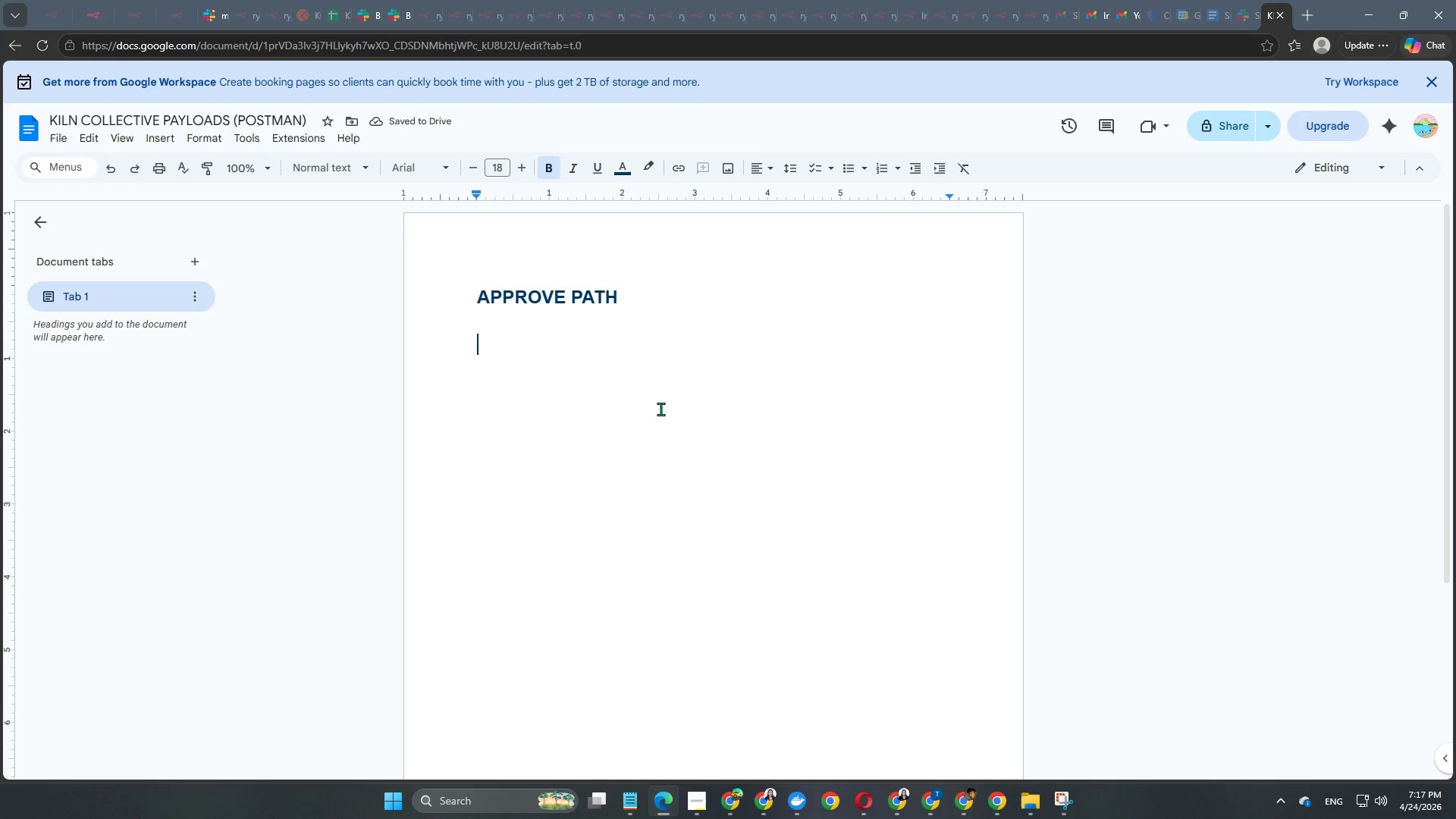 
scroll: coordinate [607, 536], scroll_direction: up, amount: 2.0
 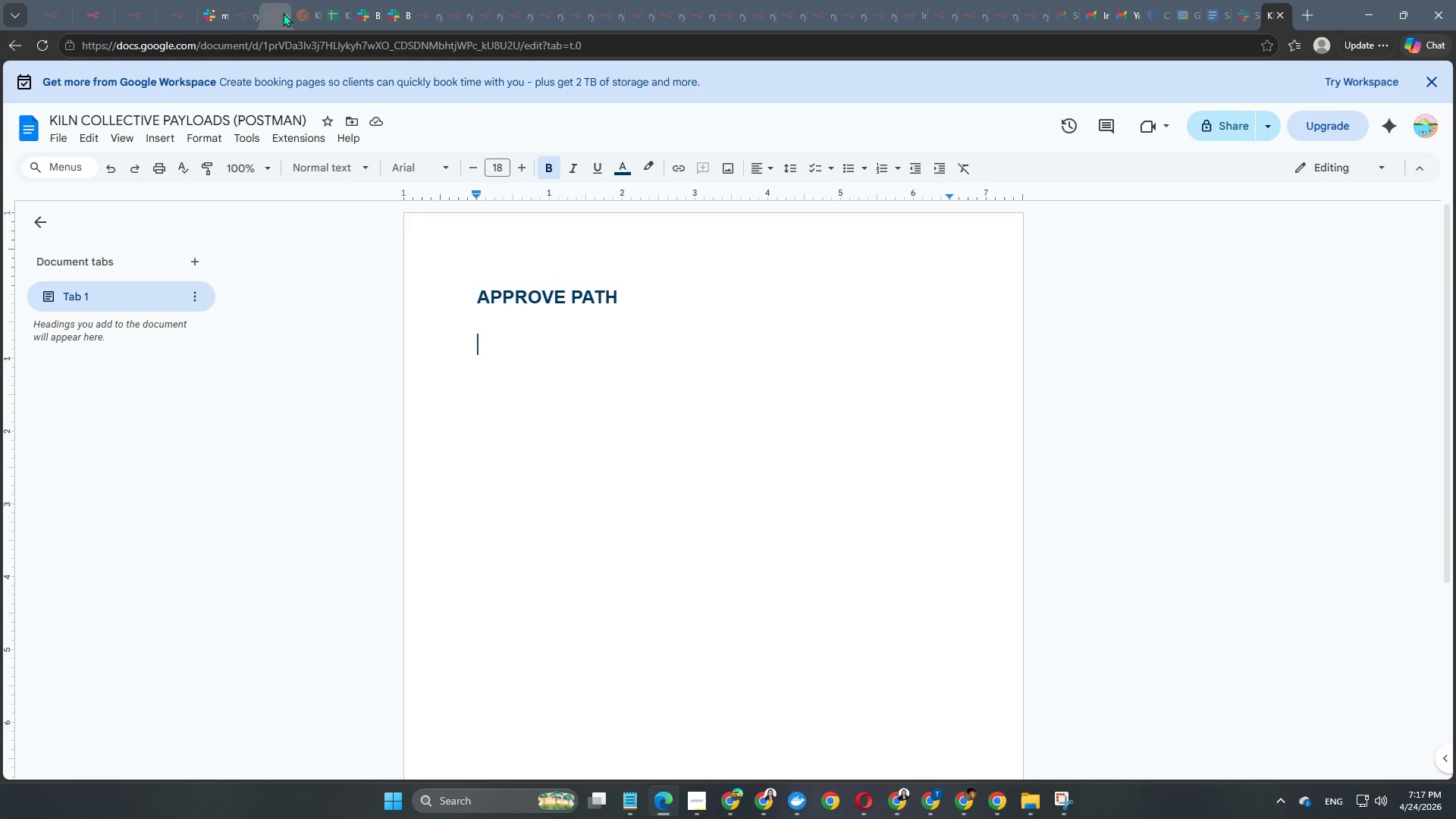 
left_click([297, 11])
 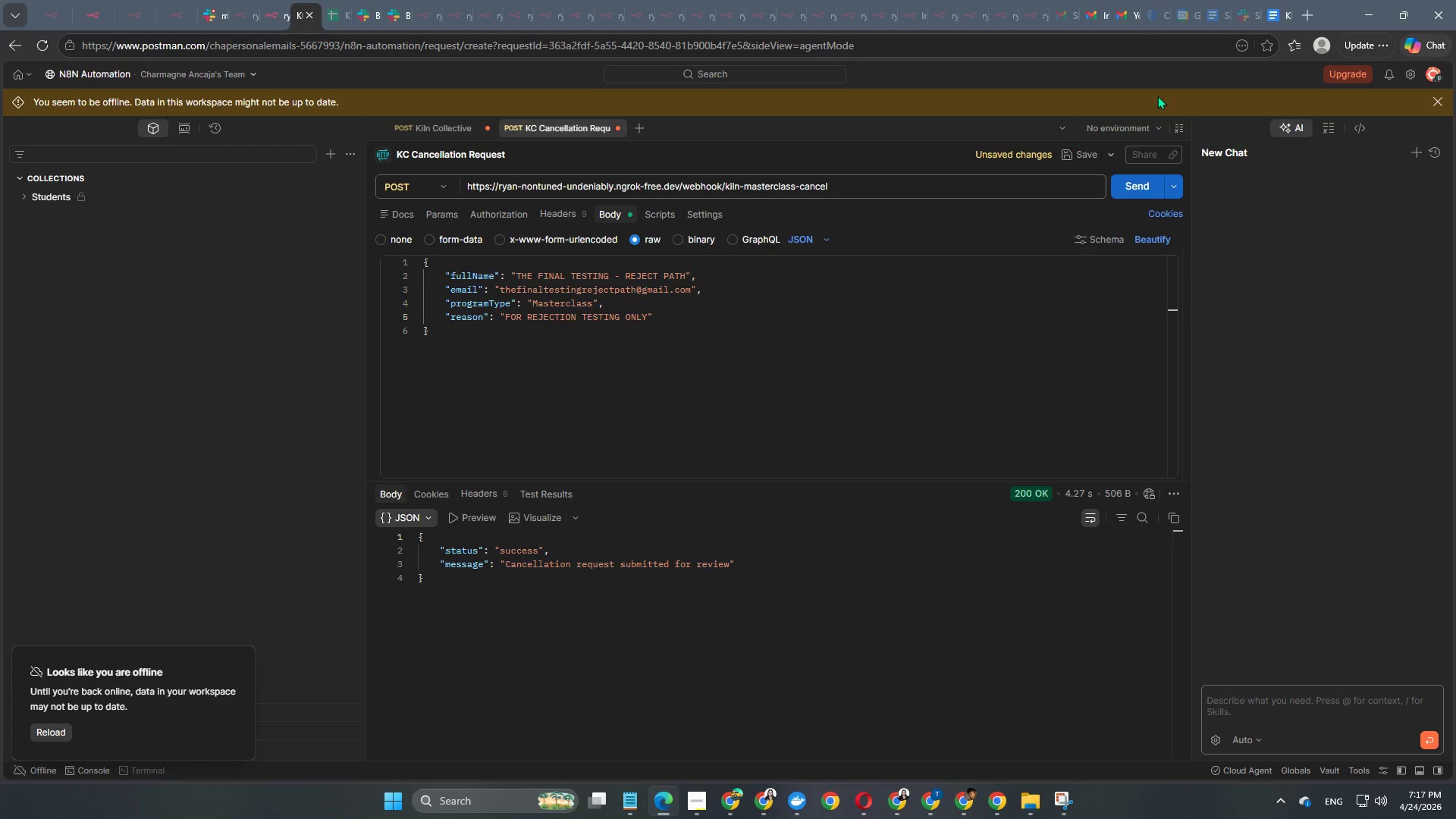 
wait(5.5)
 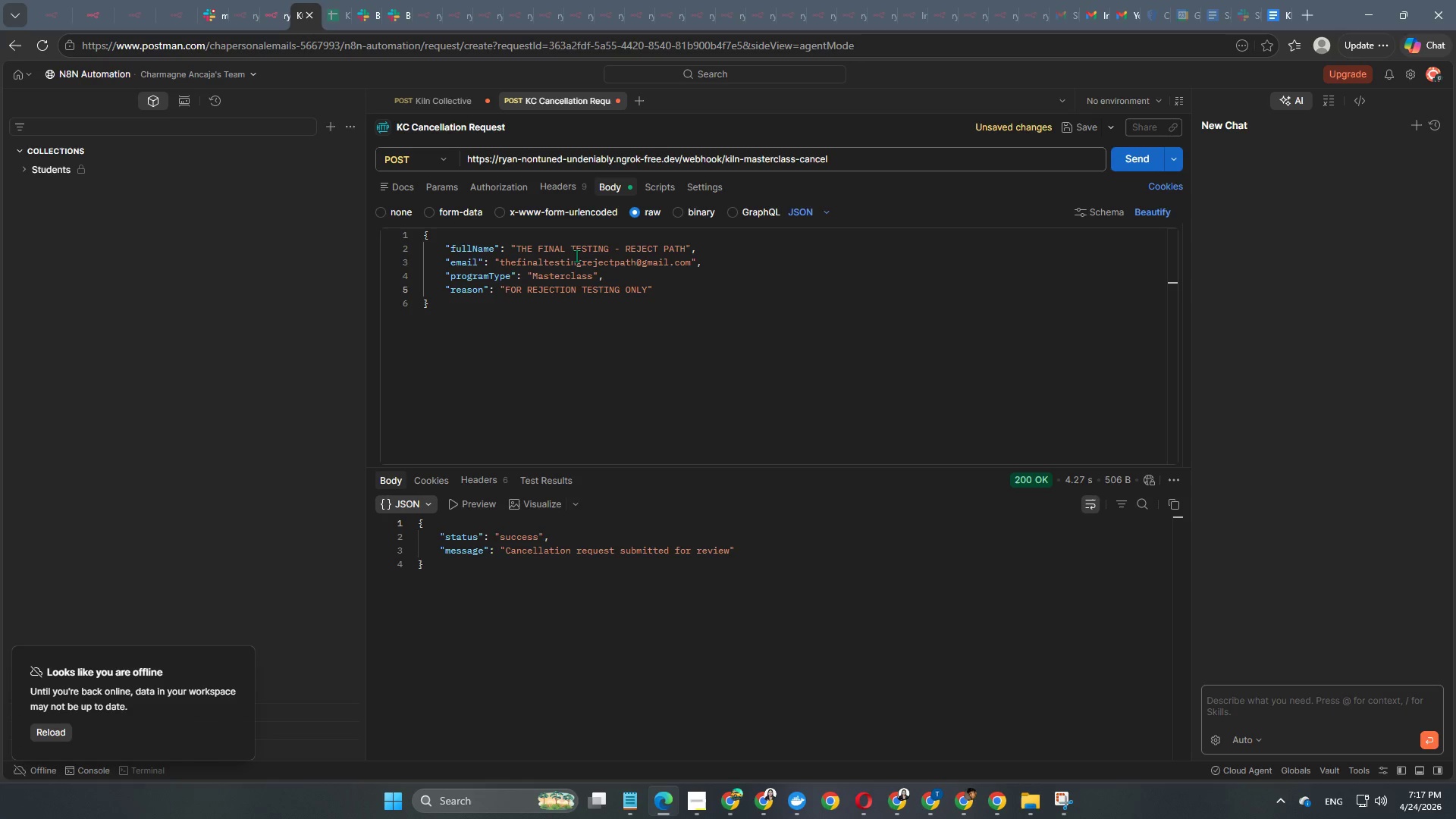 
left_click([1122, 11])
 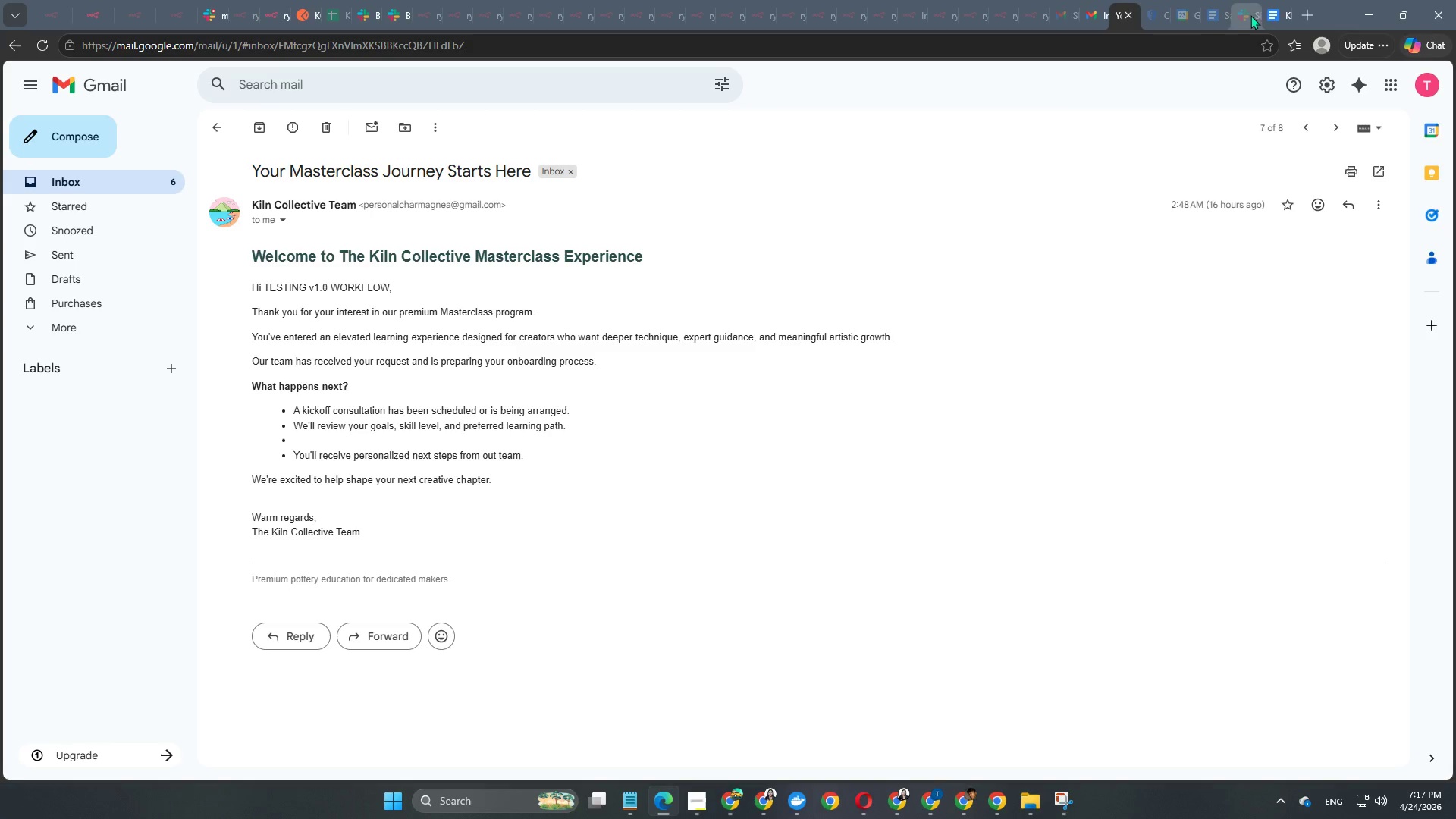 
left_click([1270, 14])
 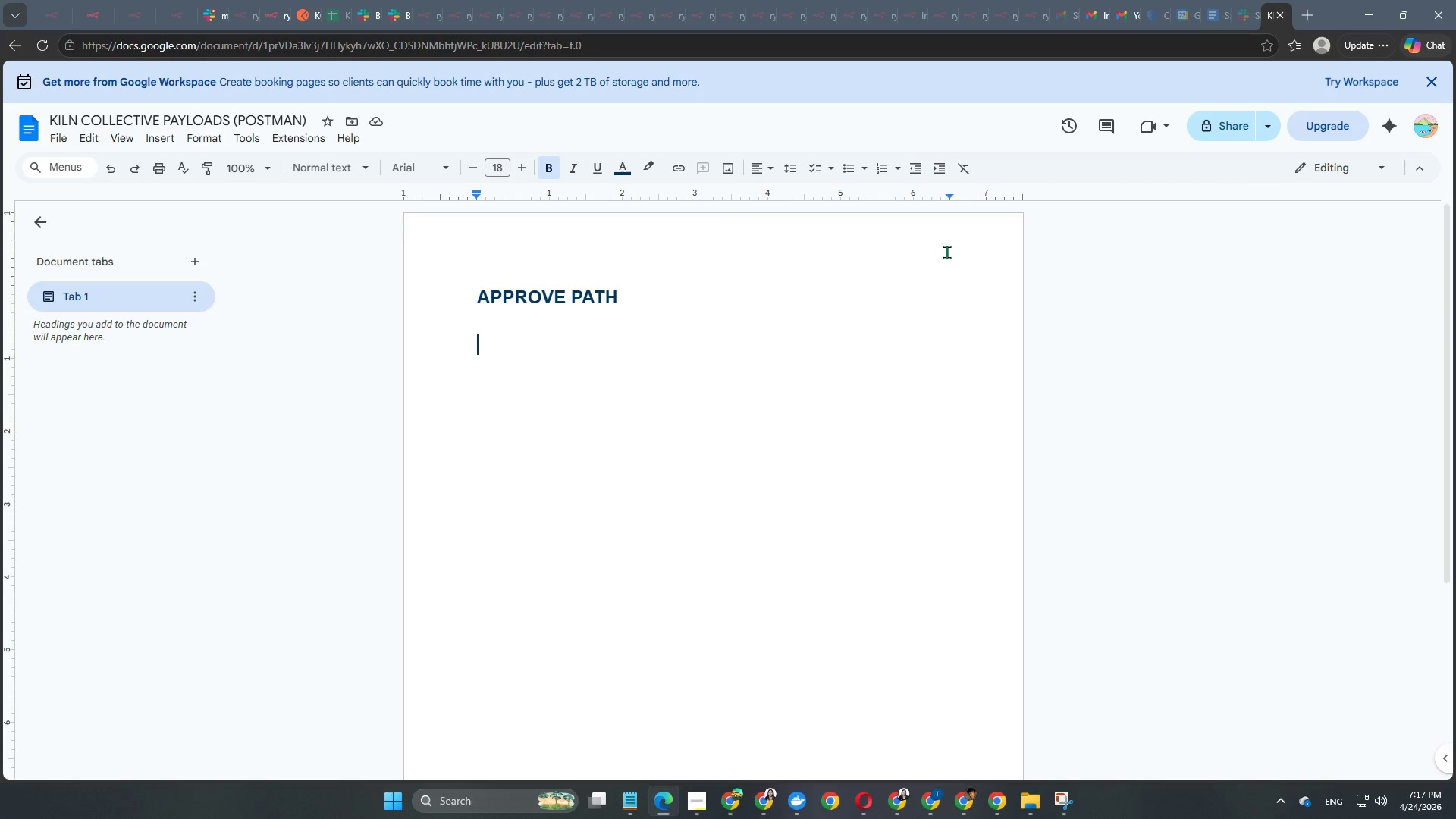 
type(REJECT PATH)
 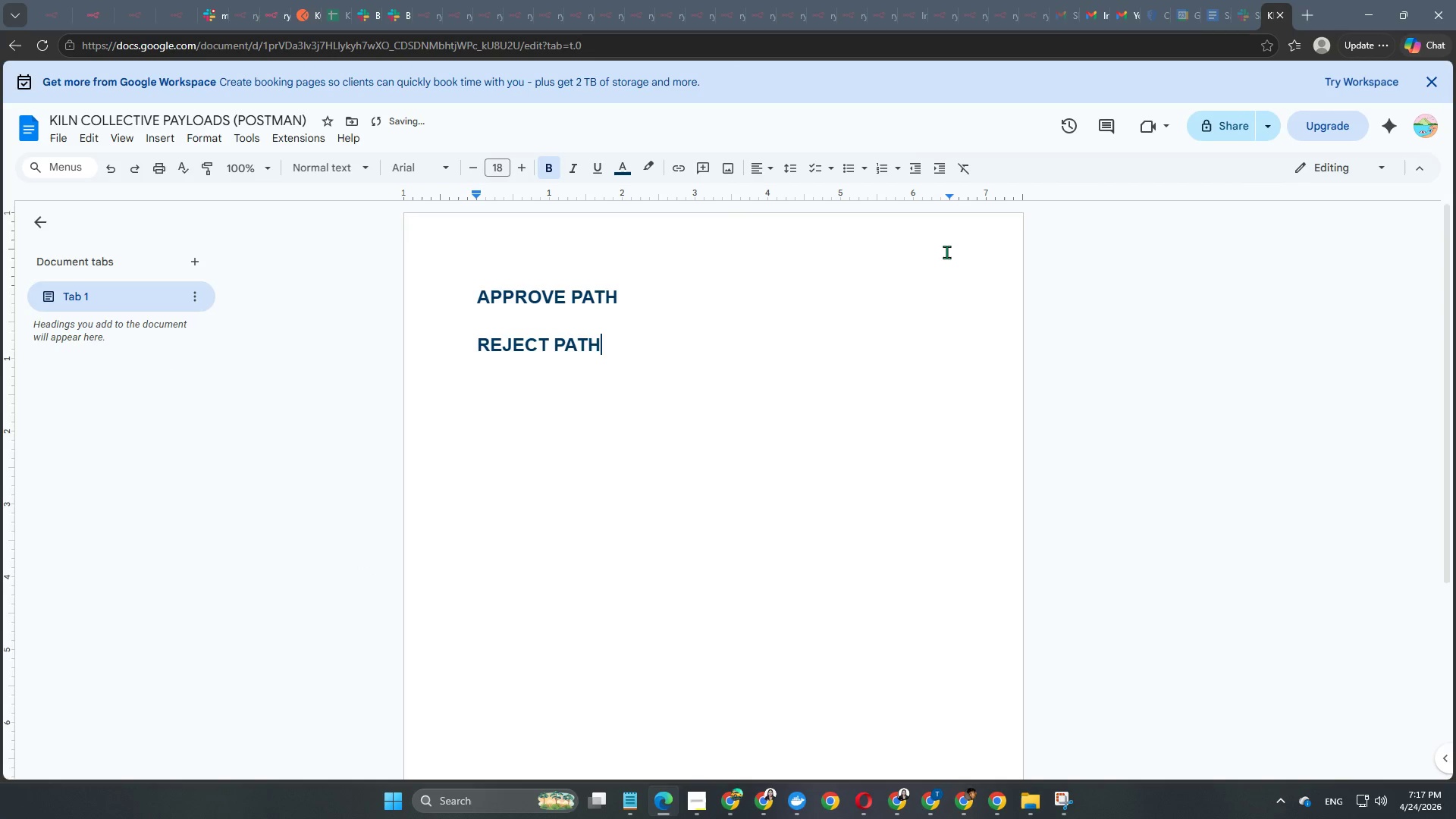 
key(Enter)
 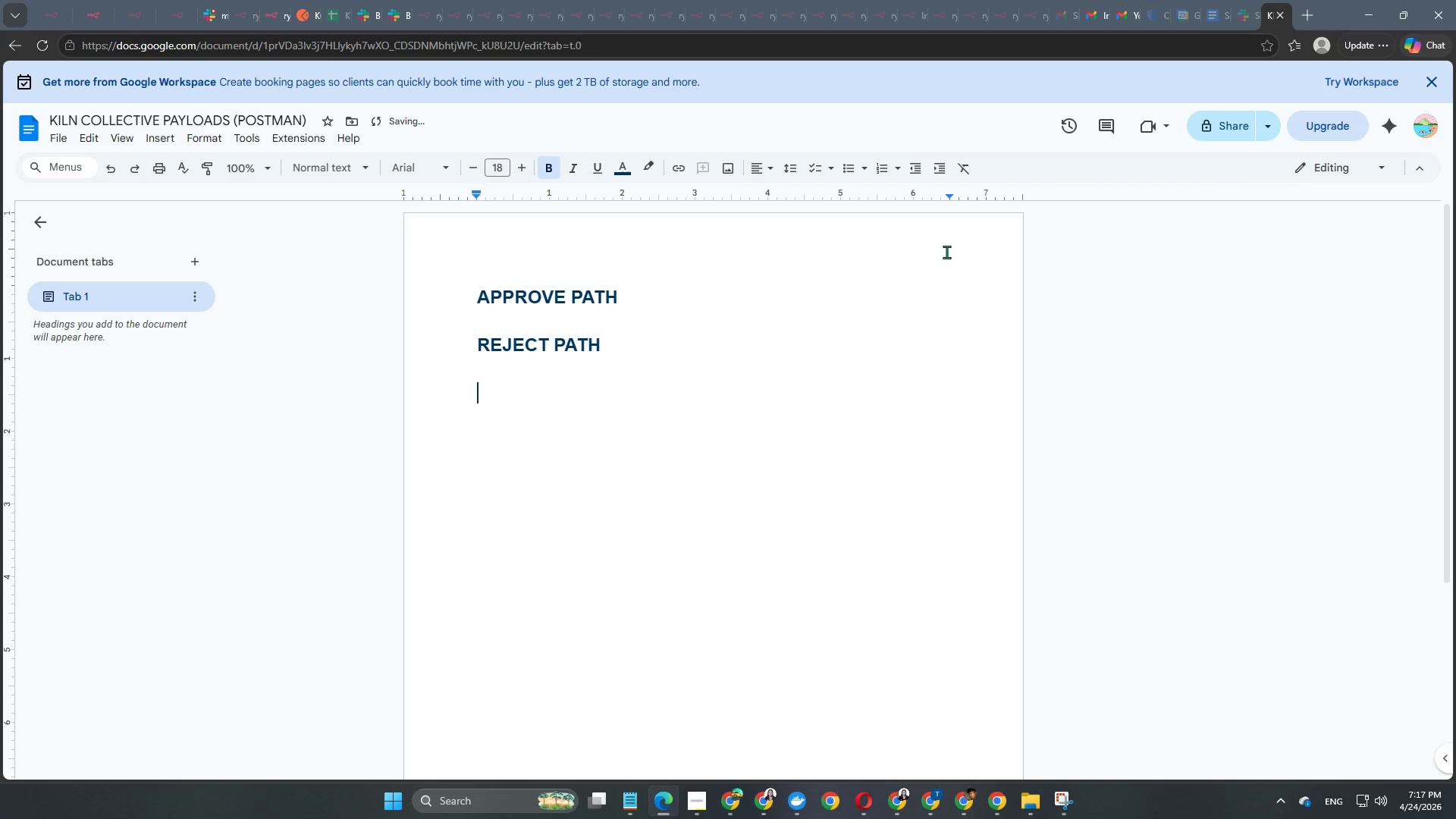 
key(Enter)
 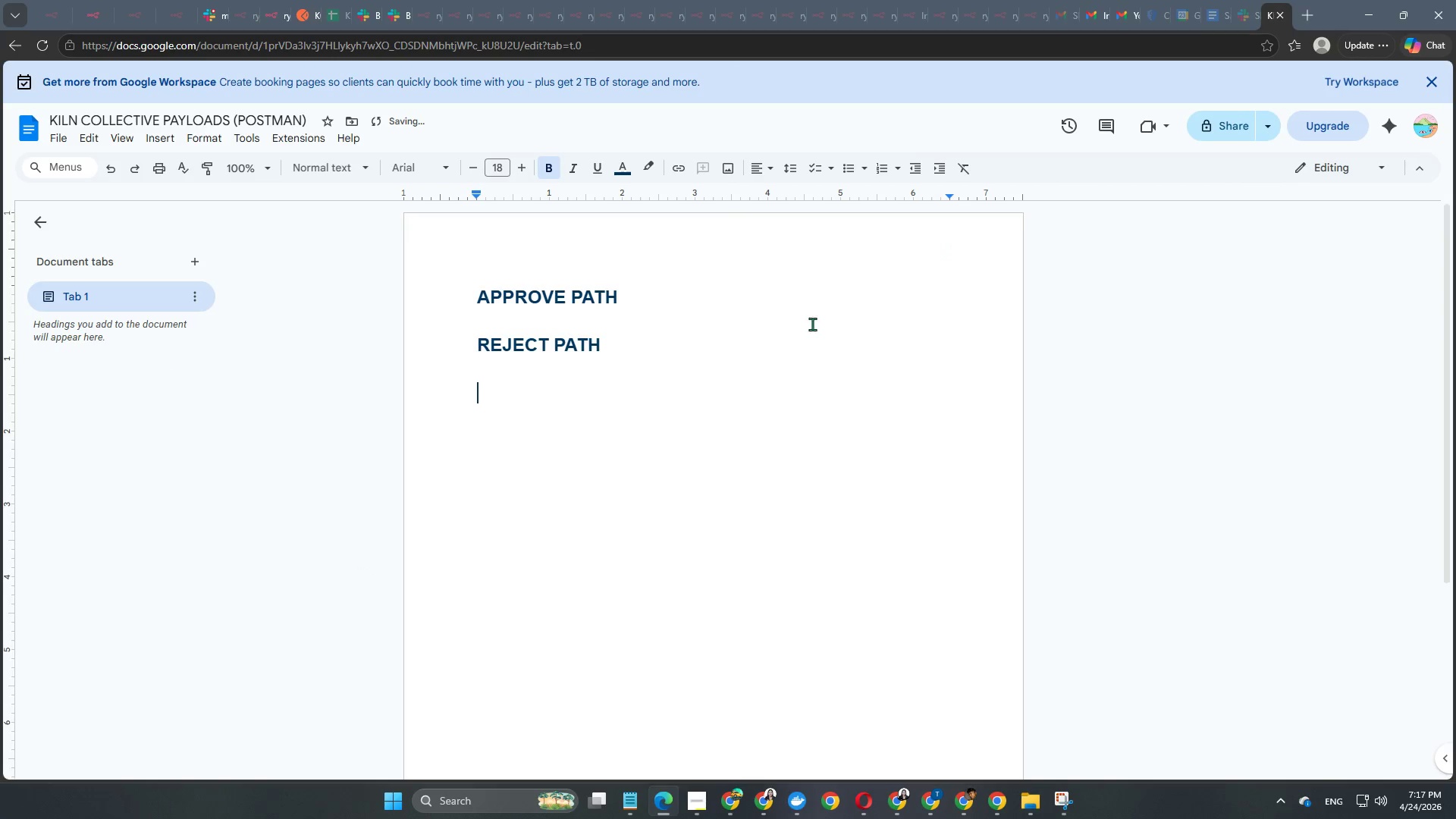 
left_click([751, 303])
 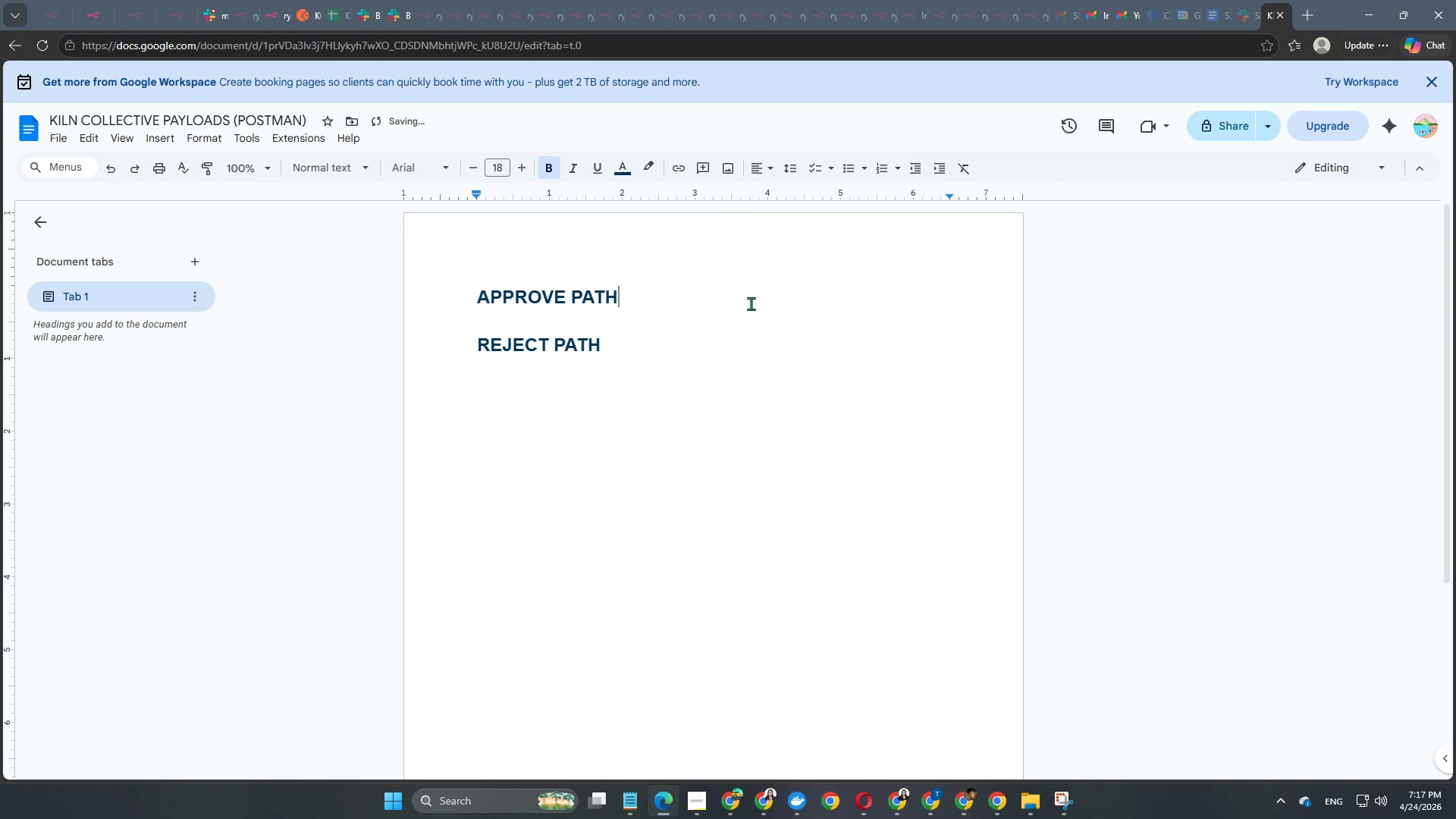 
key(Enter)
 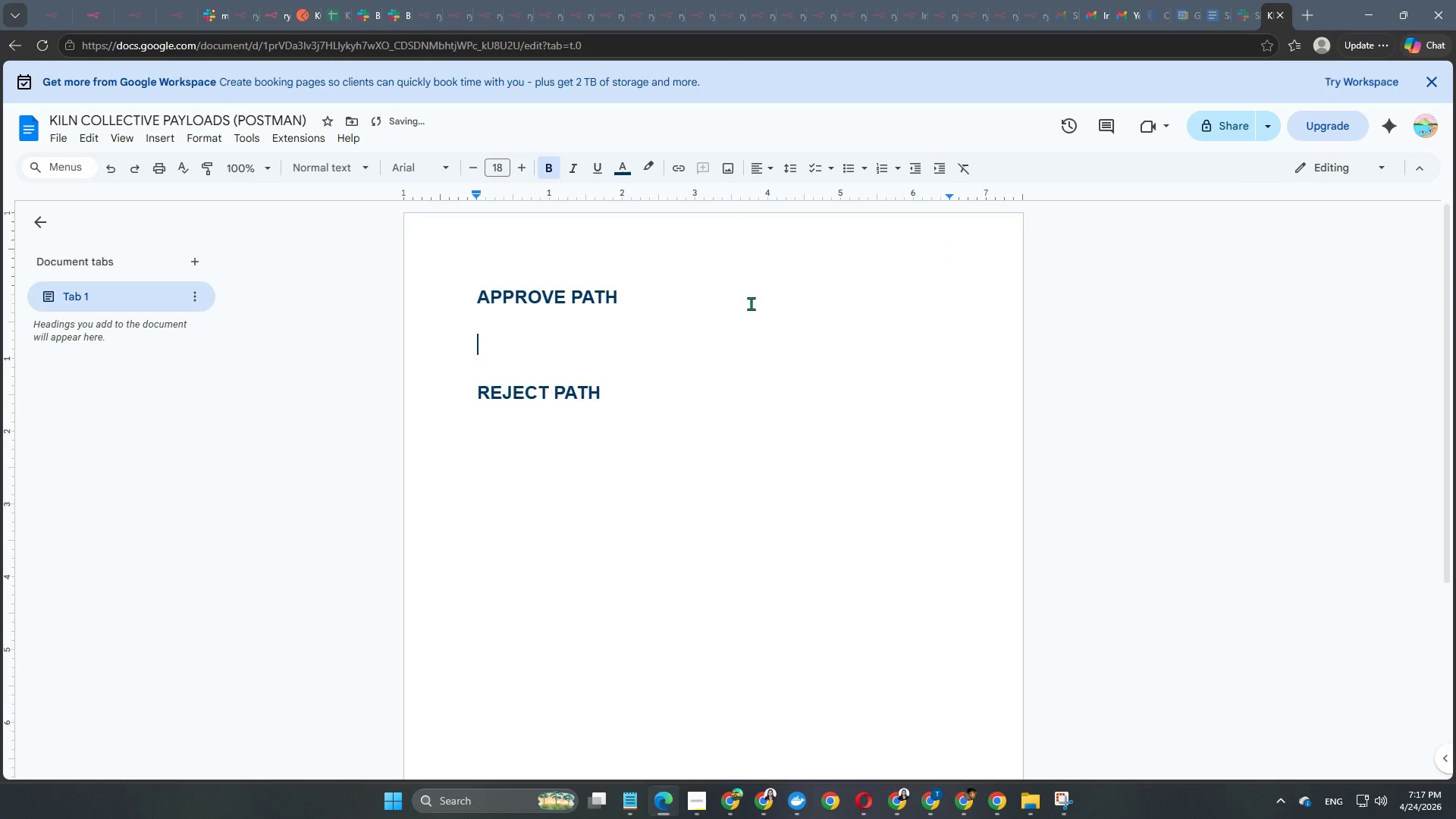 
key(Enter)
 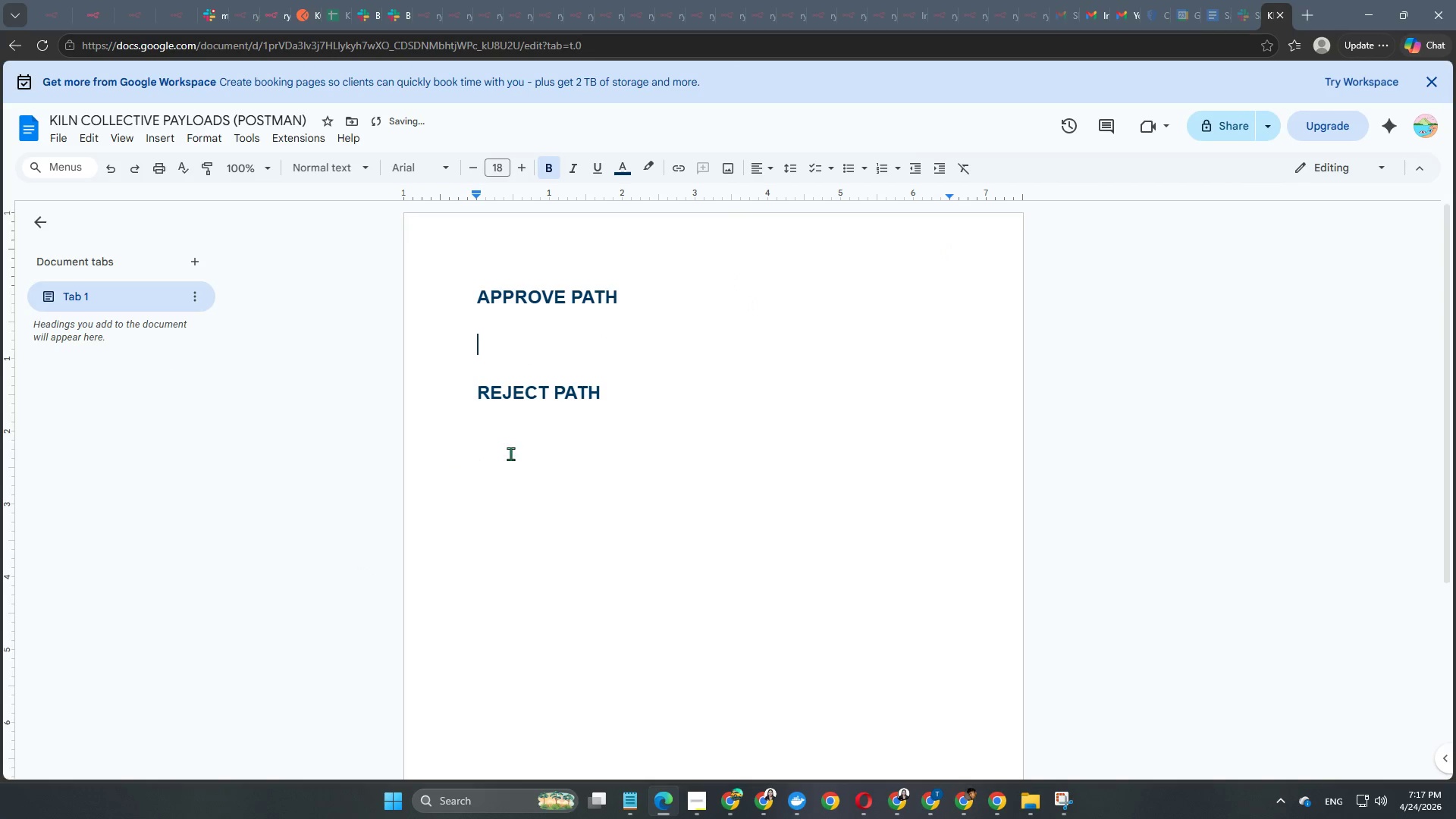 
left_click([539, 440])
 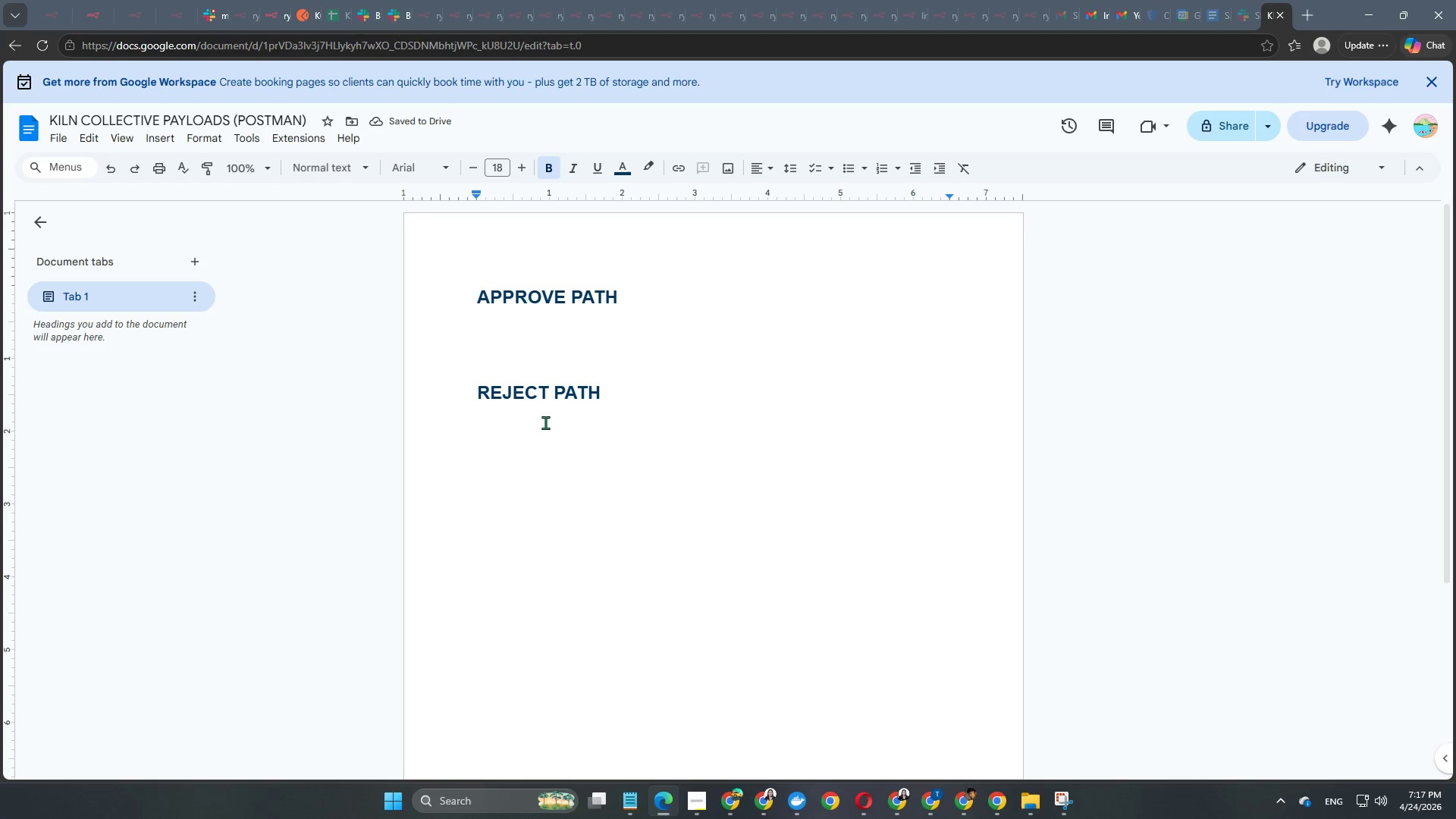 
left_click([275, 12])
 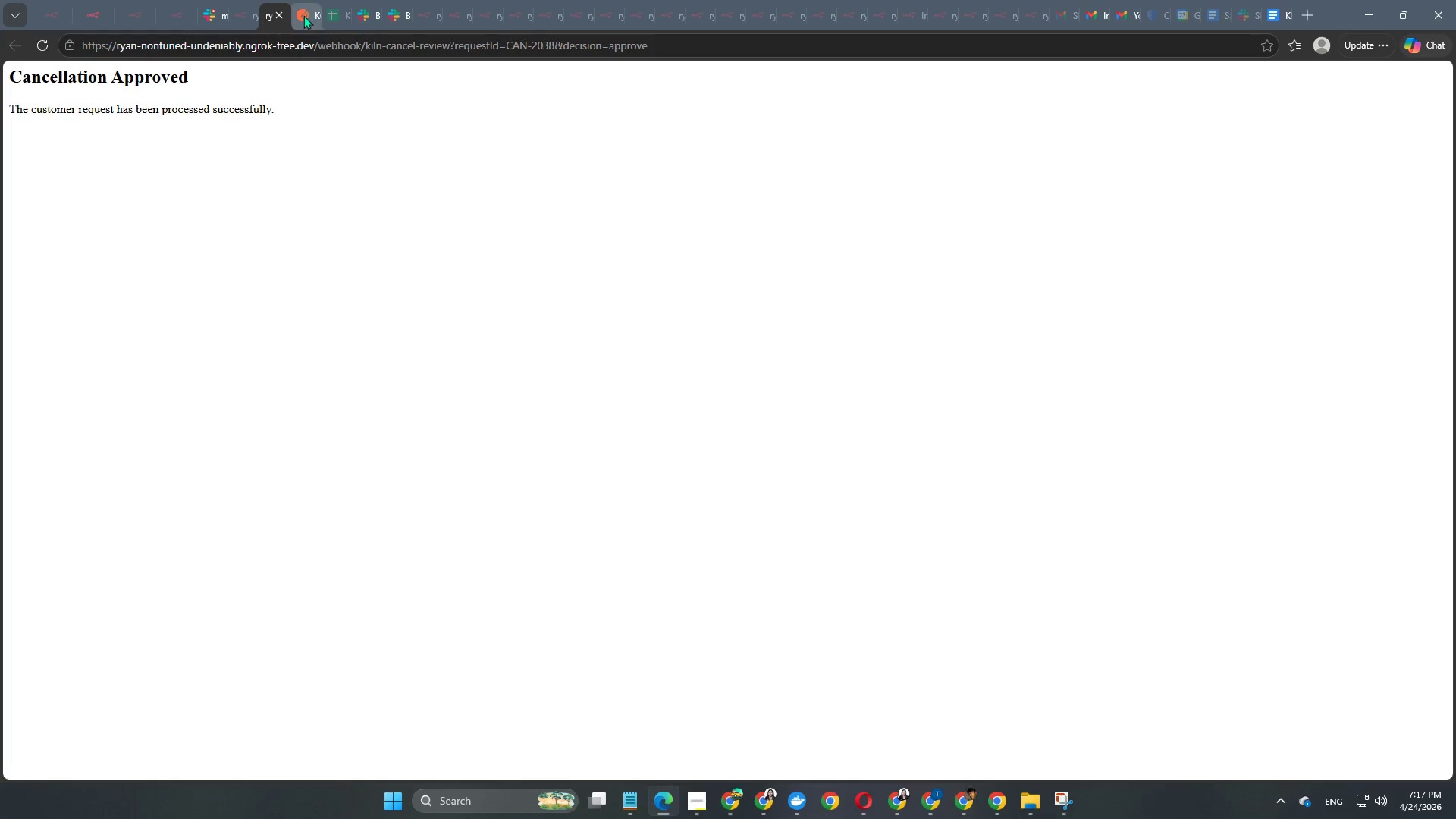 
left_click([303, 14])
 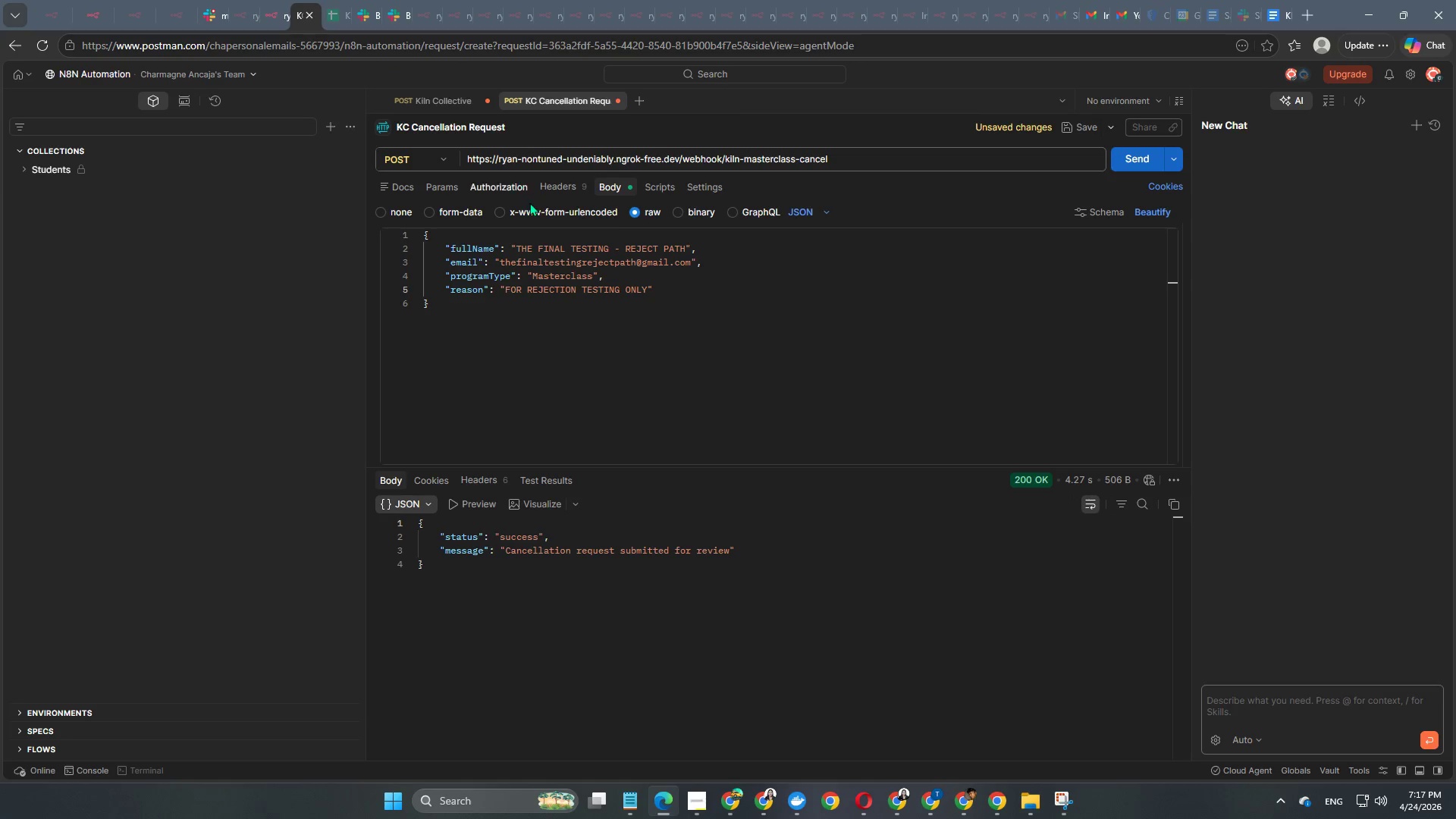 
scroll: coordinate [631, 318], scroll_direction: up, amount: 2.0
 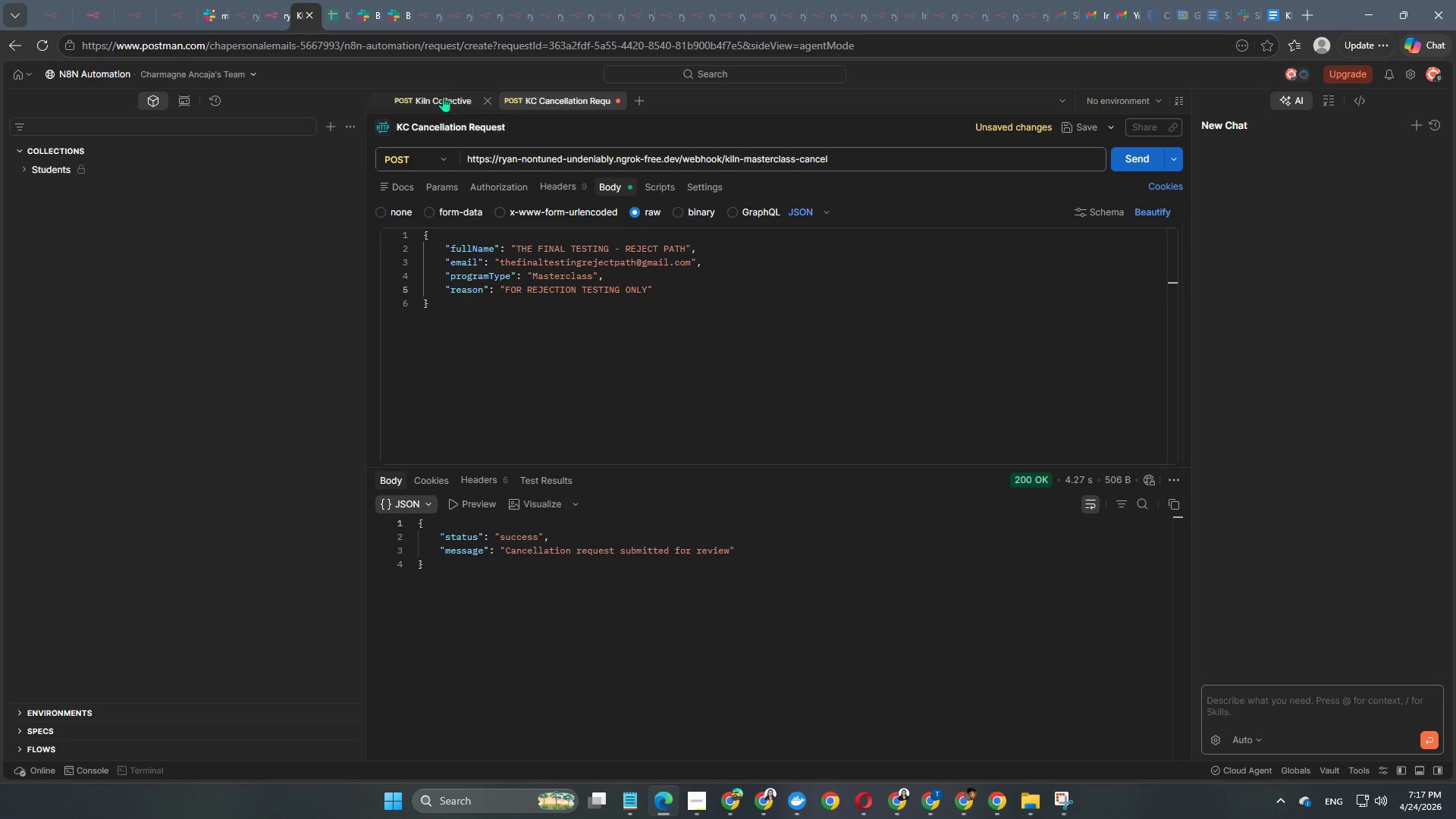 
left_click([443, 96])
 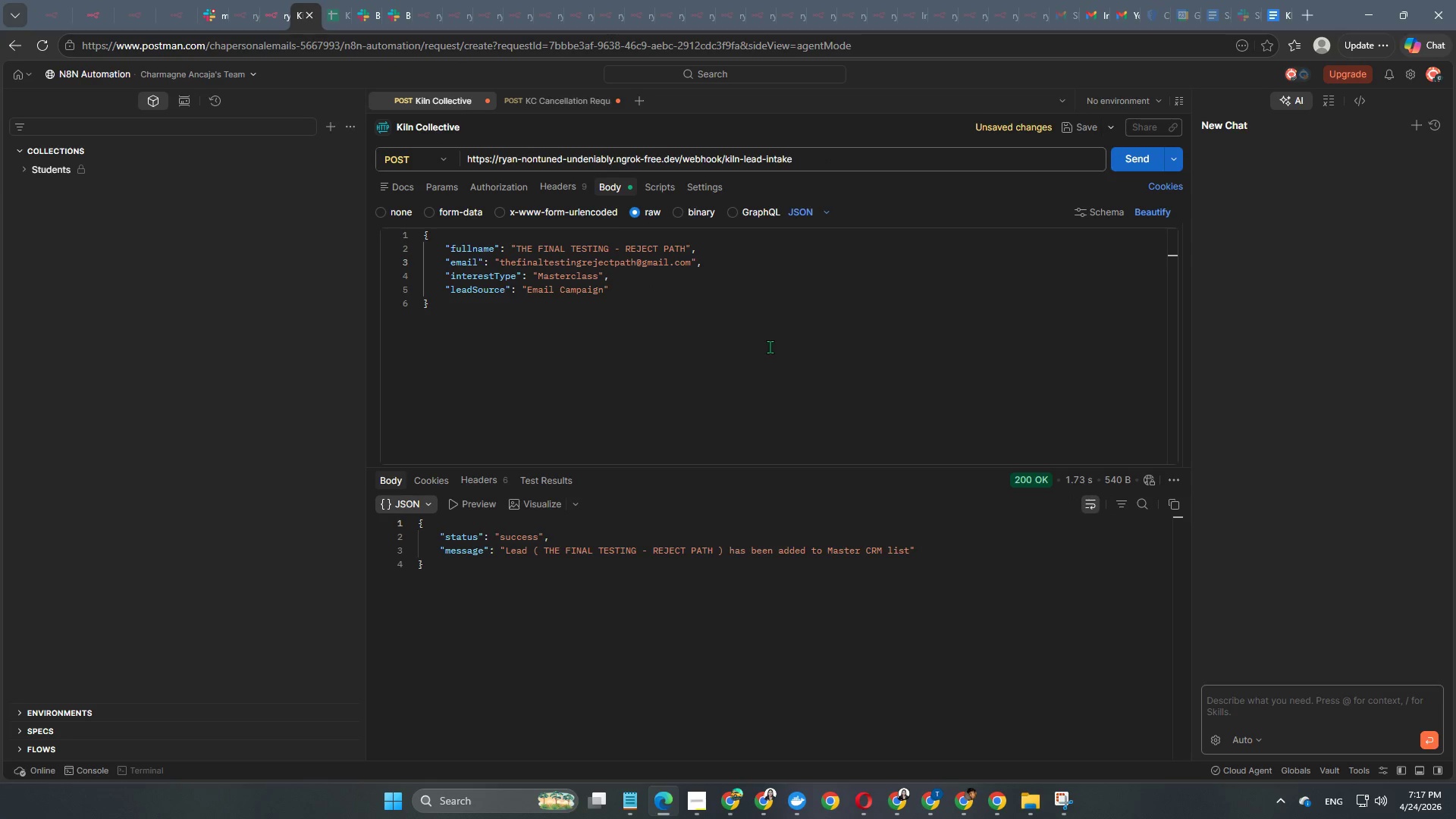 
scroll: coordinate [770, 347], scroll_direction: up, amount: 3.0
 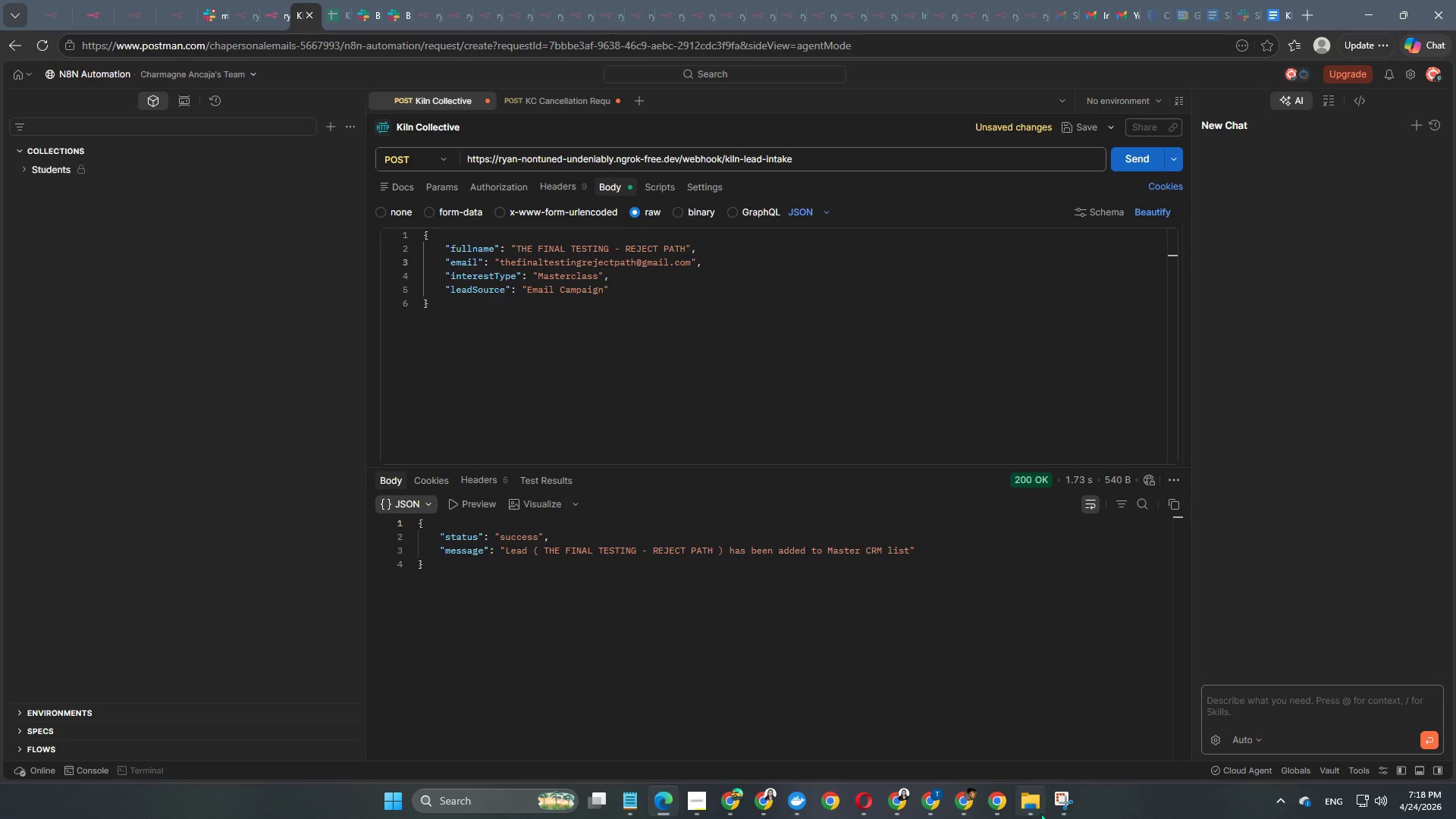 
left_click([1056, 811])
 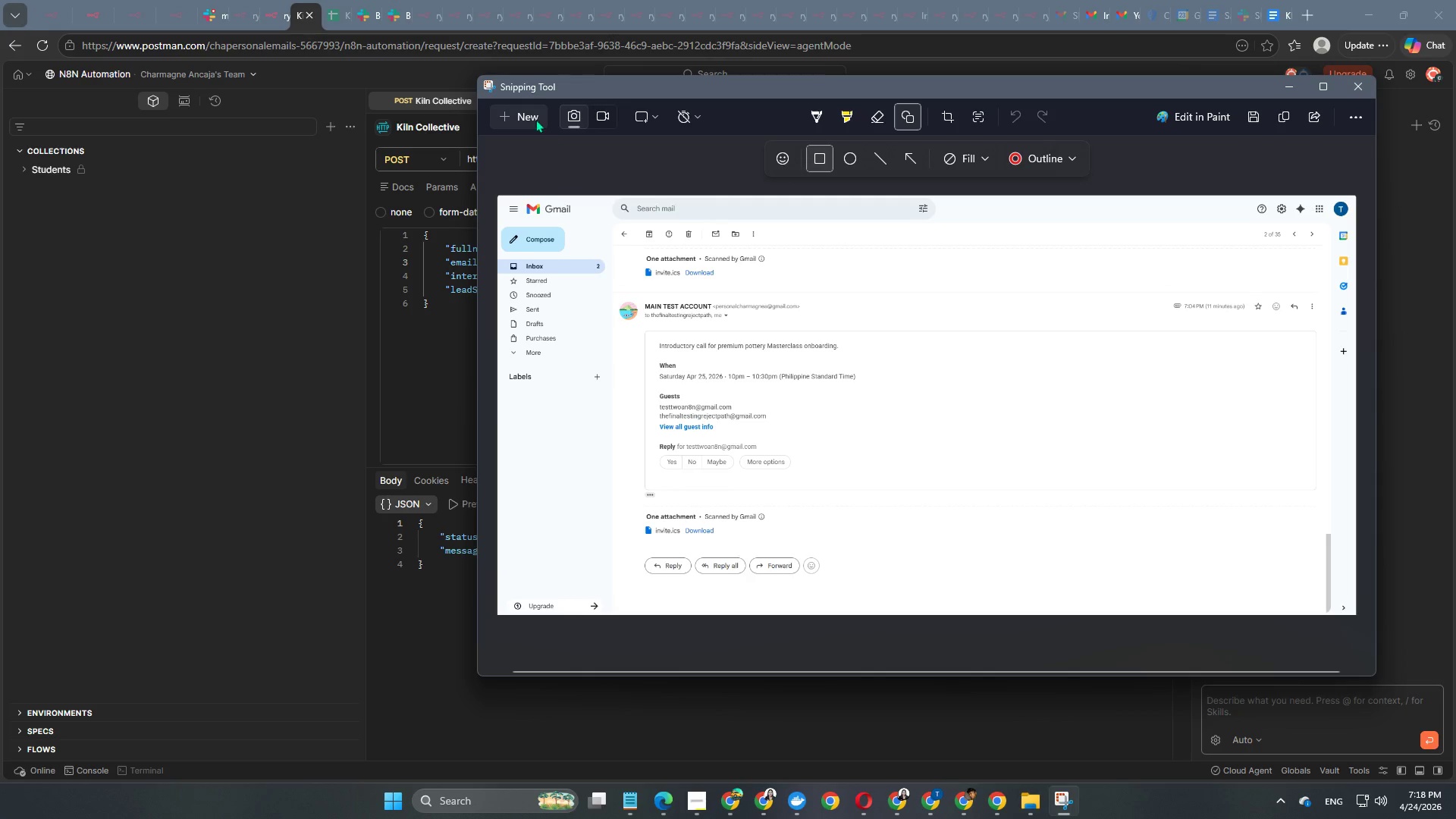 
left_click([522, 114])
 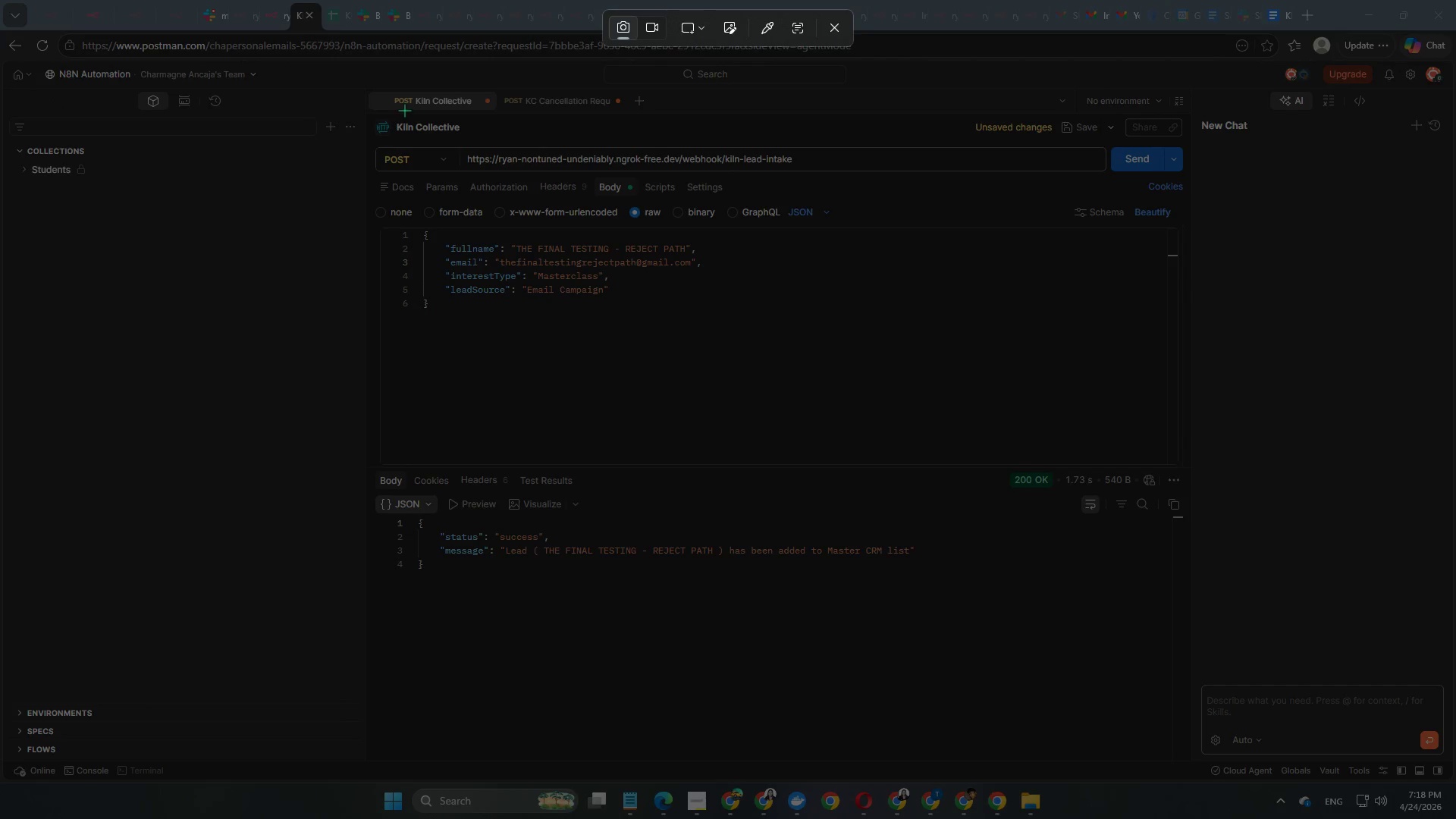 
left_click_drag(start_coordinate=[346, 89], to_coordinate=[1204, 660])
 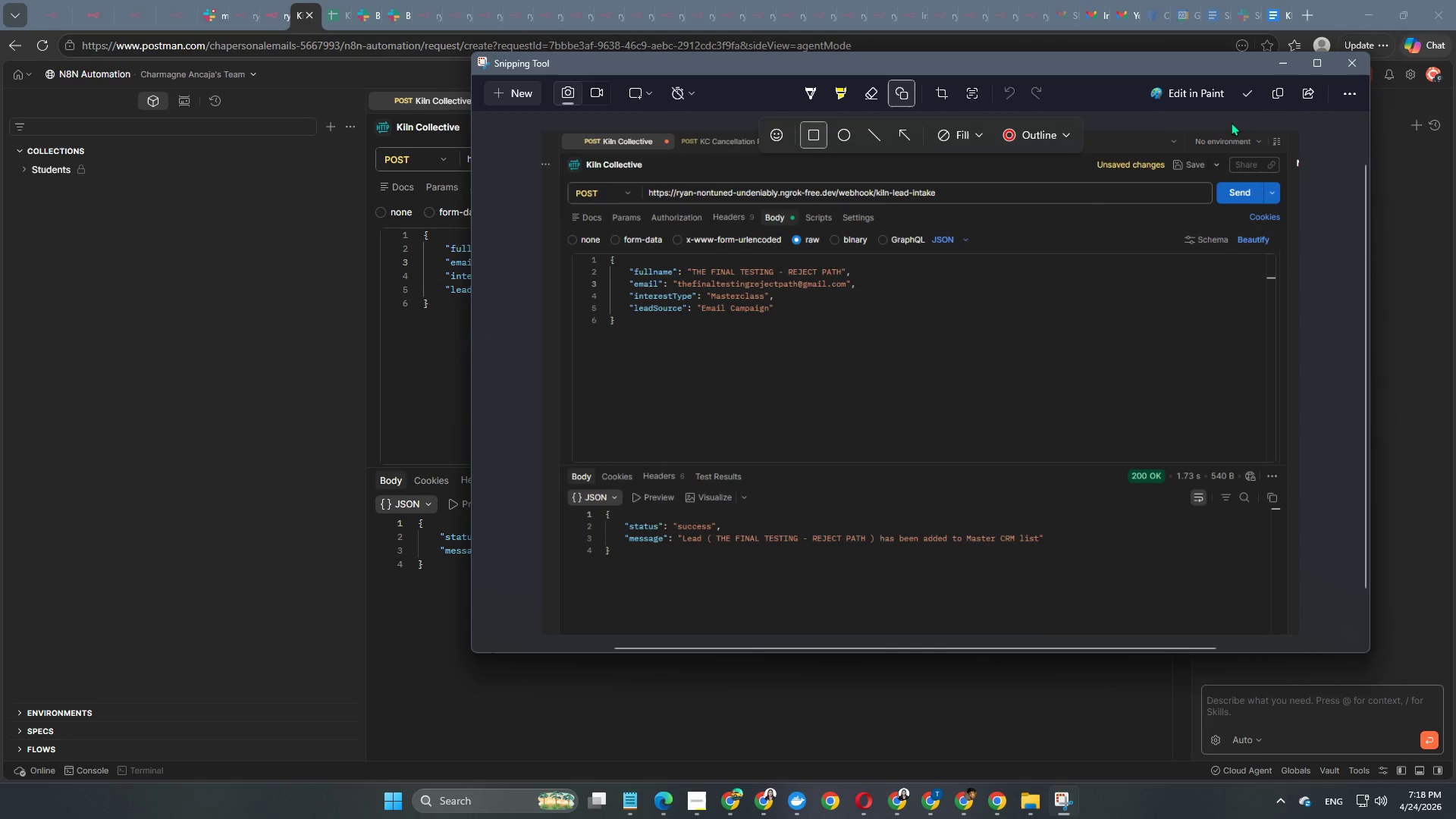 
left_click([1273, 101])
 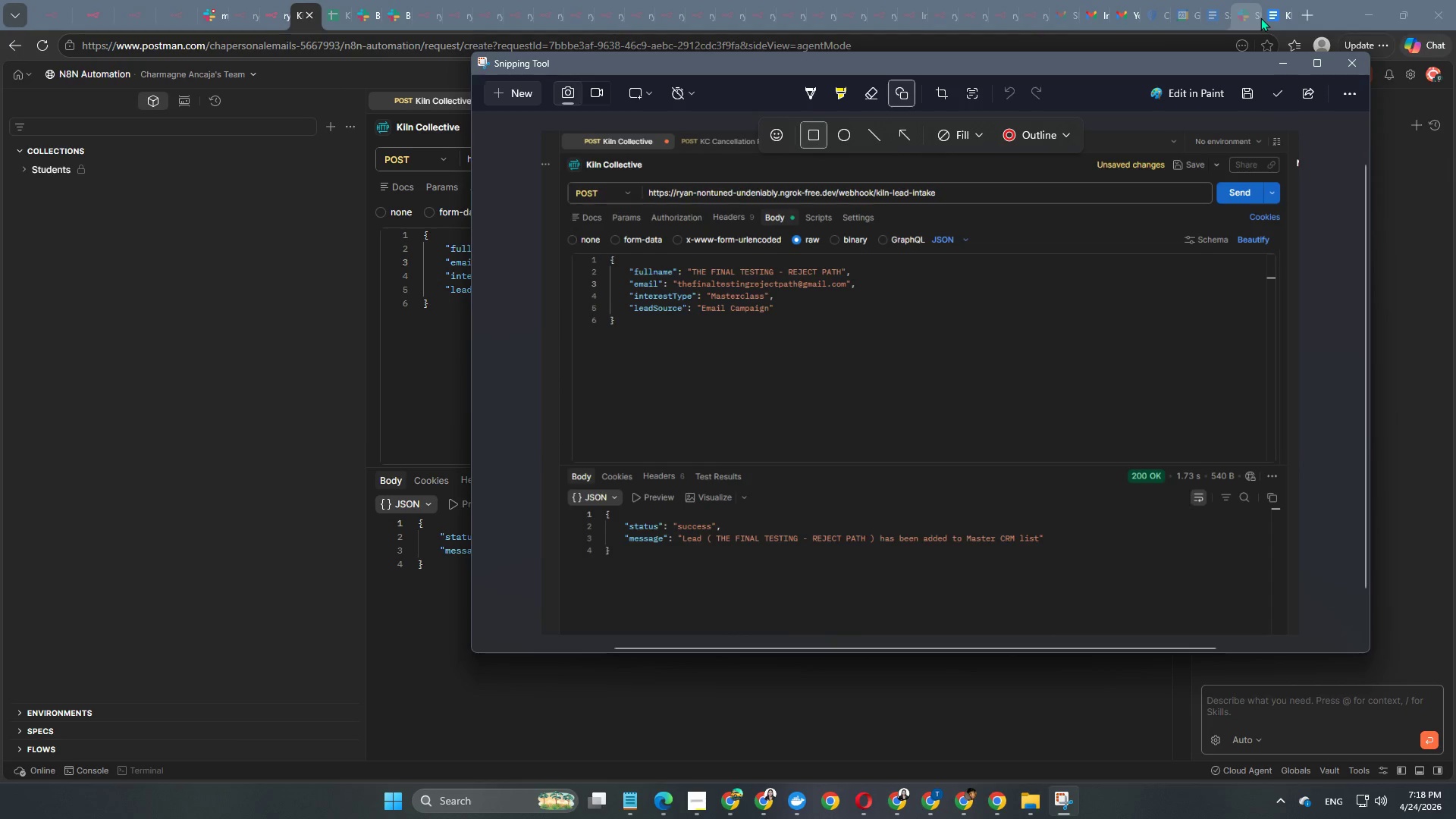 
left_click([1263, 17])
 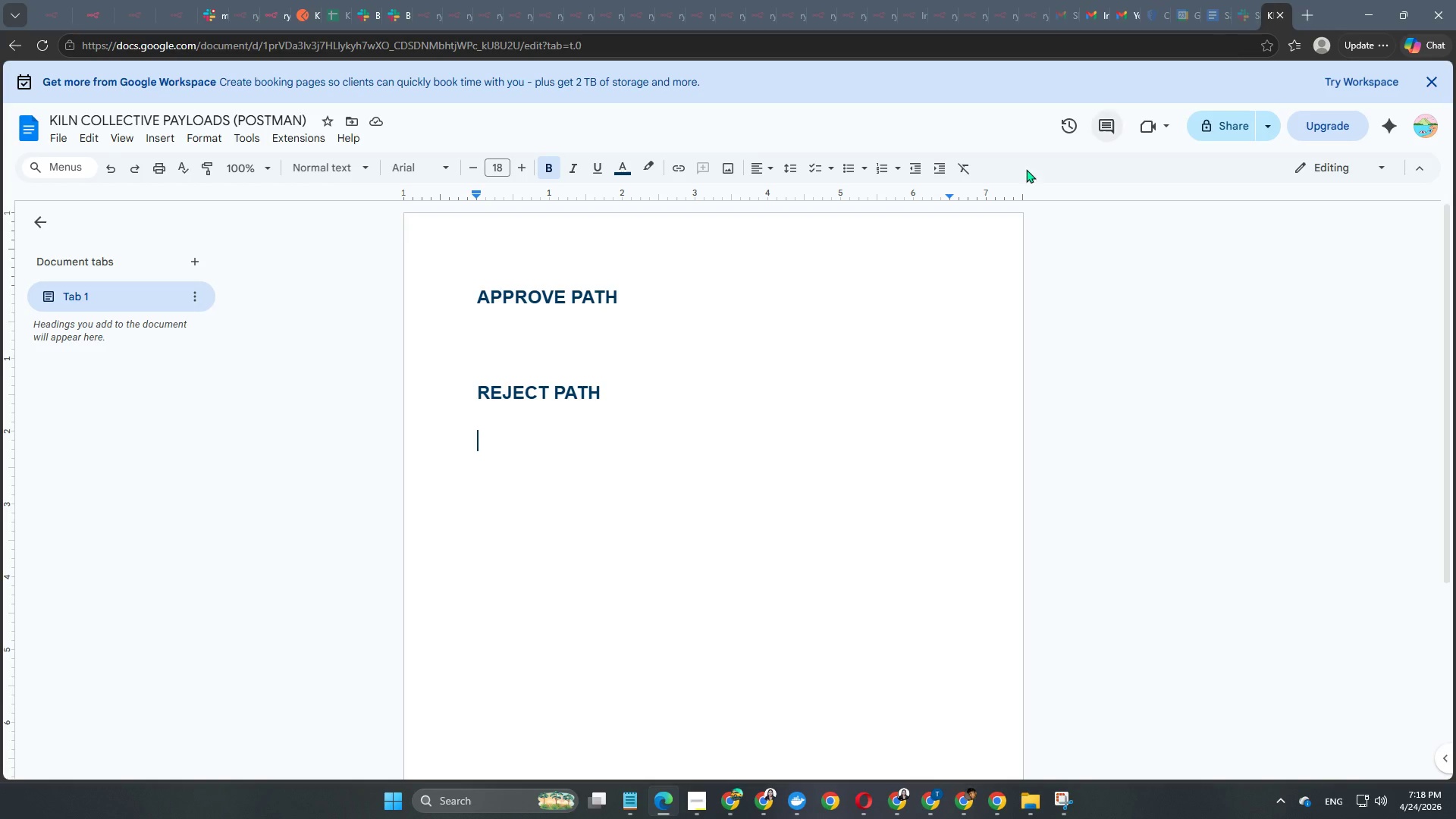 
key(Control+V)
 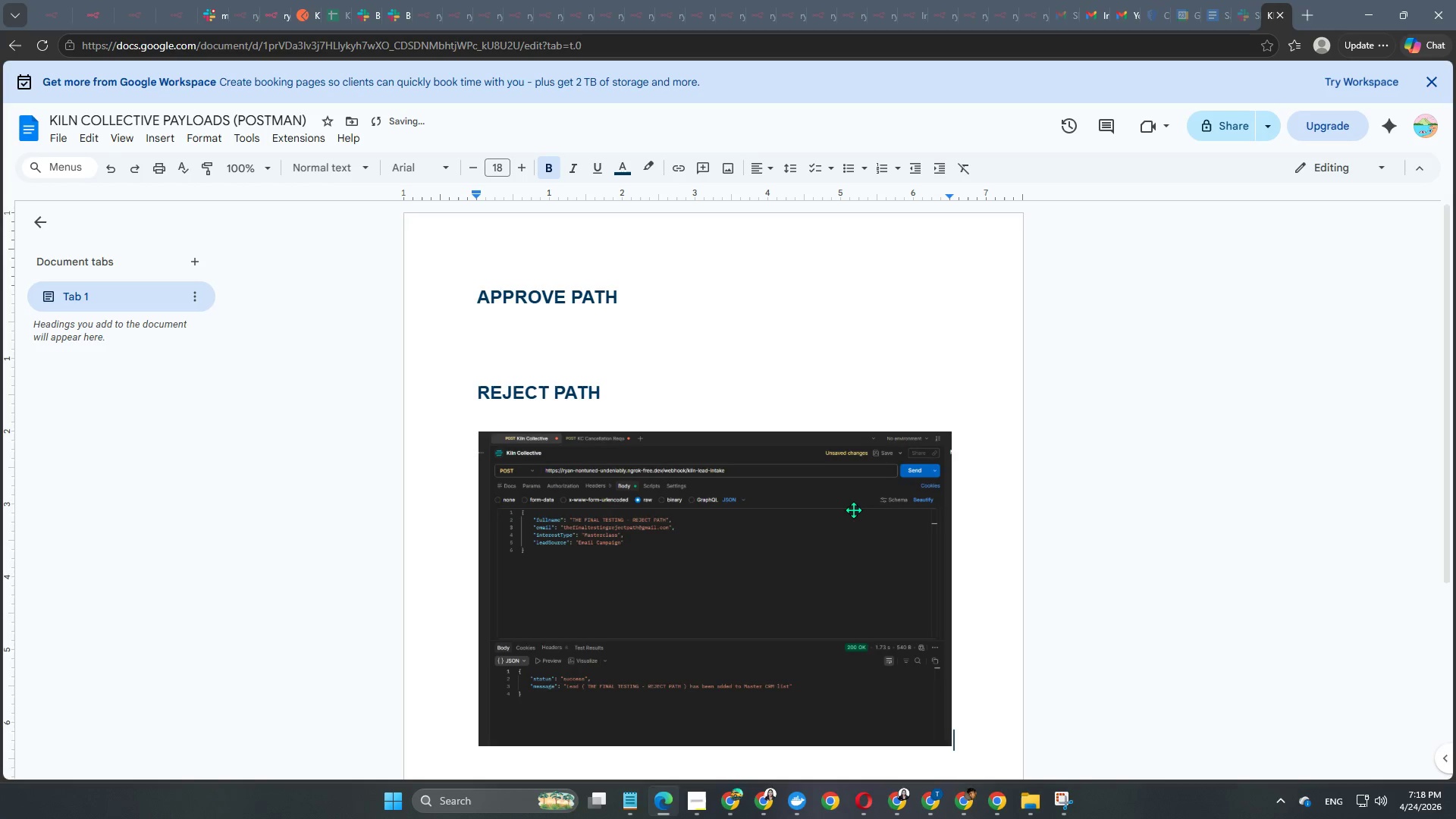 
scroll: coordinate [853, 510], scroll_direction: down, amount: 2.0
 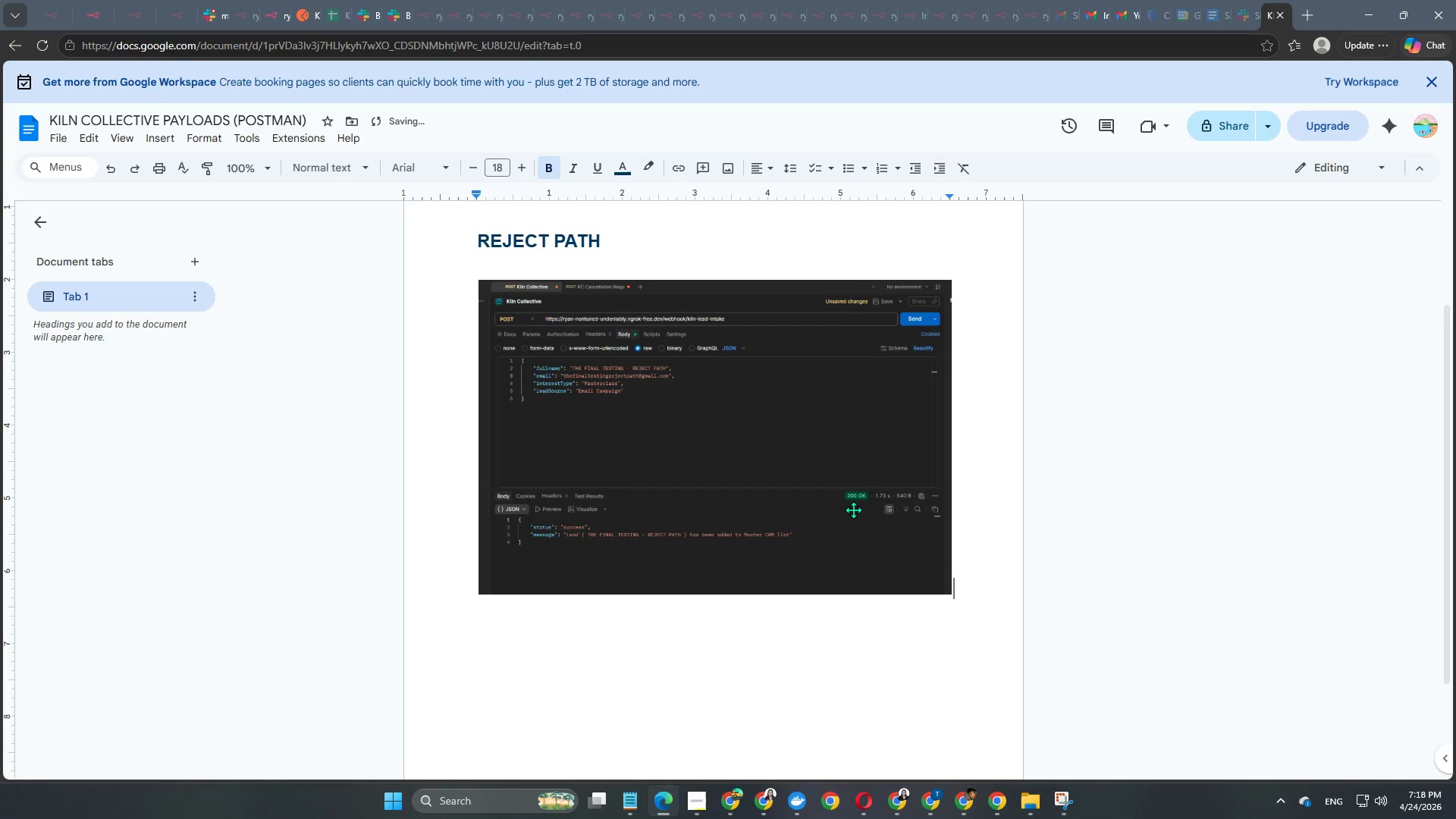 
key(Enter)
 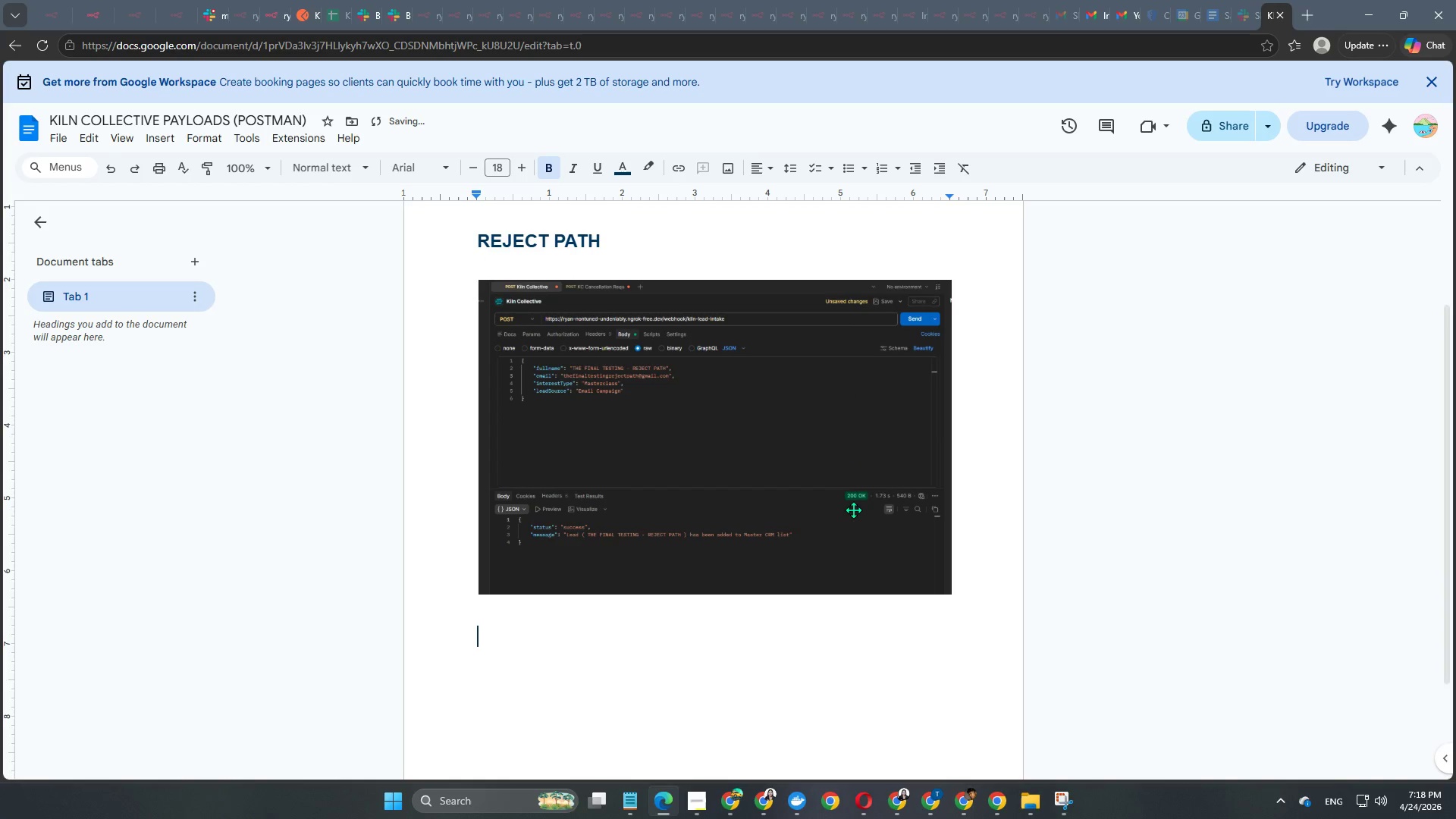 
key(Enter)
 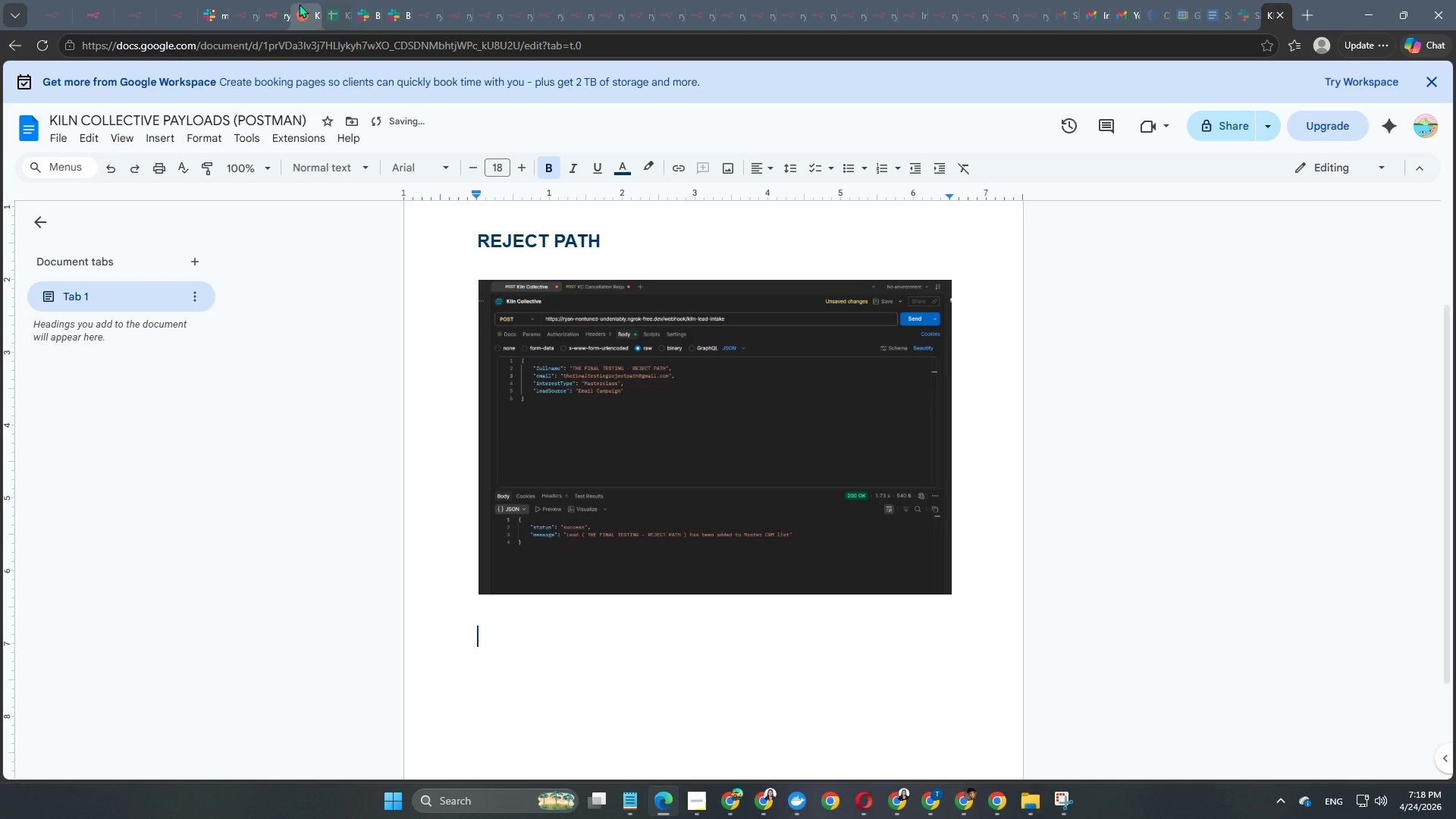 
left_click([295, 13])
 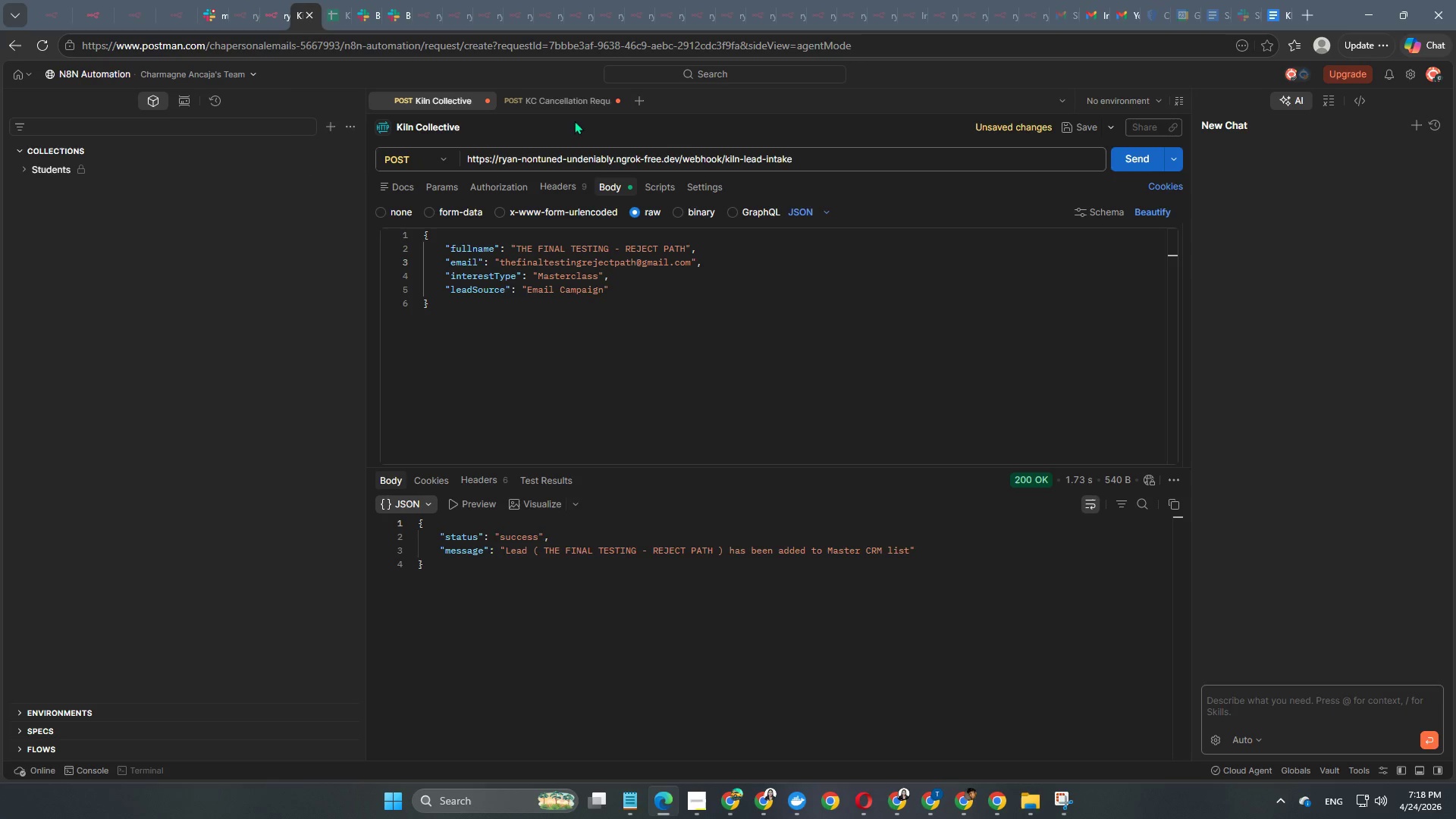 
left_click([568, 100])
 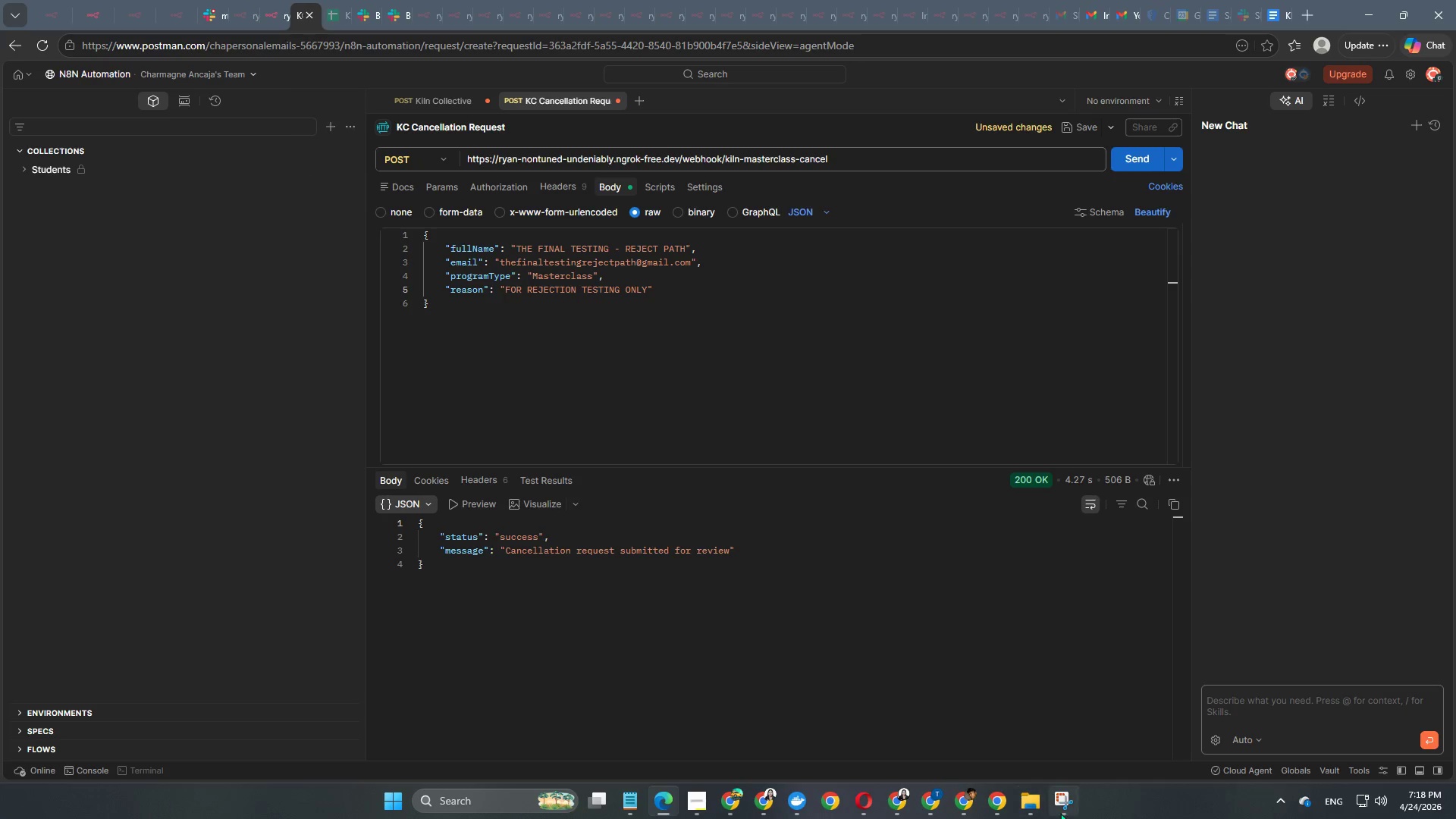 
left_click([1062, 808])
 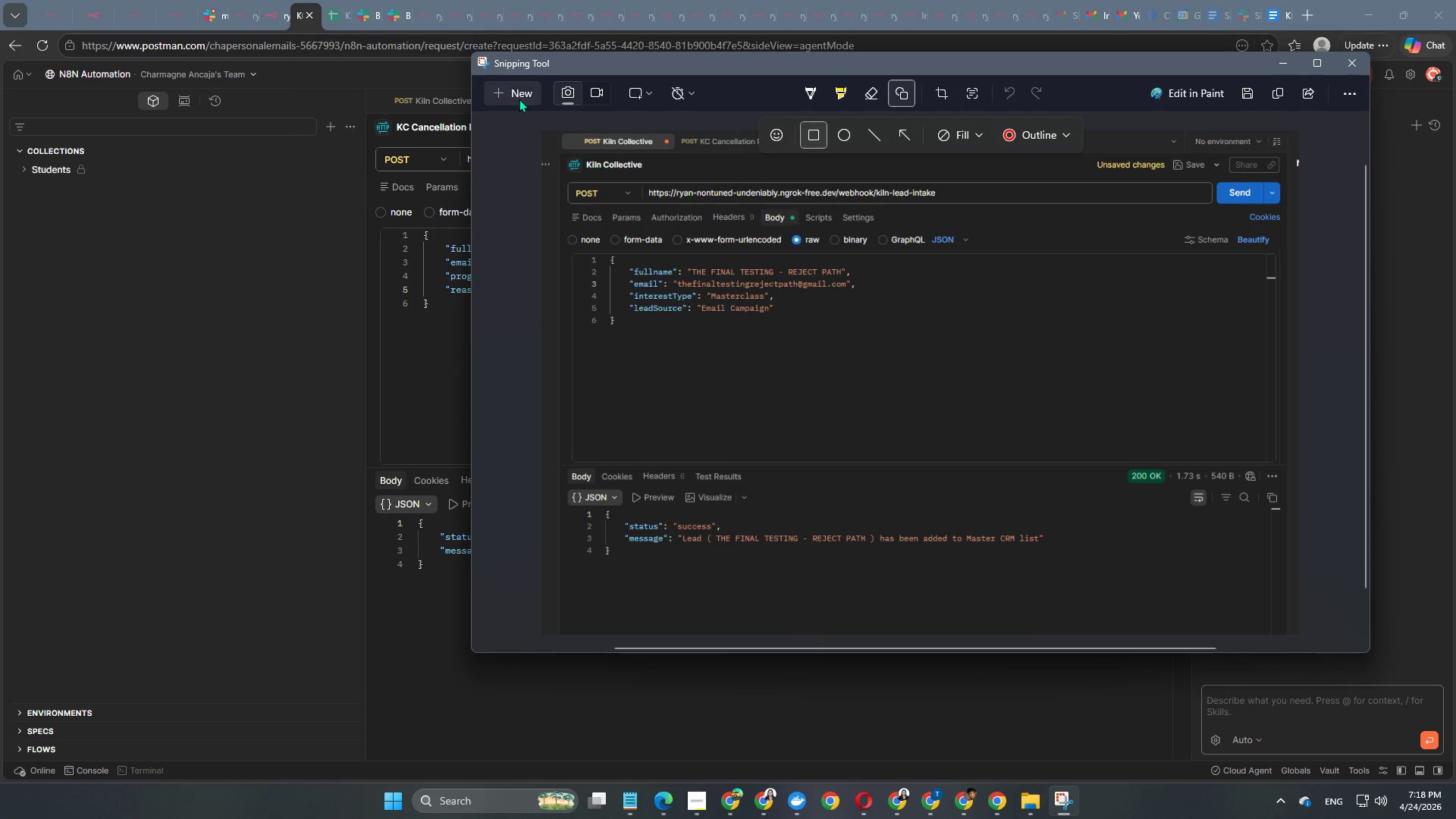 
left_click([513, 93])
 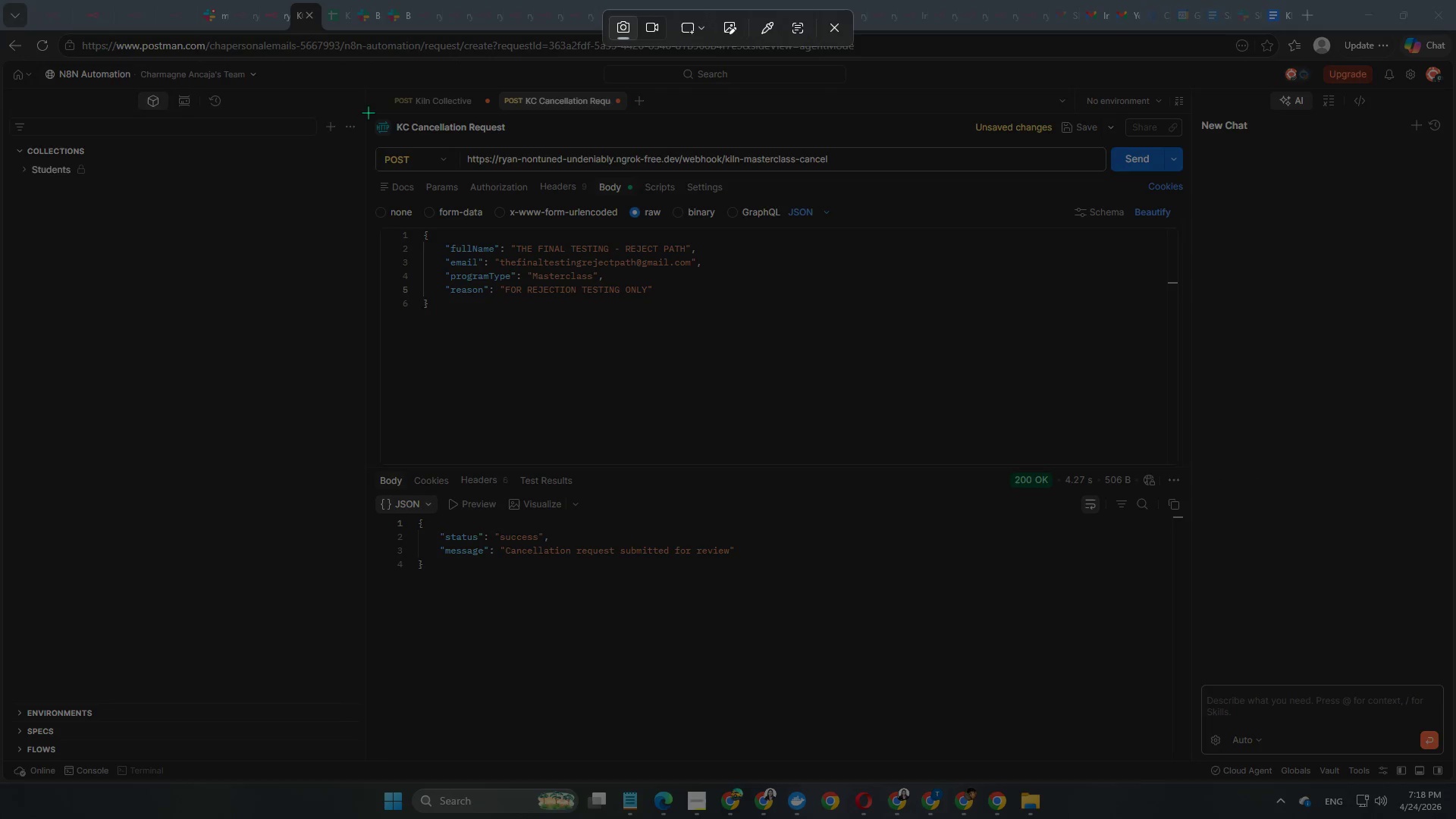 
left_click_drag(start_coordinate=[366, 112], to_coordinate=[1189, 637])
 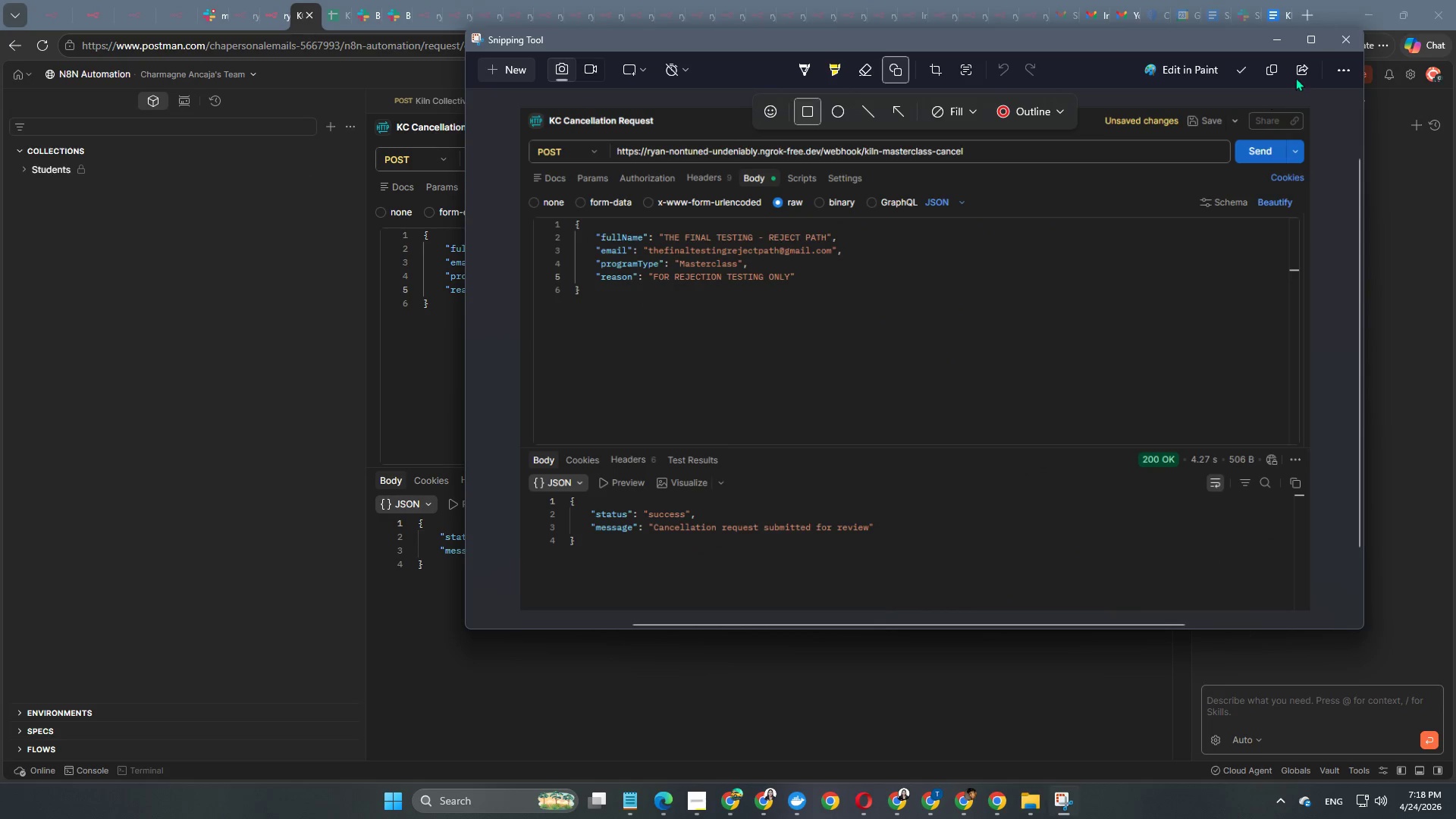 
left_click([1259, 70])
 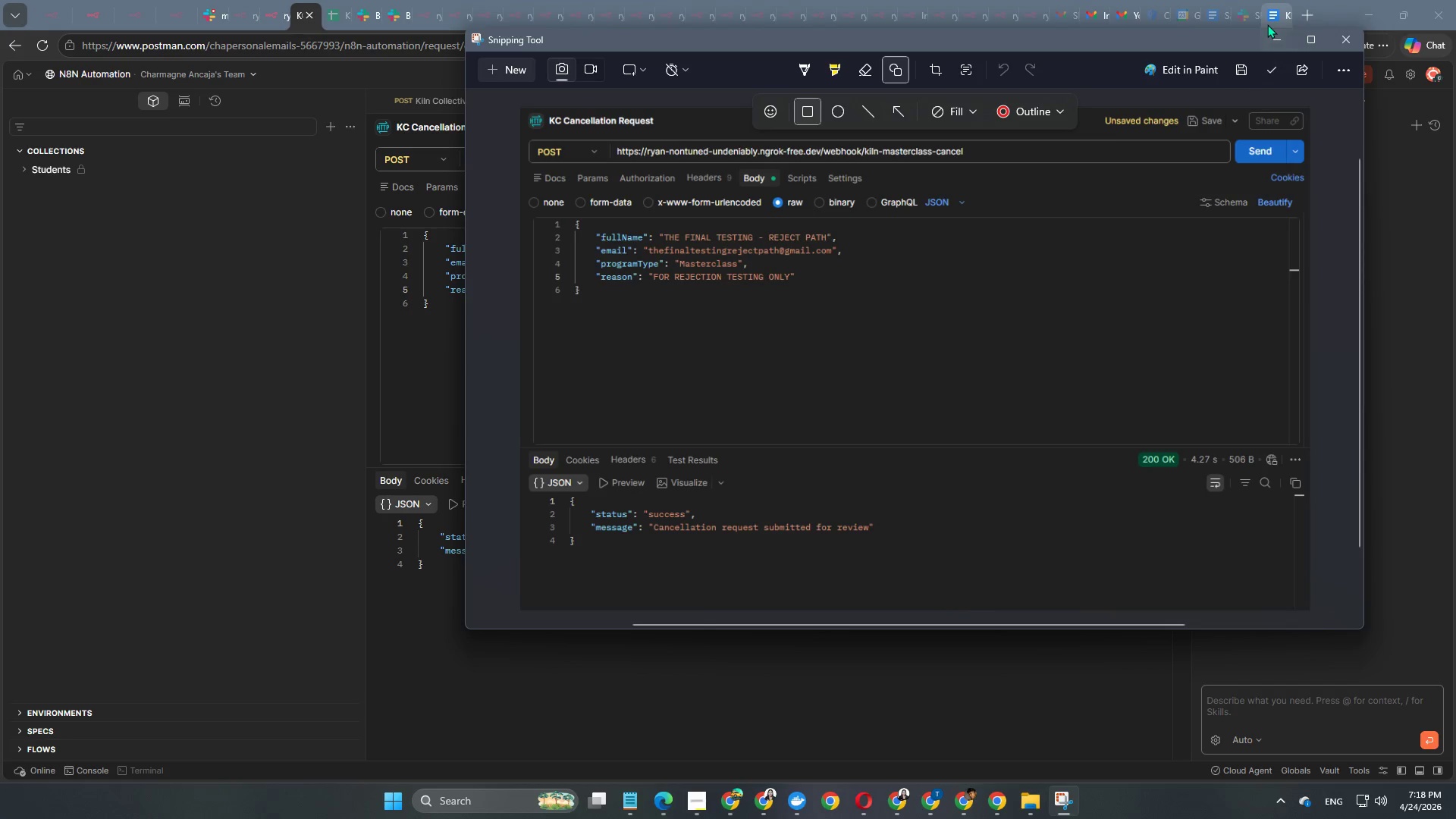 
left_click([1269, 20])
 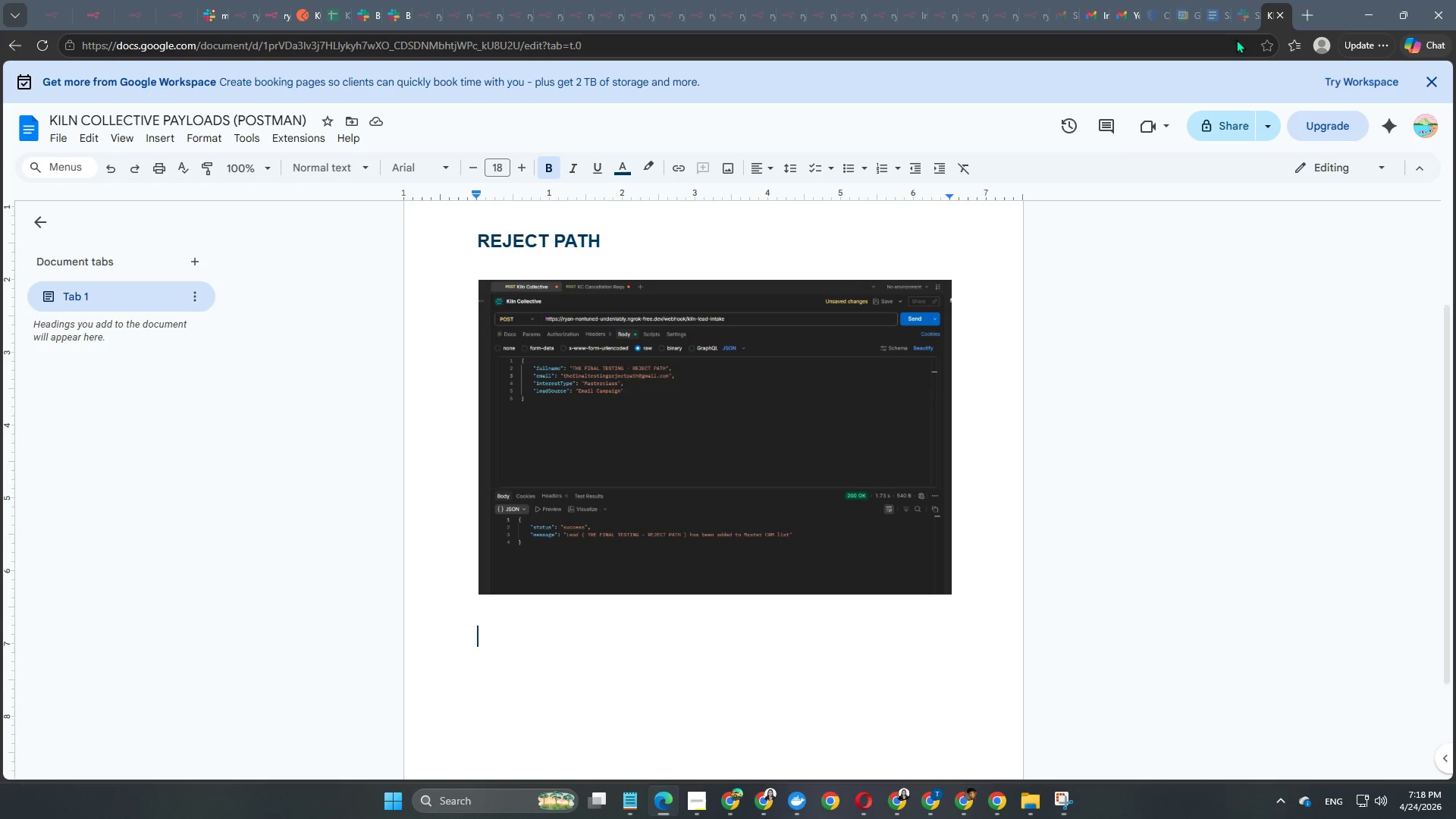 
key(Control+V)
 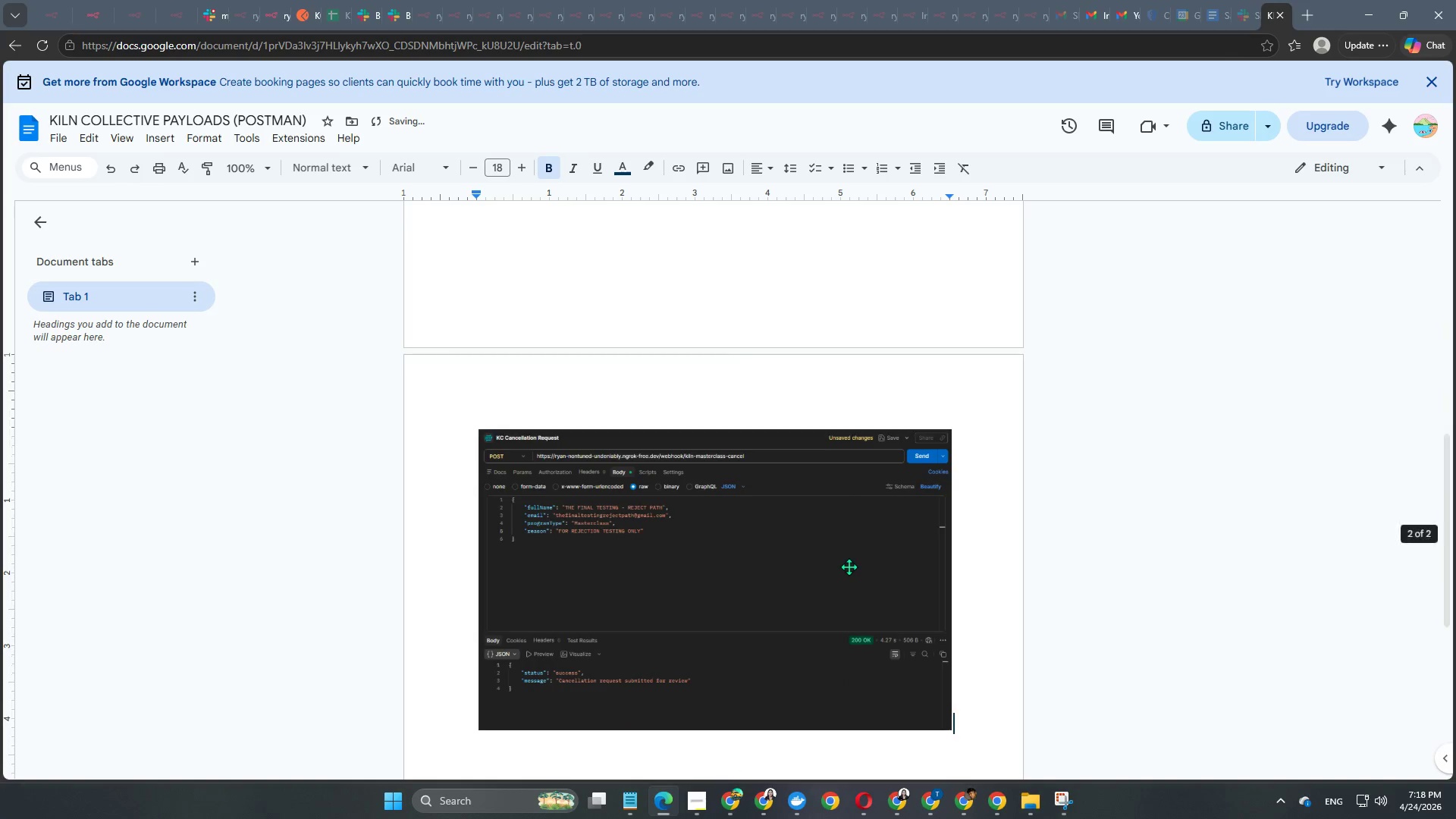 
scroll: coordinate [839, 563], scroll_direction: up, amount: 13.0
 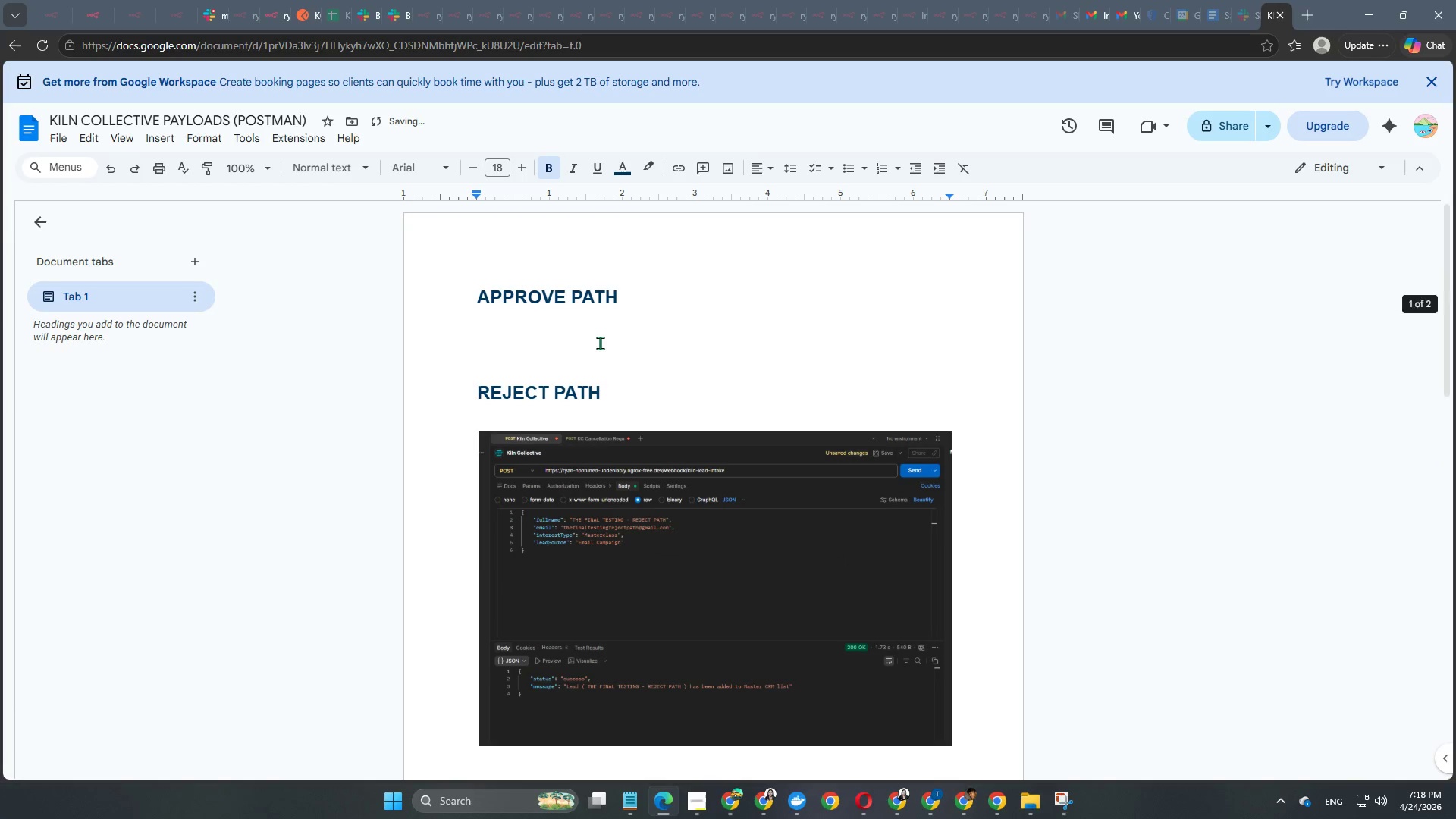 
left_click([600, 343])
 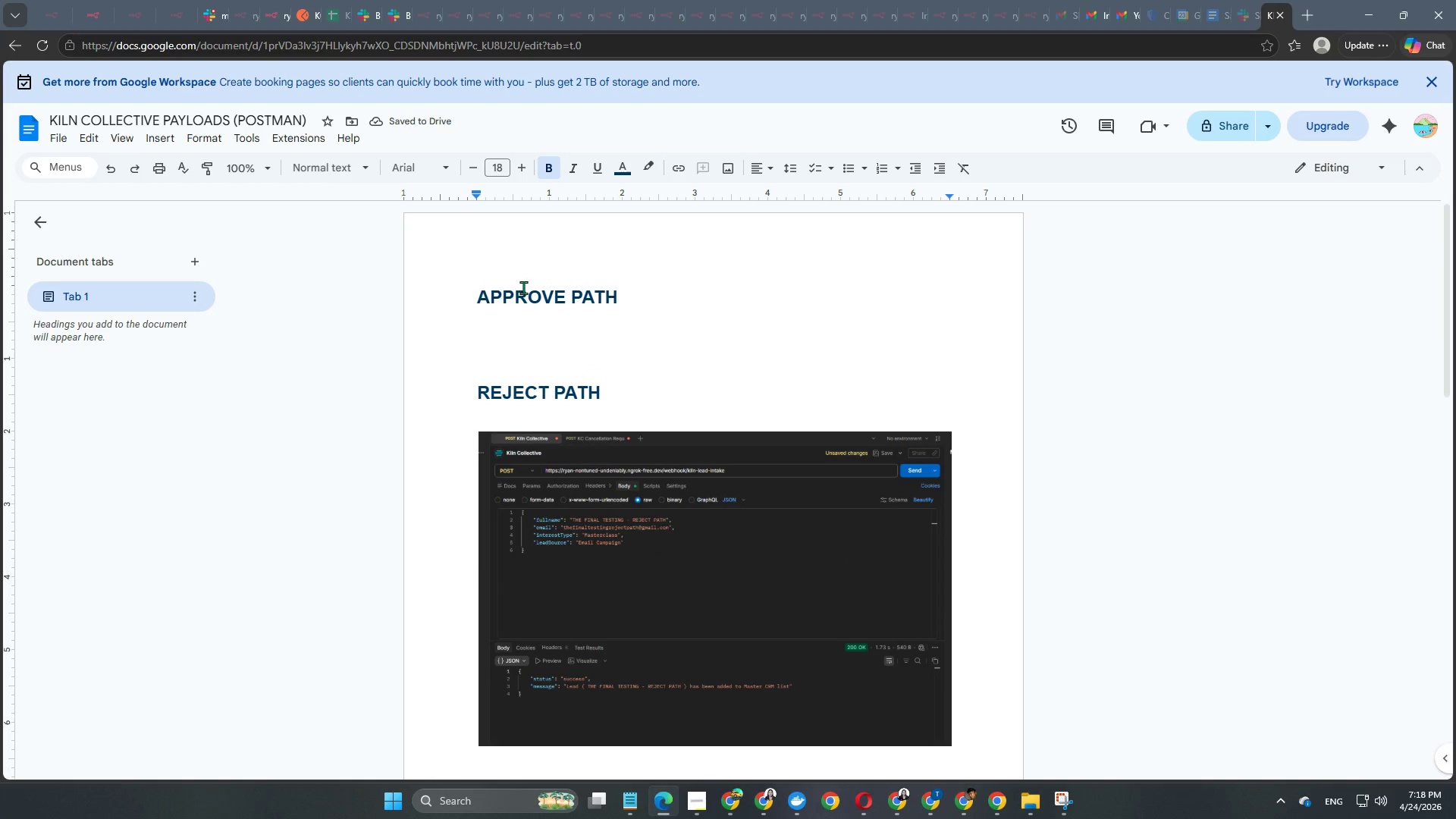 
left_click([295, 4])
 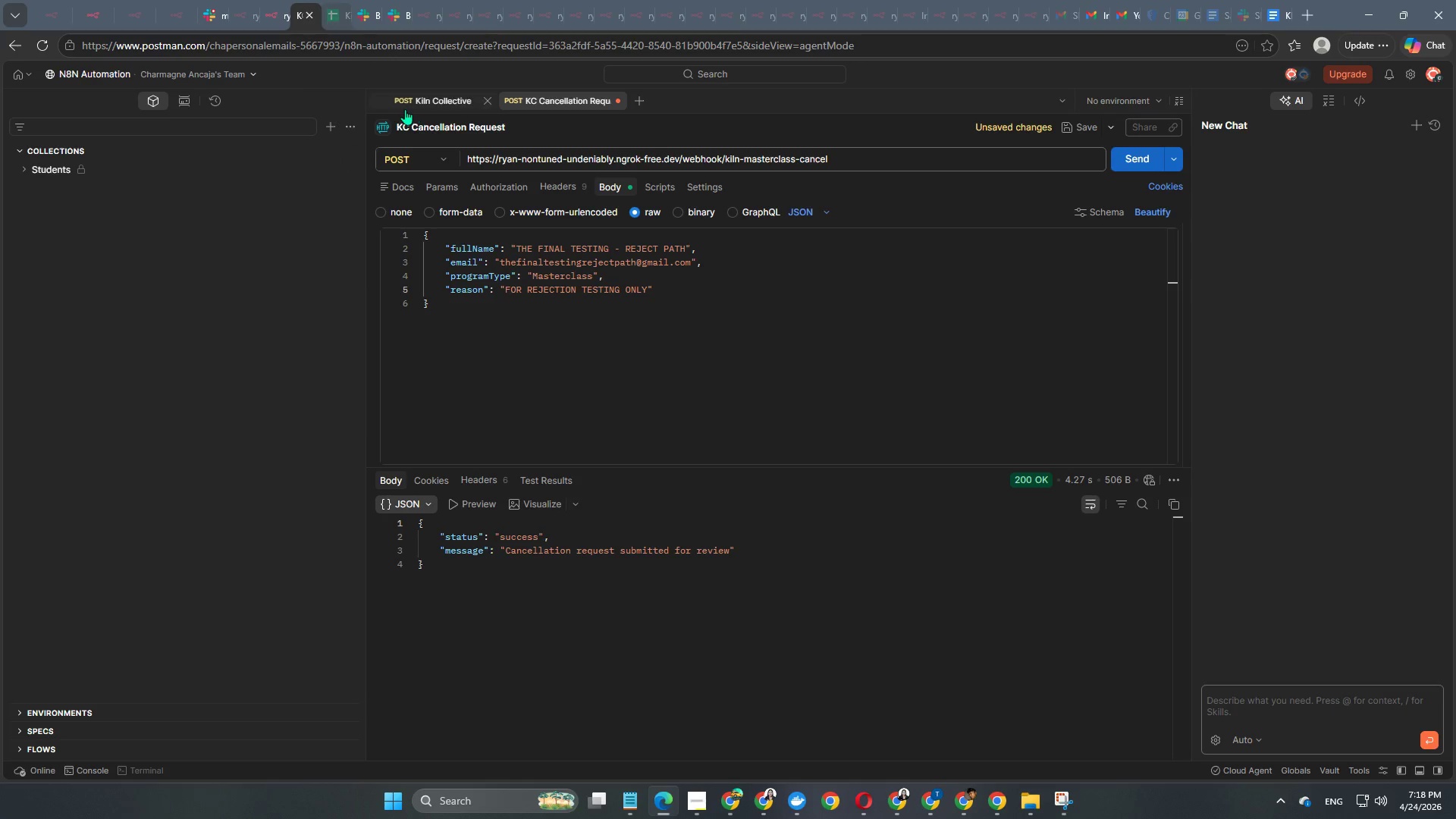 
left_click([399, 106])
 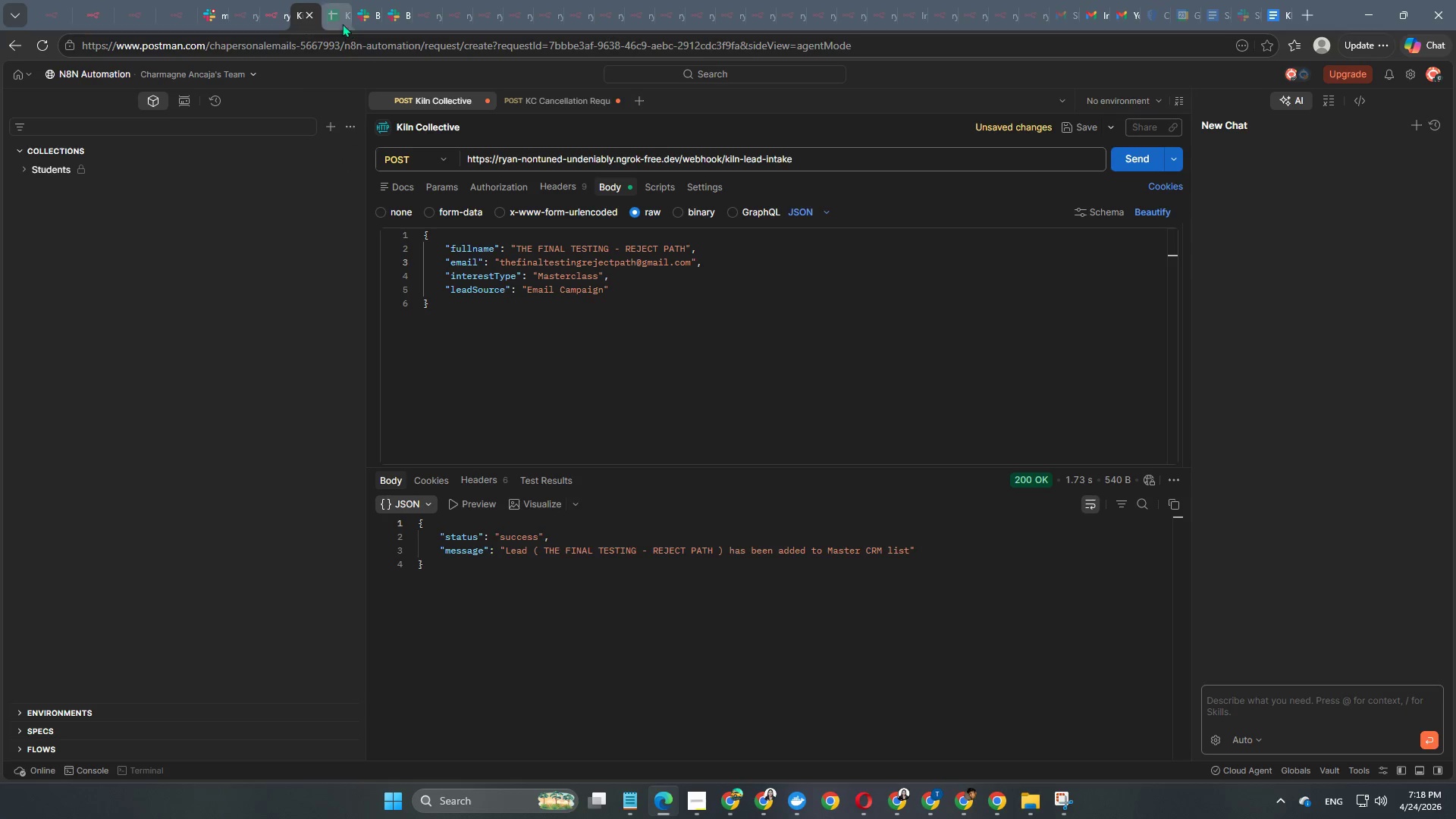 
left_click([335, 17])
 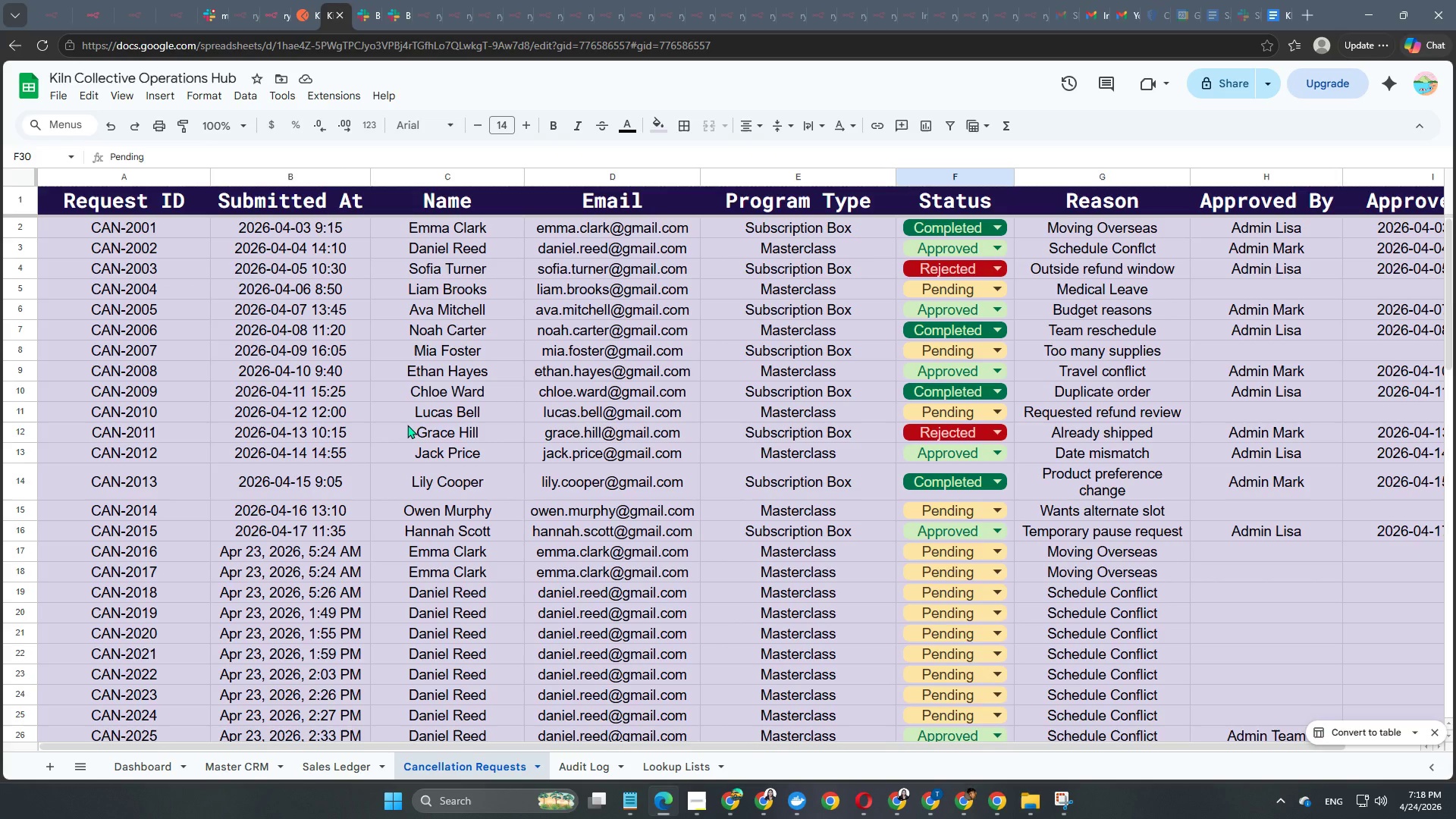 
scroll: coordinate [513, 525], scroll_direction: down, amount: 9.0
 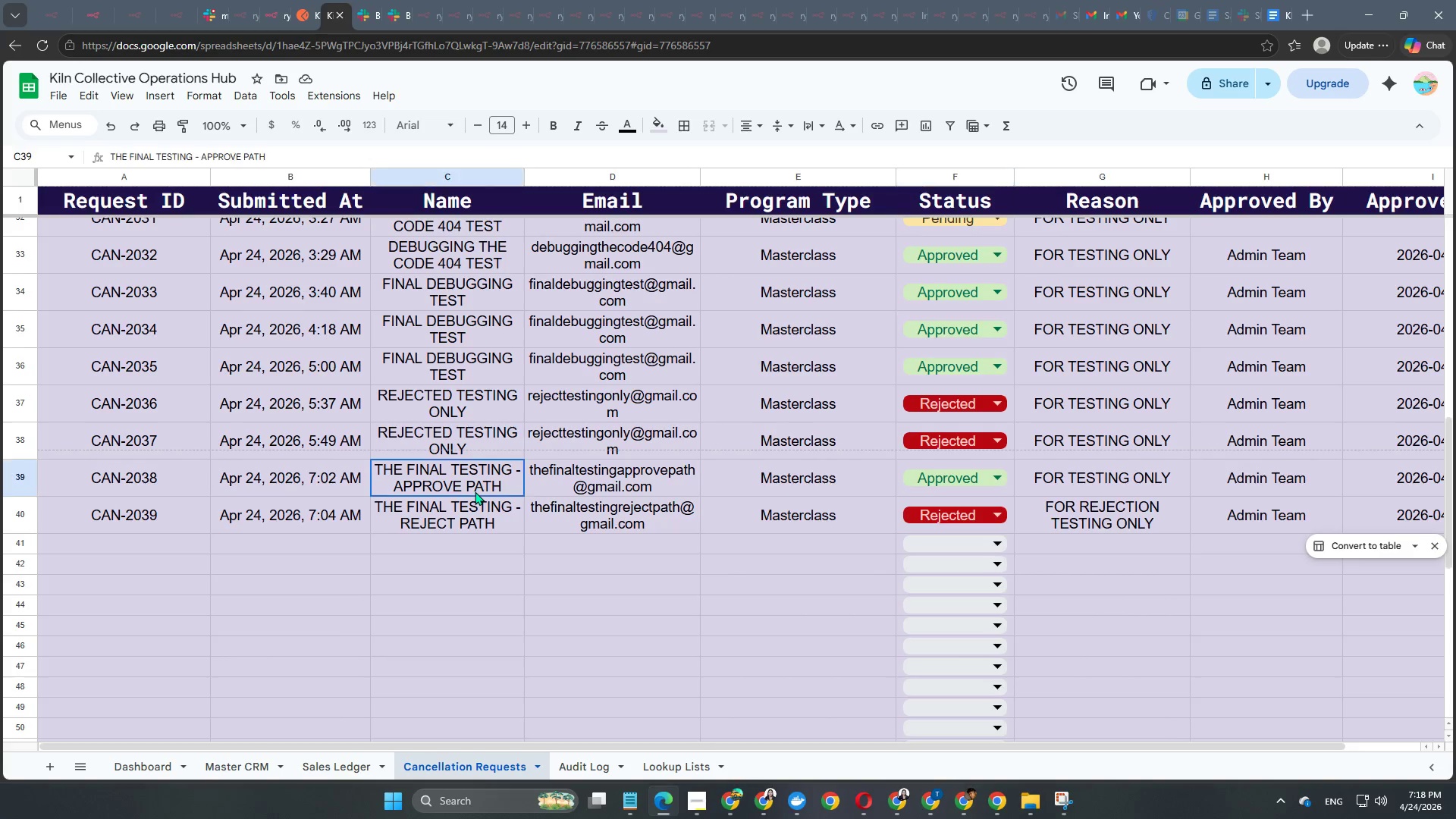 
double_click([485, 488])
 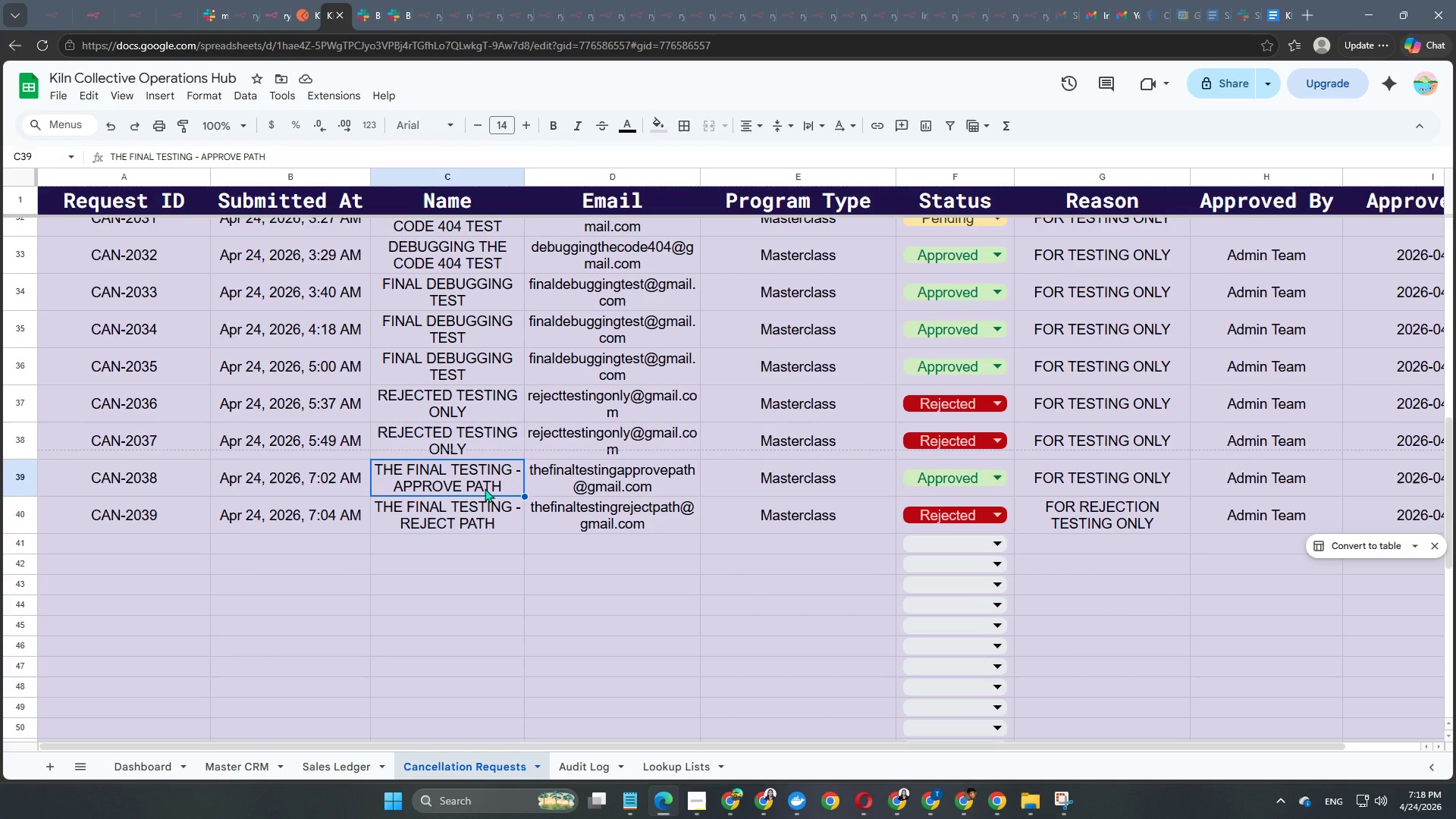 
key(Control+C)
 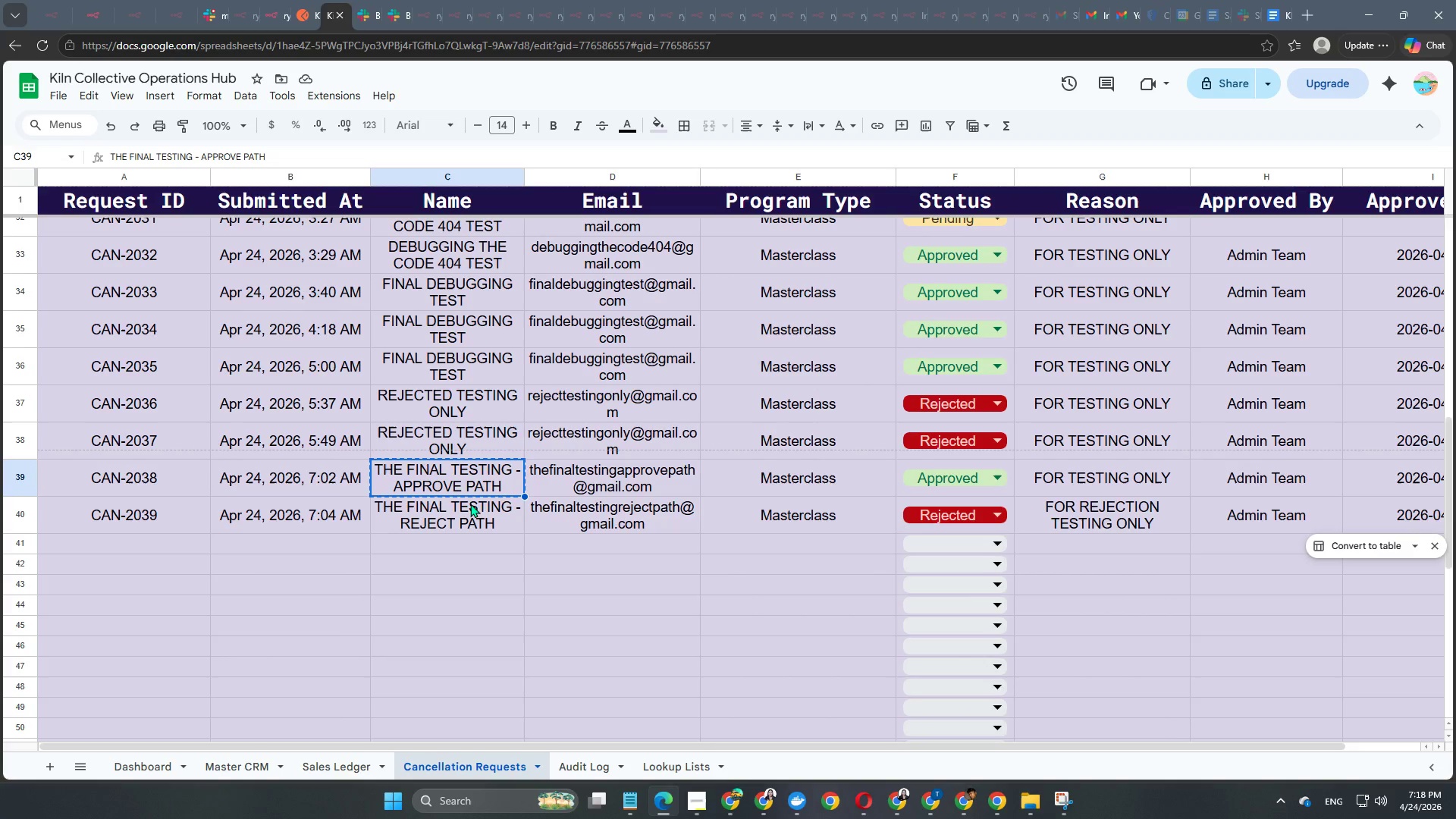 
key(Control+ControlLeft)
 